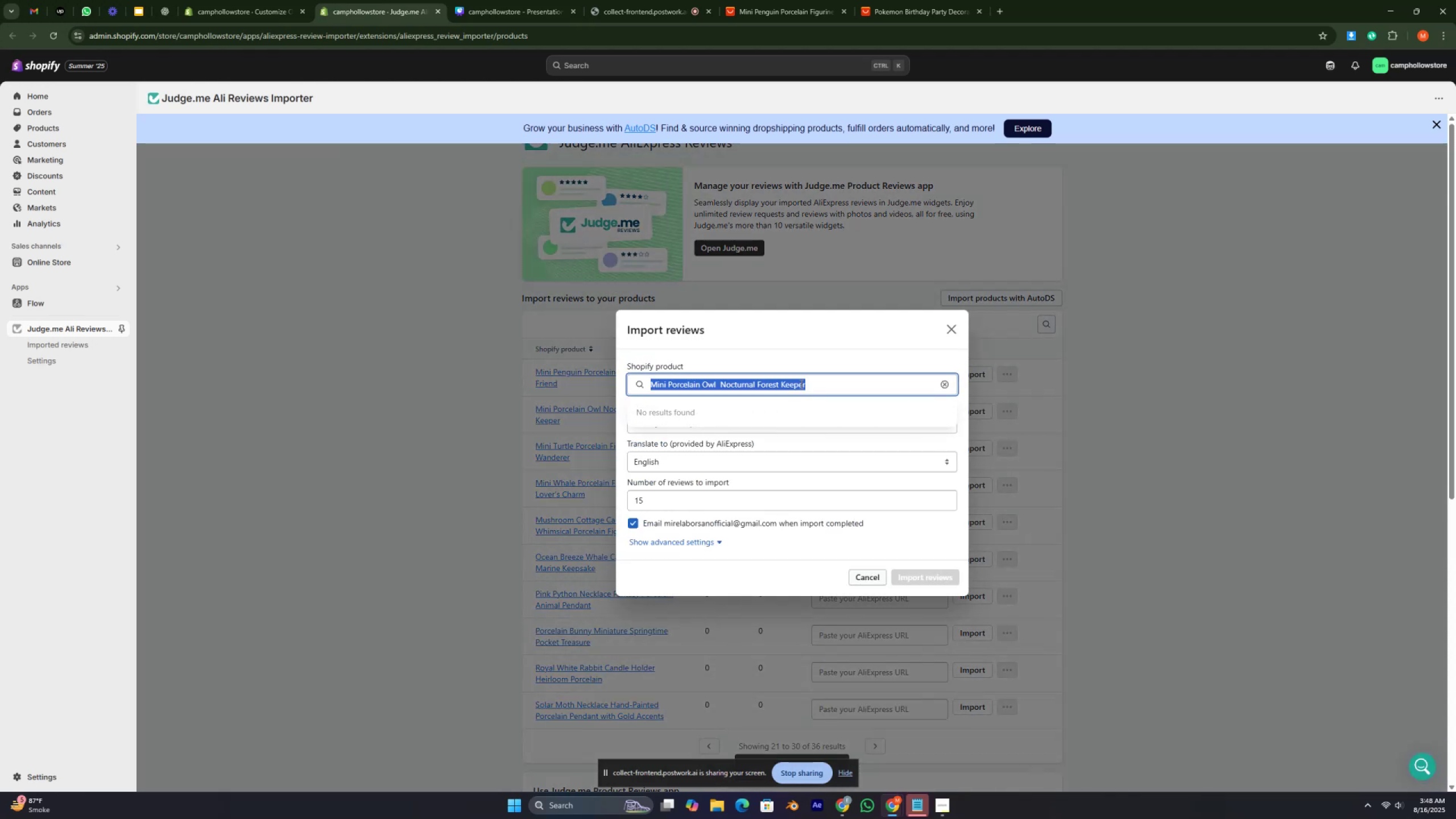 
triple_click([800, 384])
 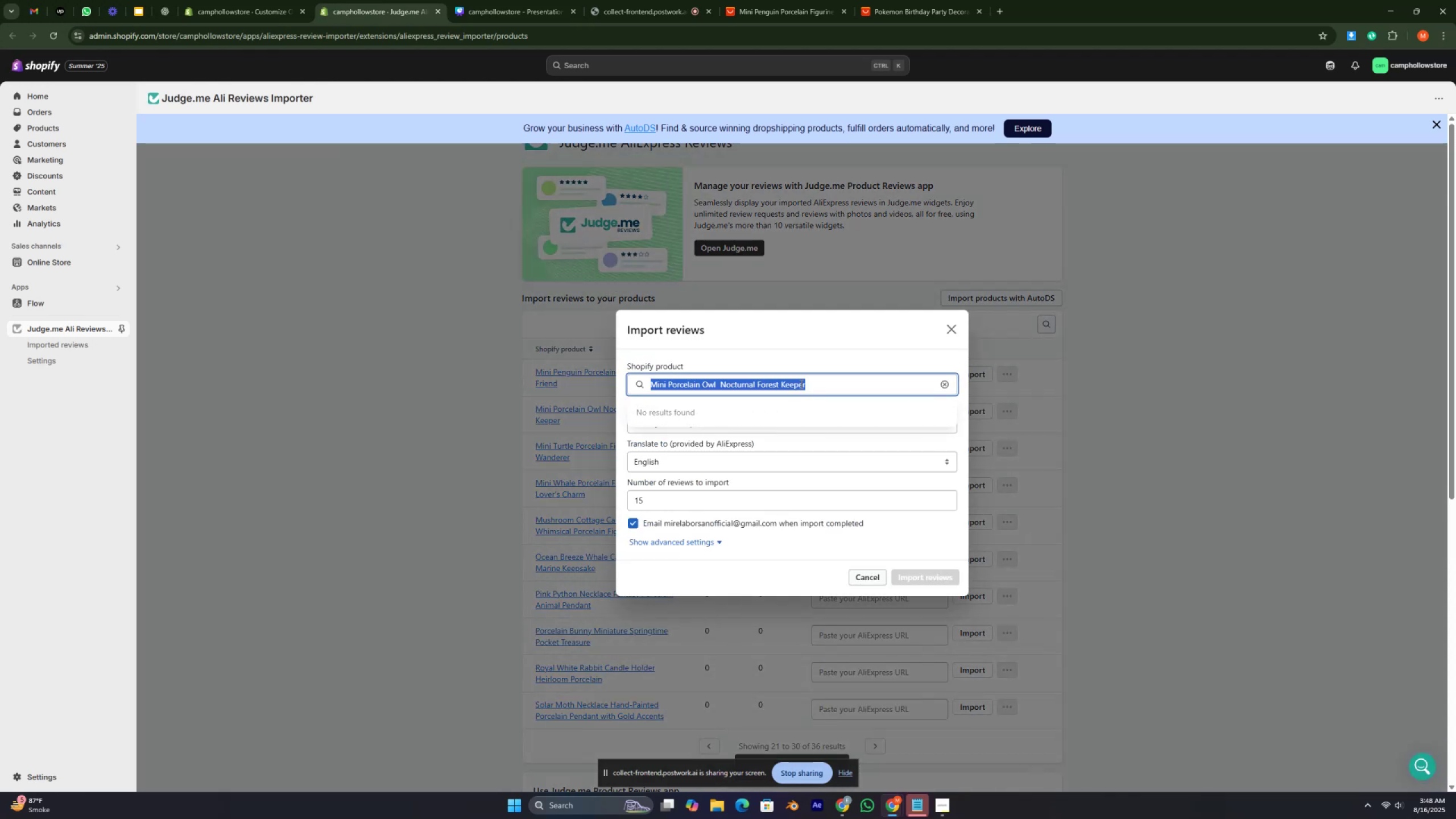 
key(Control+C)
 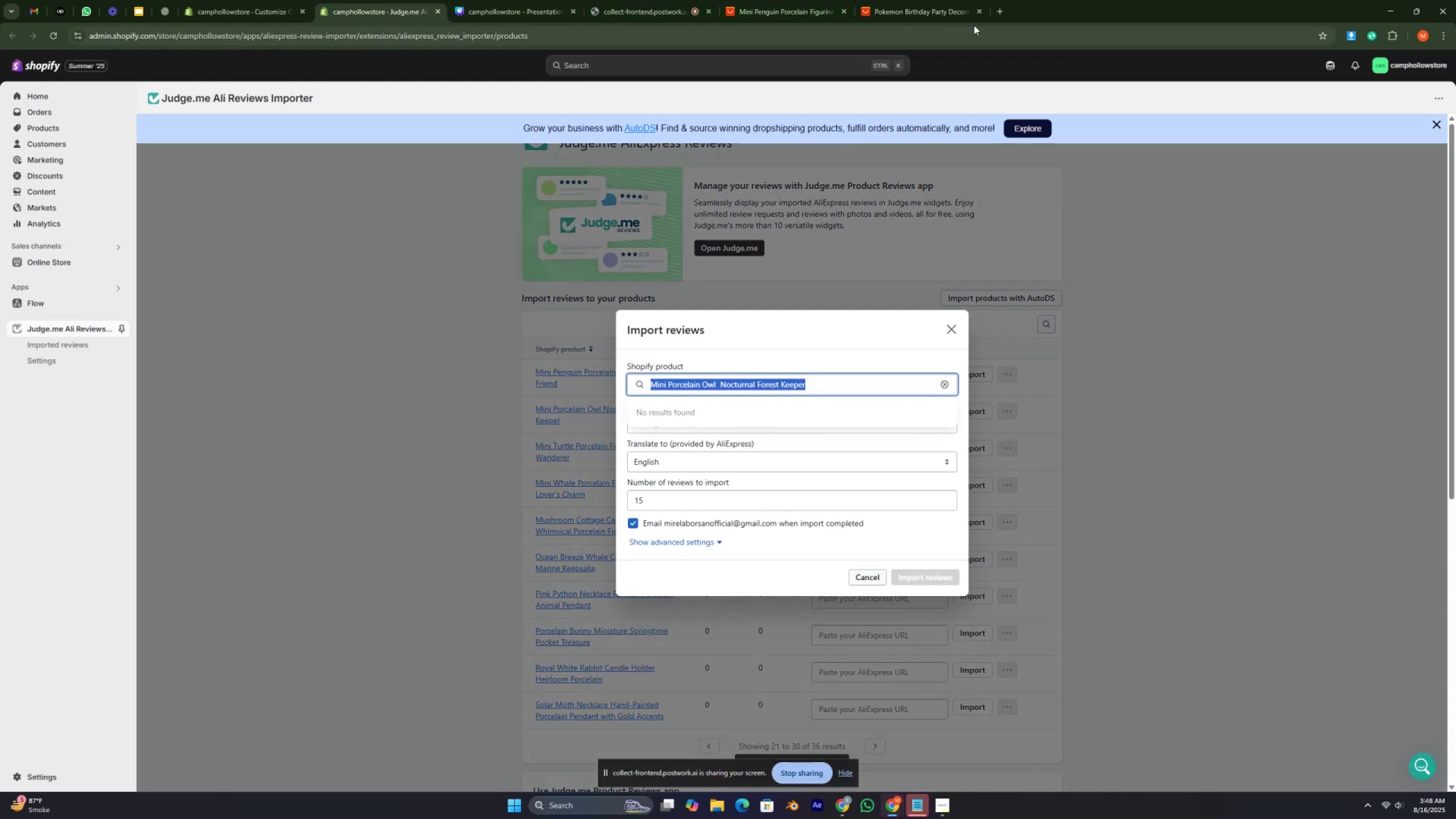 
left_click([978, 14])
 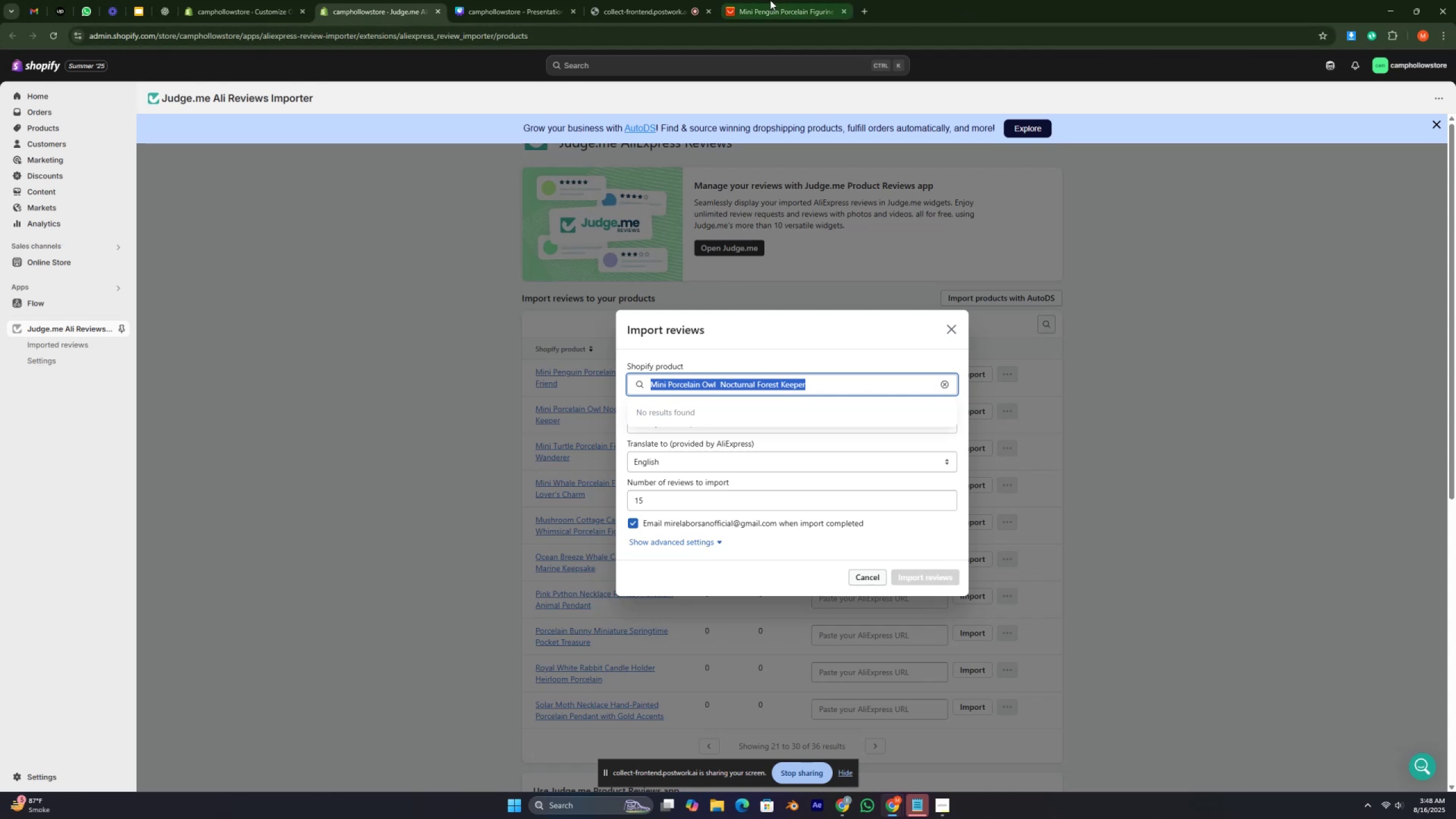 
left_click([767, 9])
 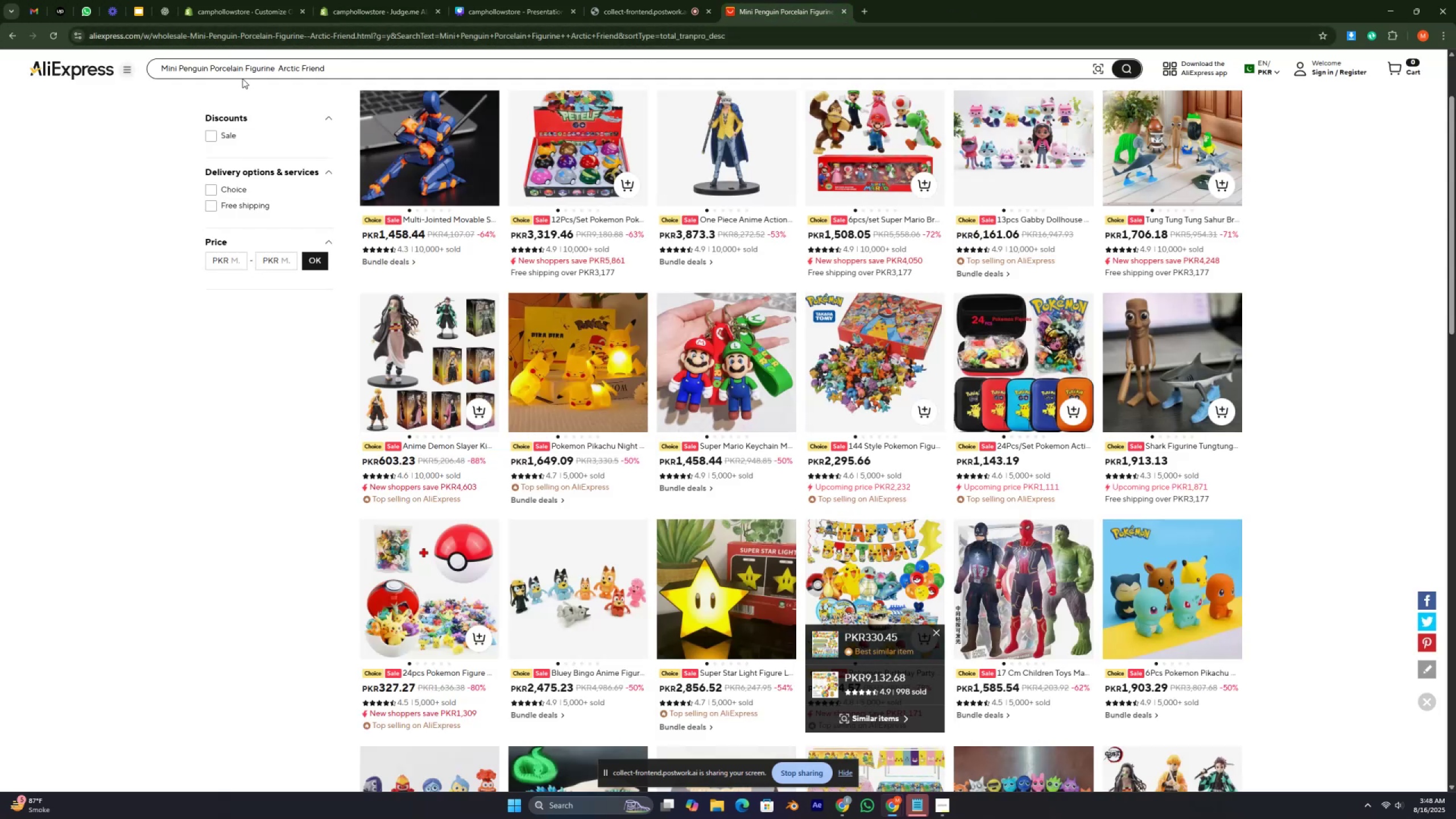 
left_click([242, 73])
 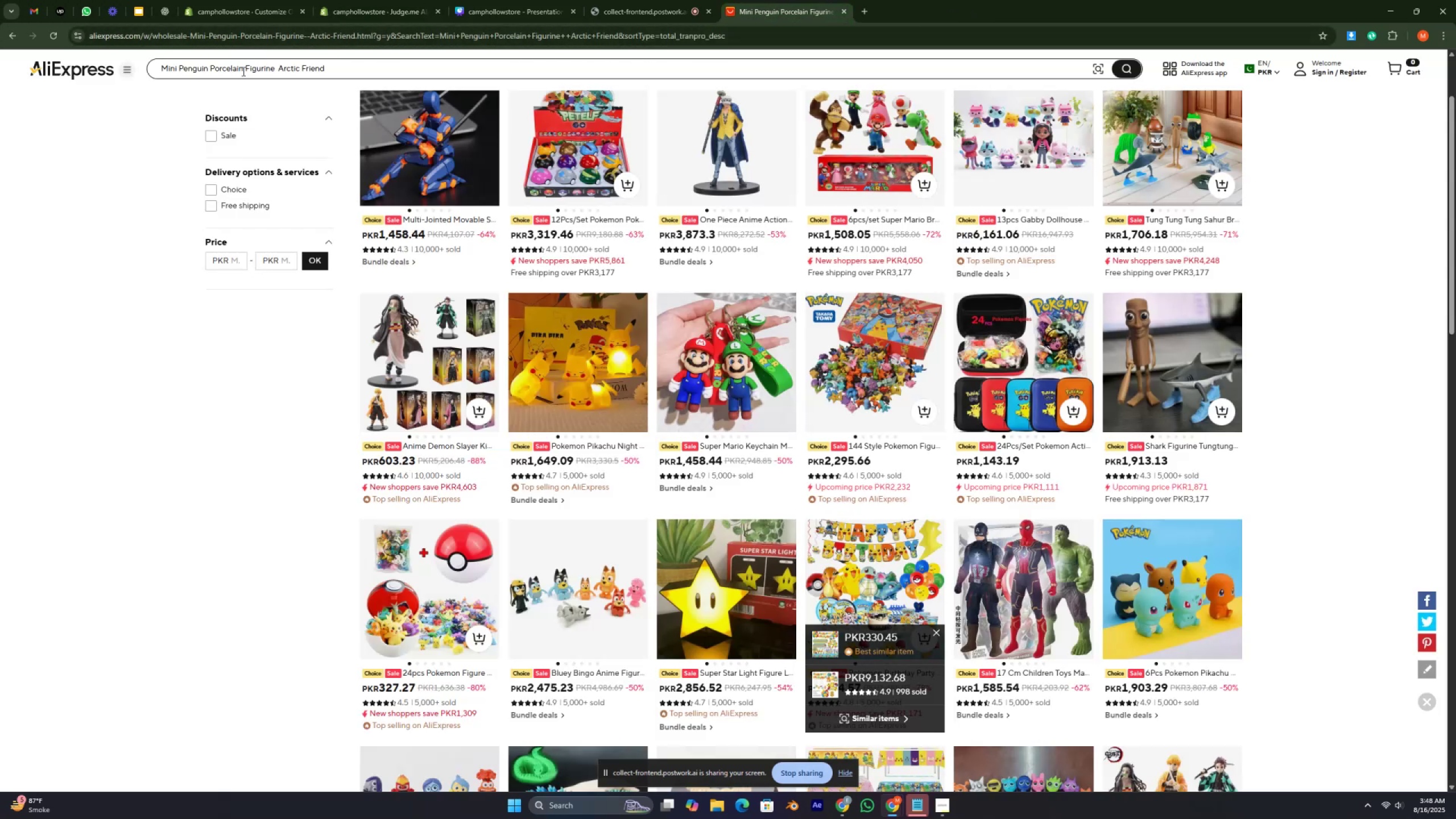 
left_click([242, 71])
 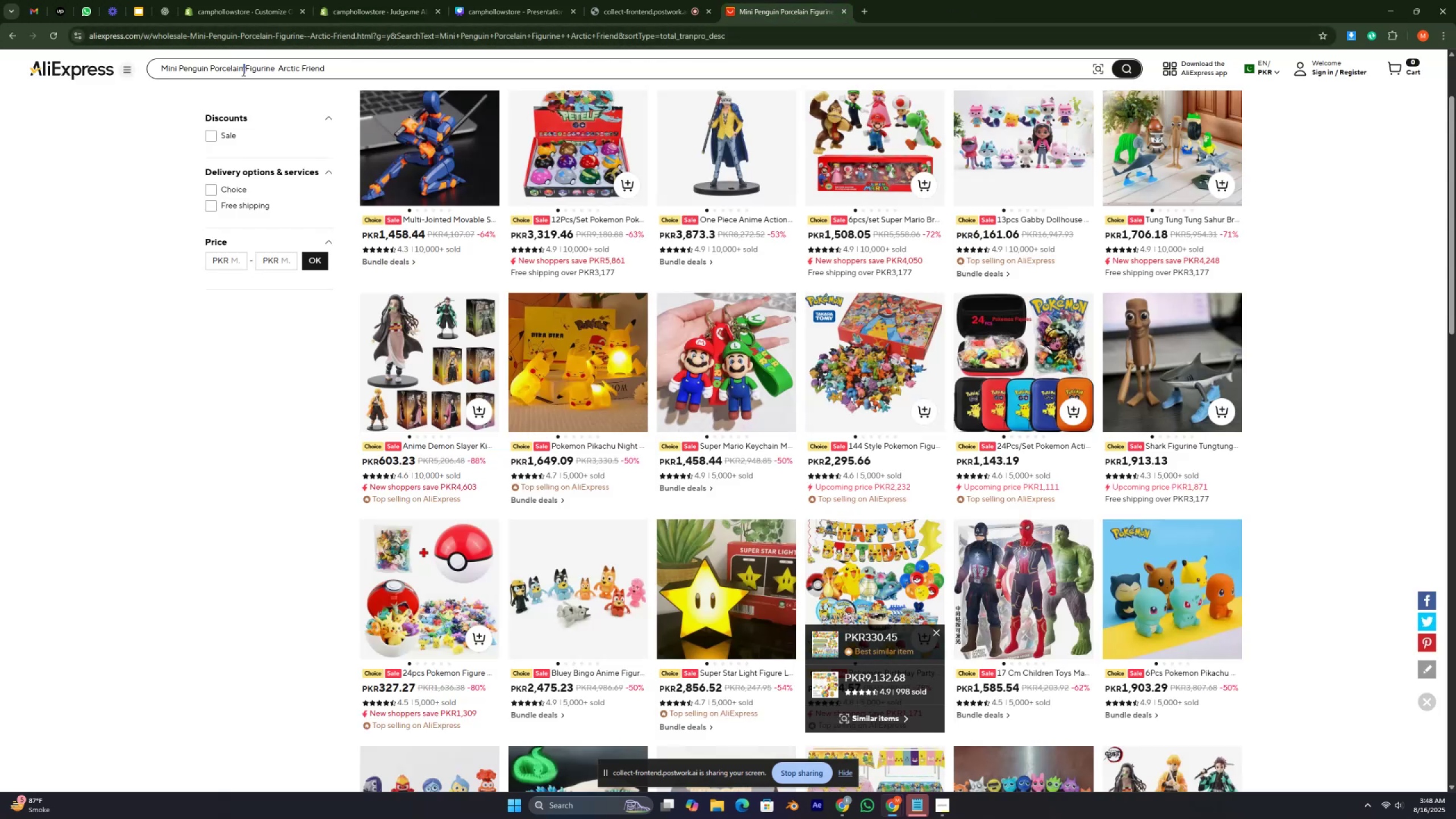 
left_click_drag(start_coordinate=[242, 71], to_coordinate=[242, 68])
 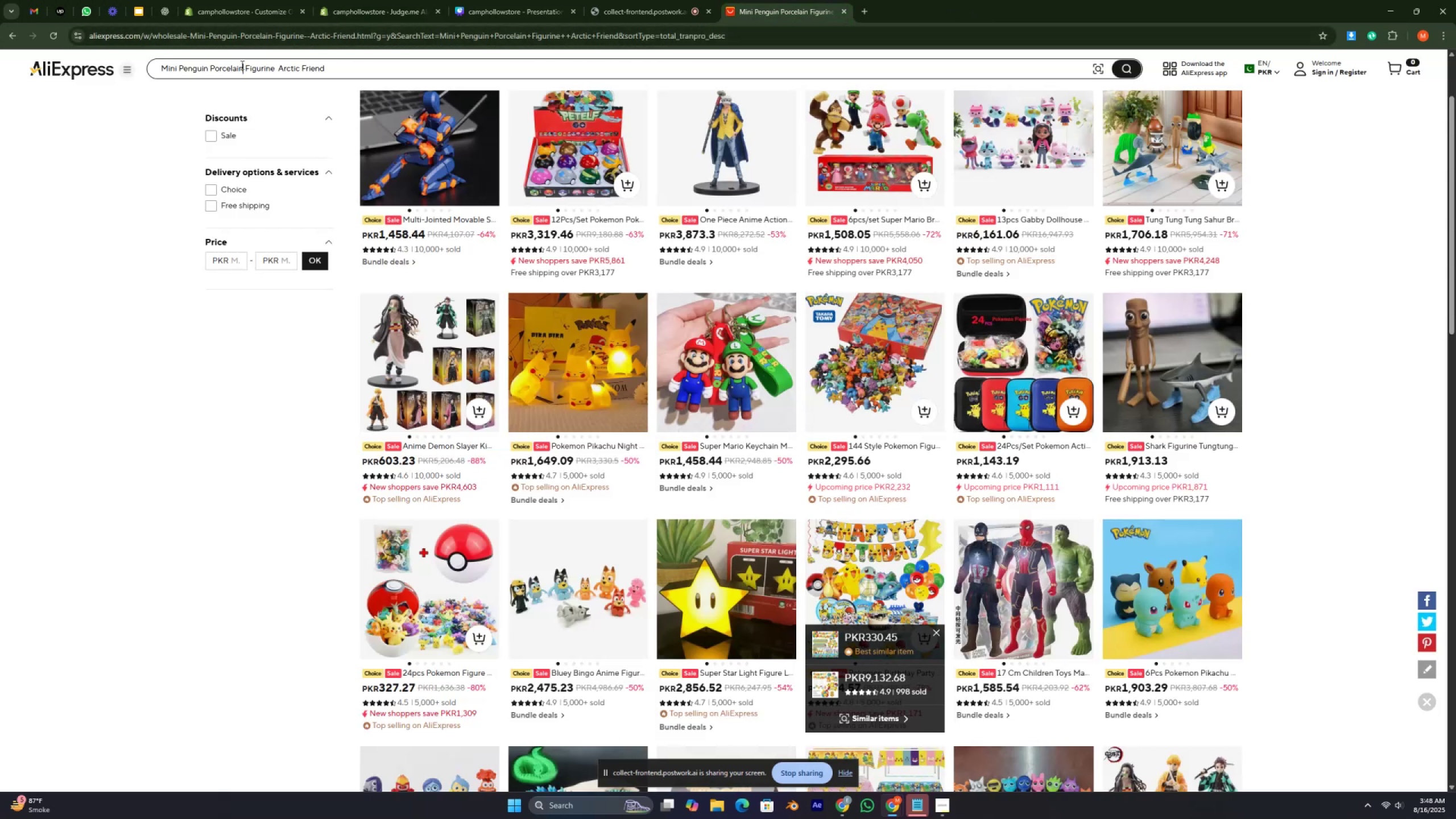 
triple_click([241, 65])
 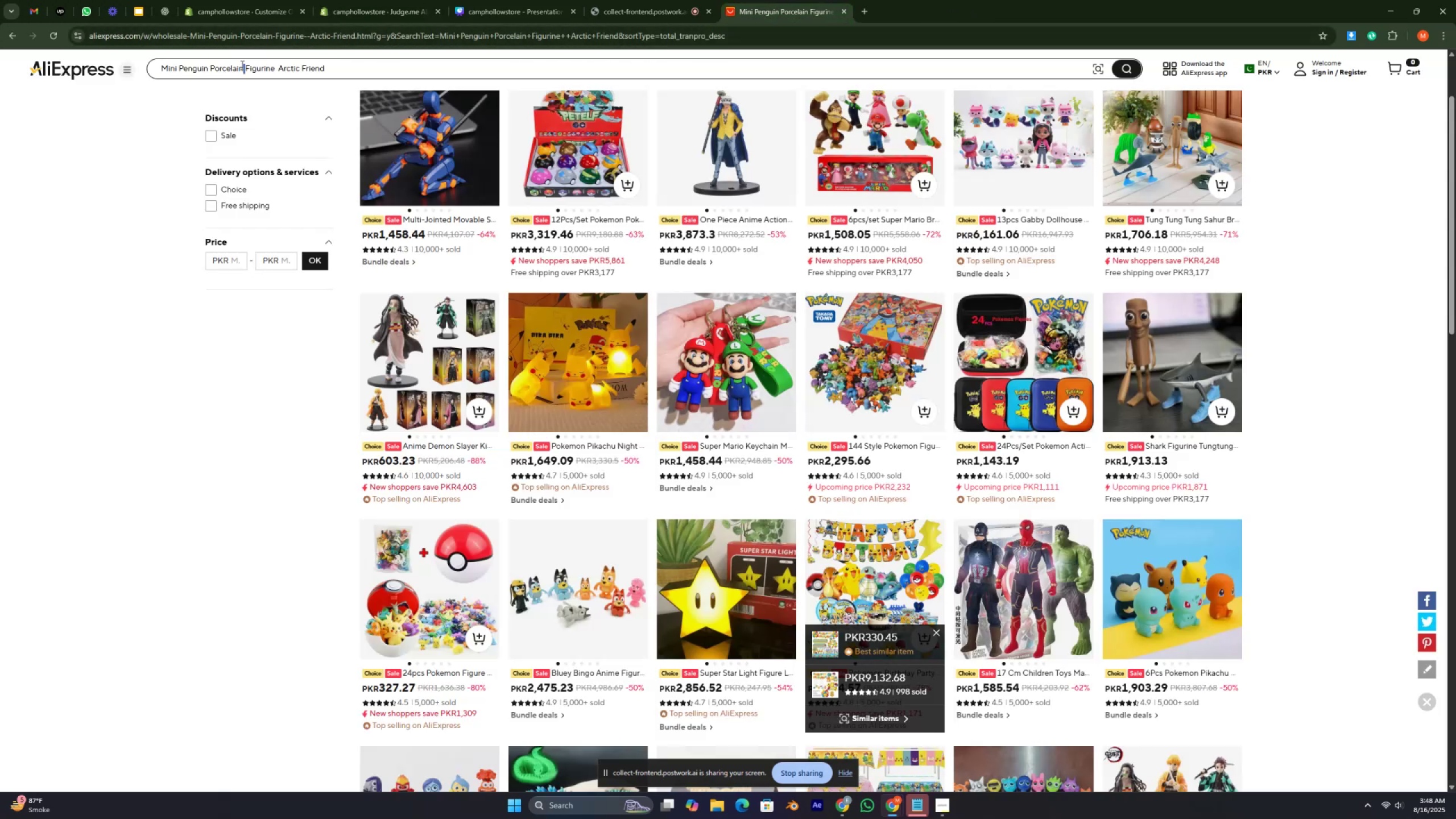 
triple_click([241, 65])
 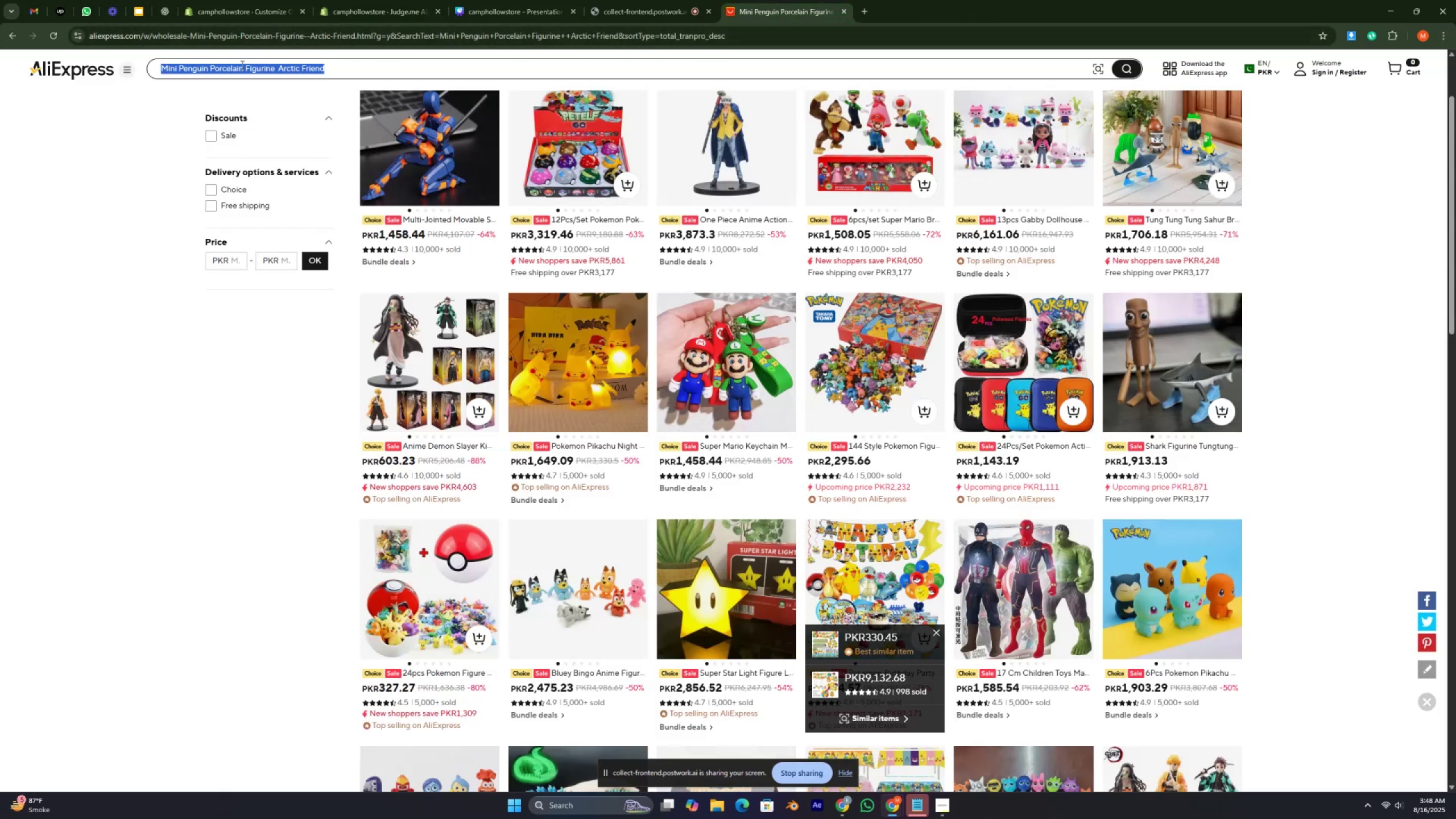 
triple_click([241, 65])
 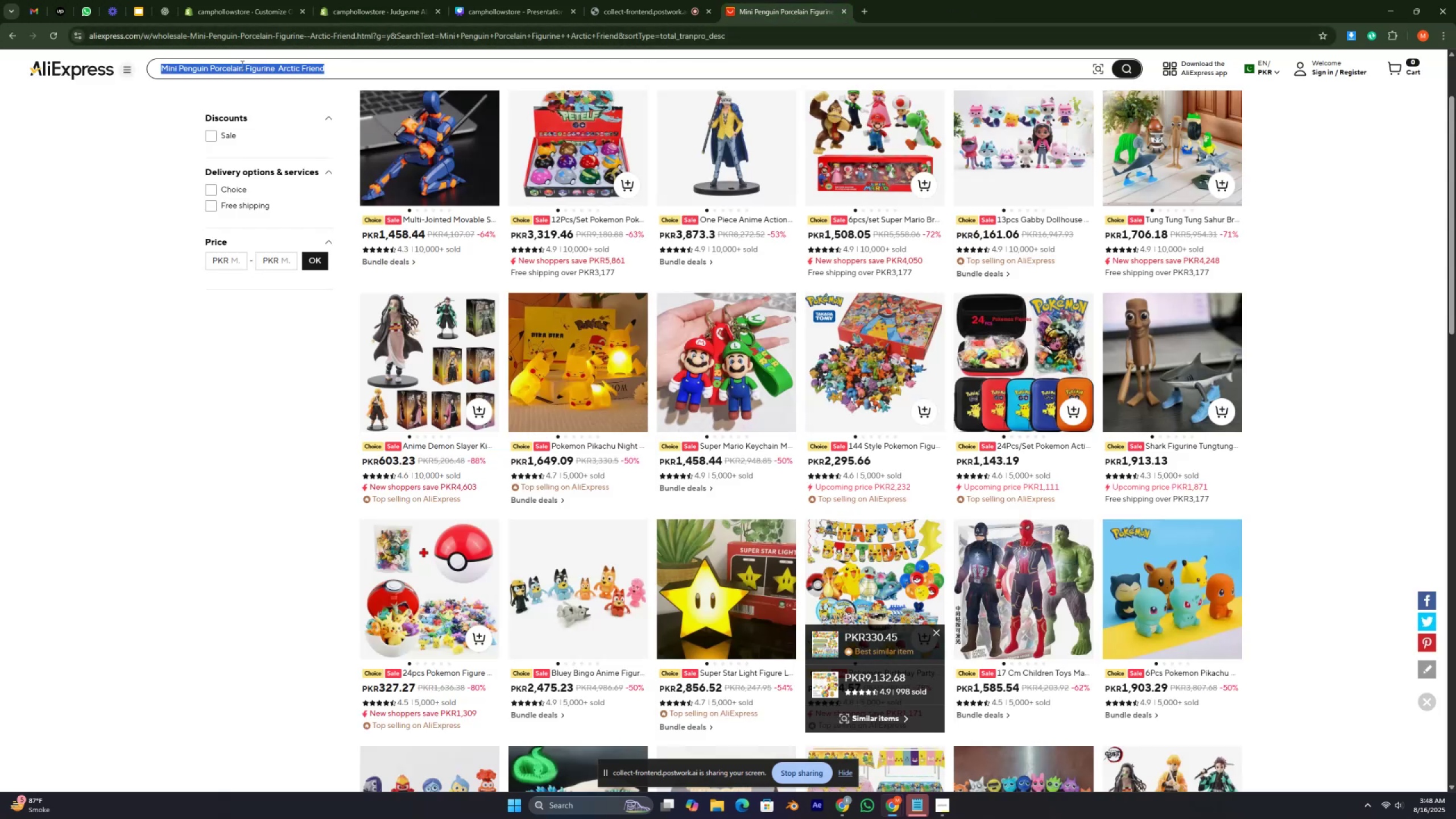 
triple_click([241, 65])
 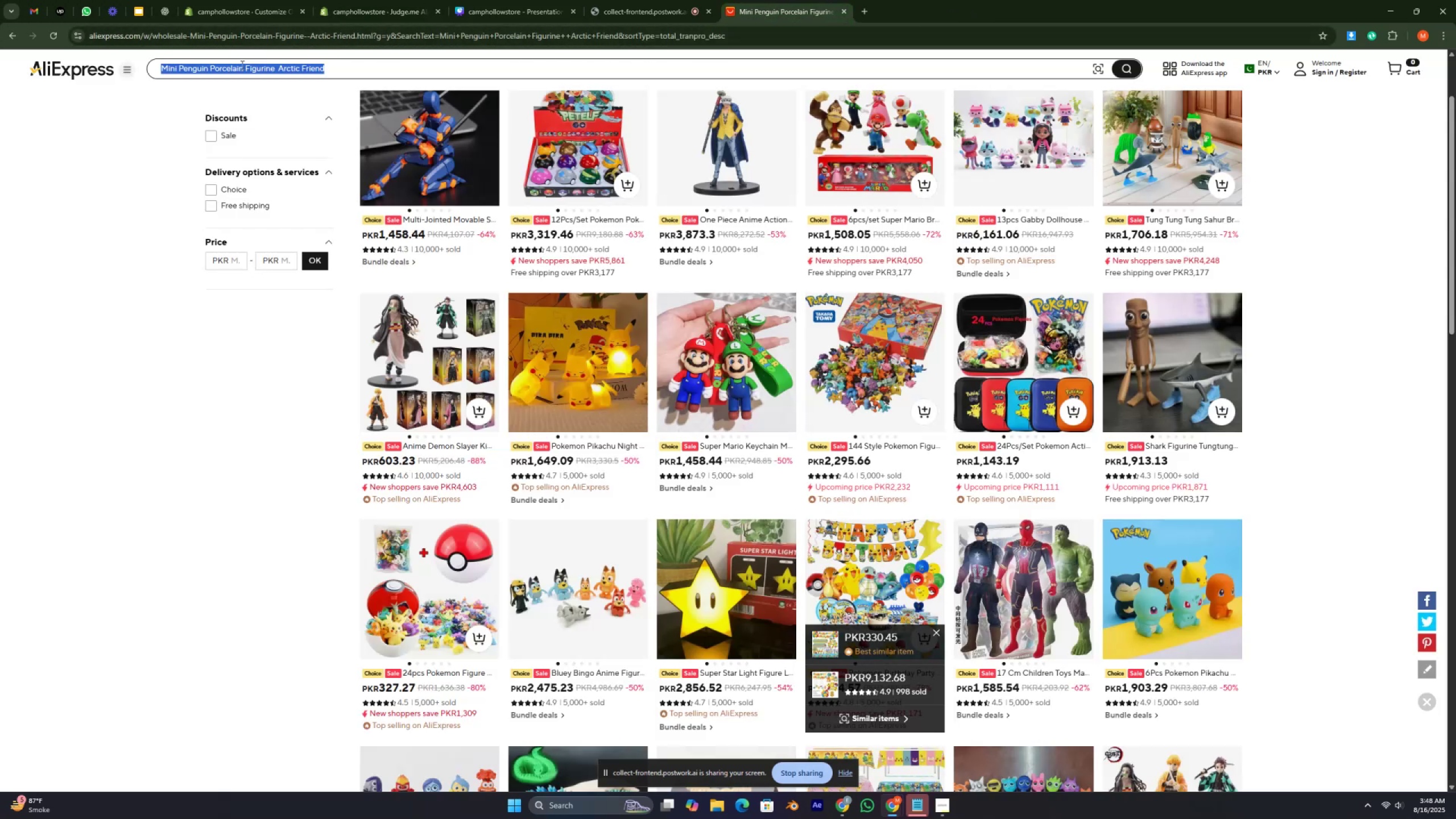 
key(Control+V)
 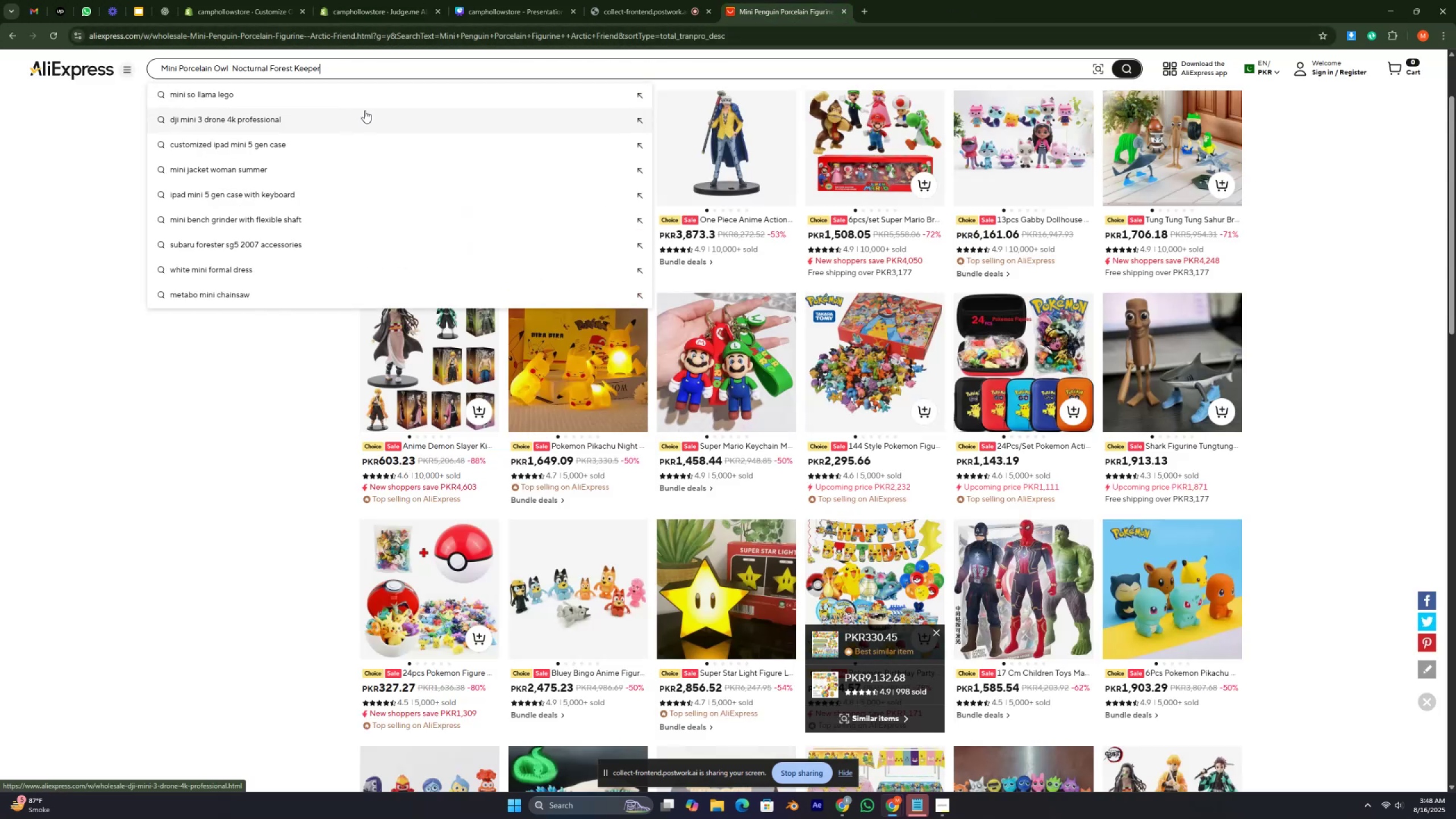 
key(Enter)
 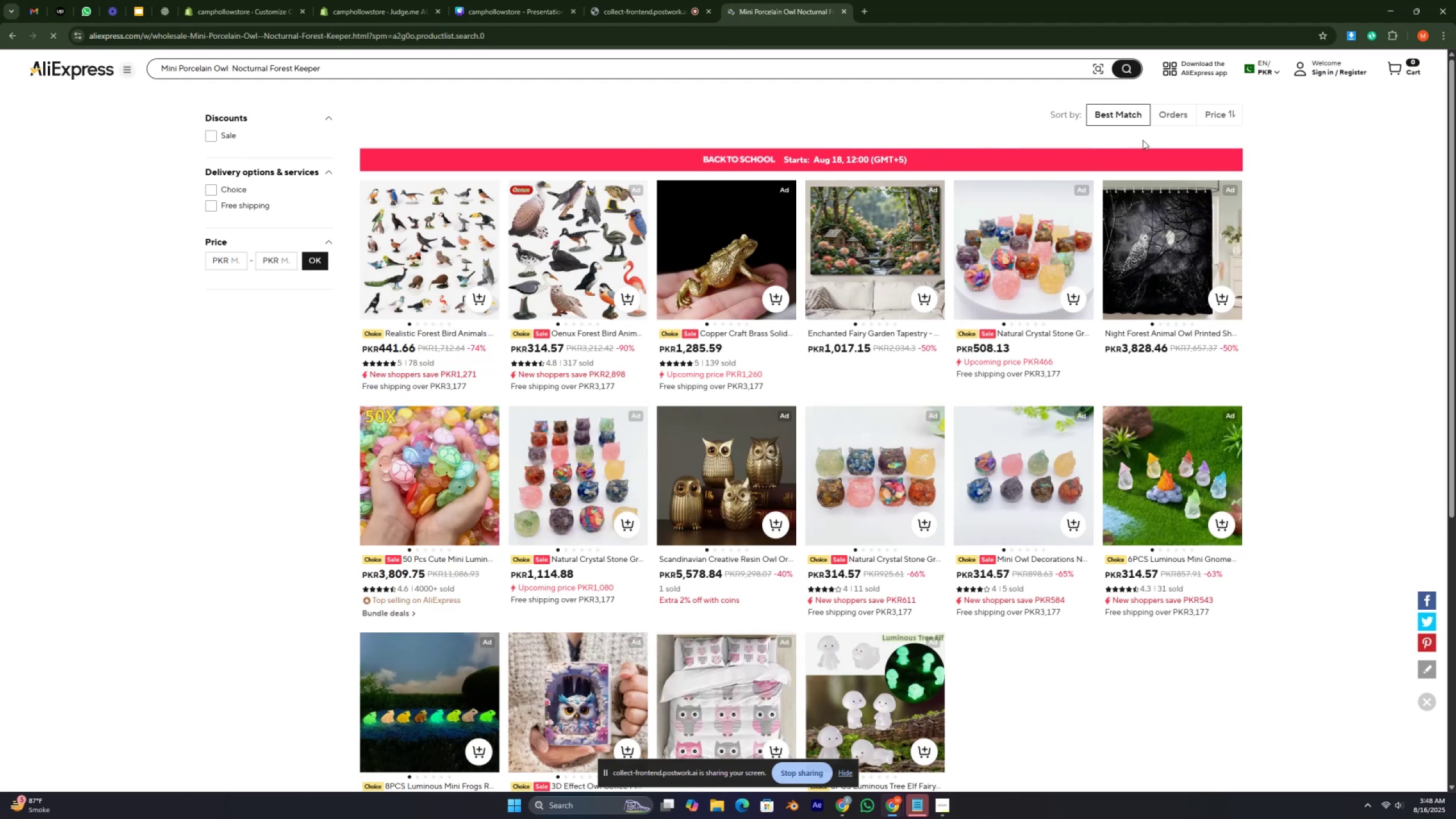 
left_click([1178, 111])
 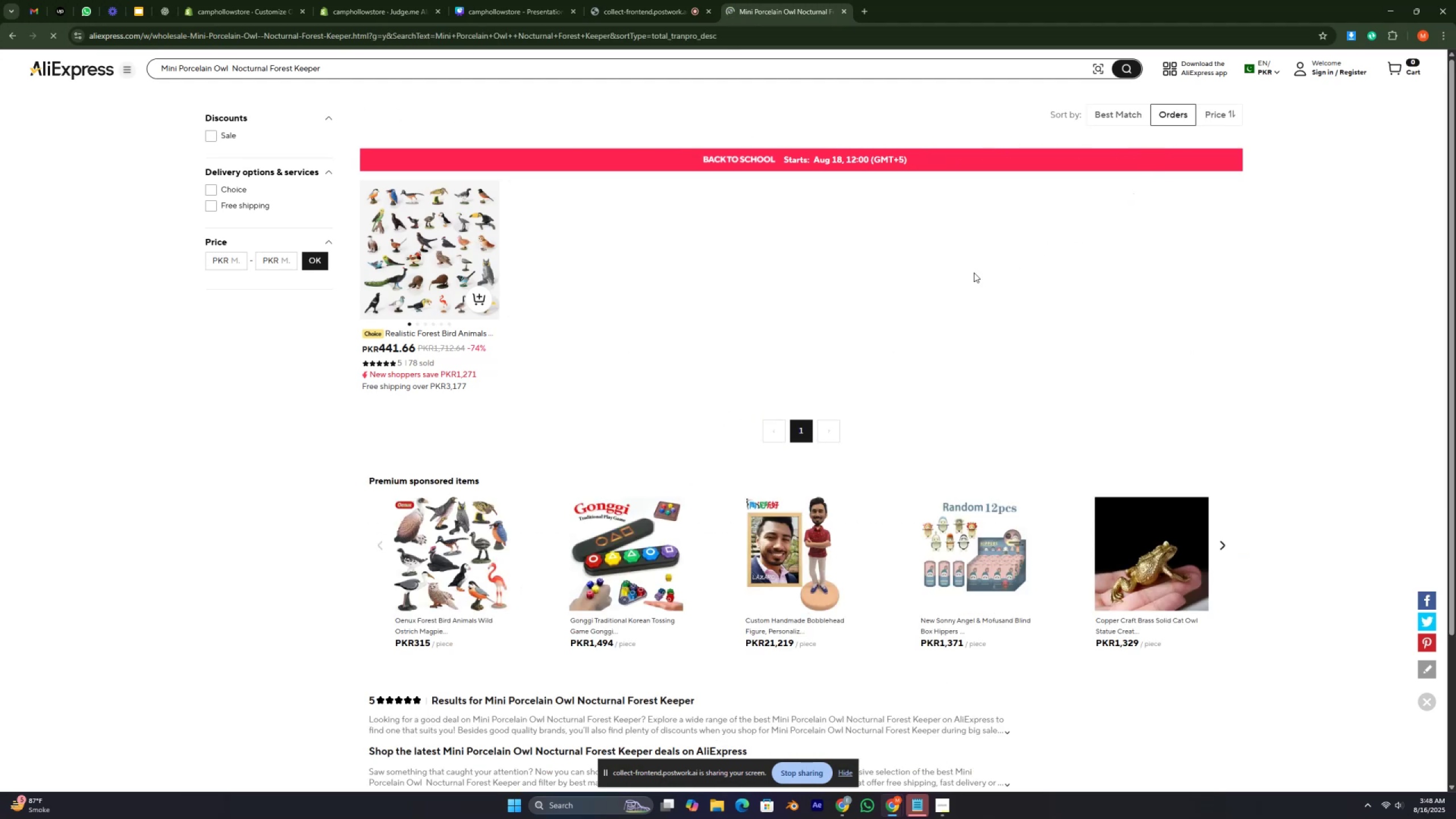 
mouse_move([512, 339])
 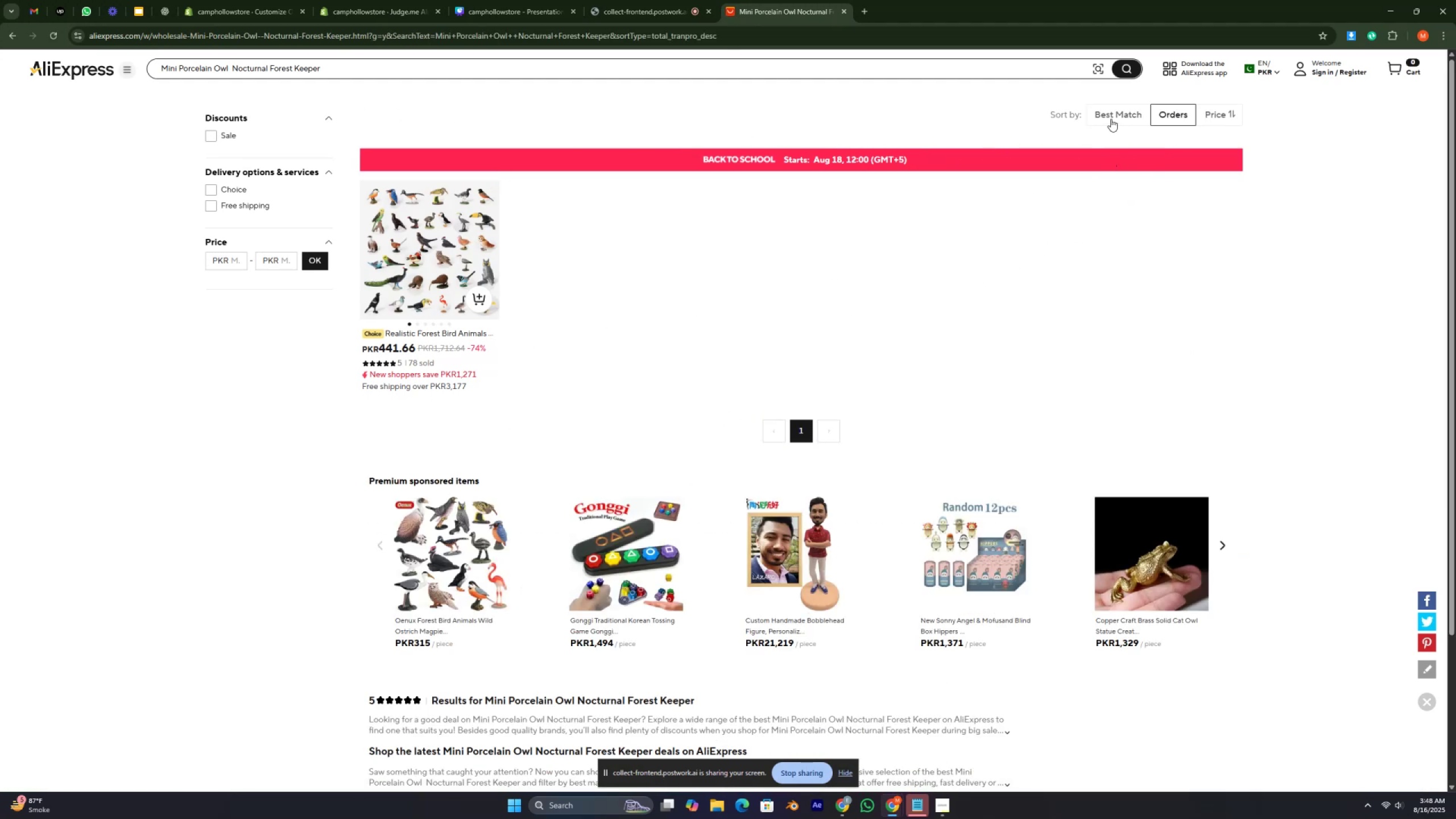 
left_click([1111, 115])
 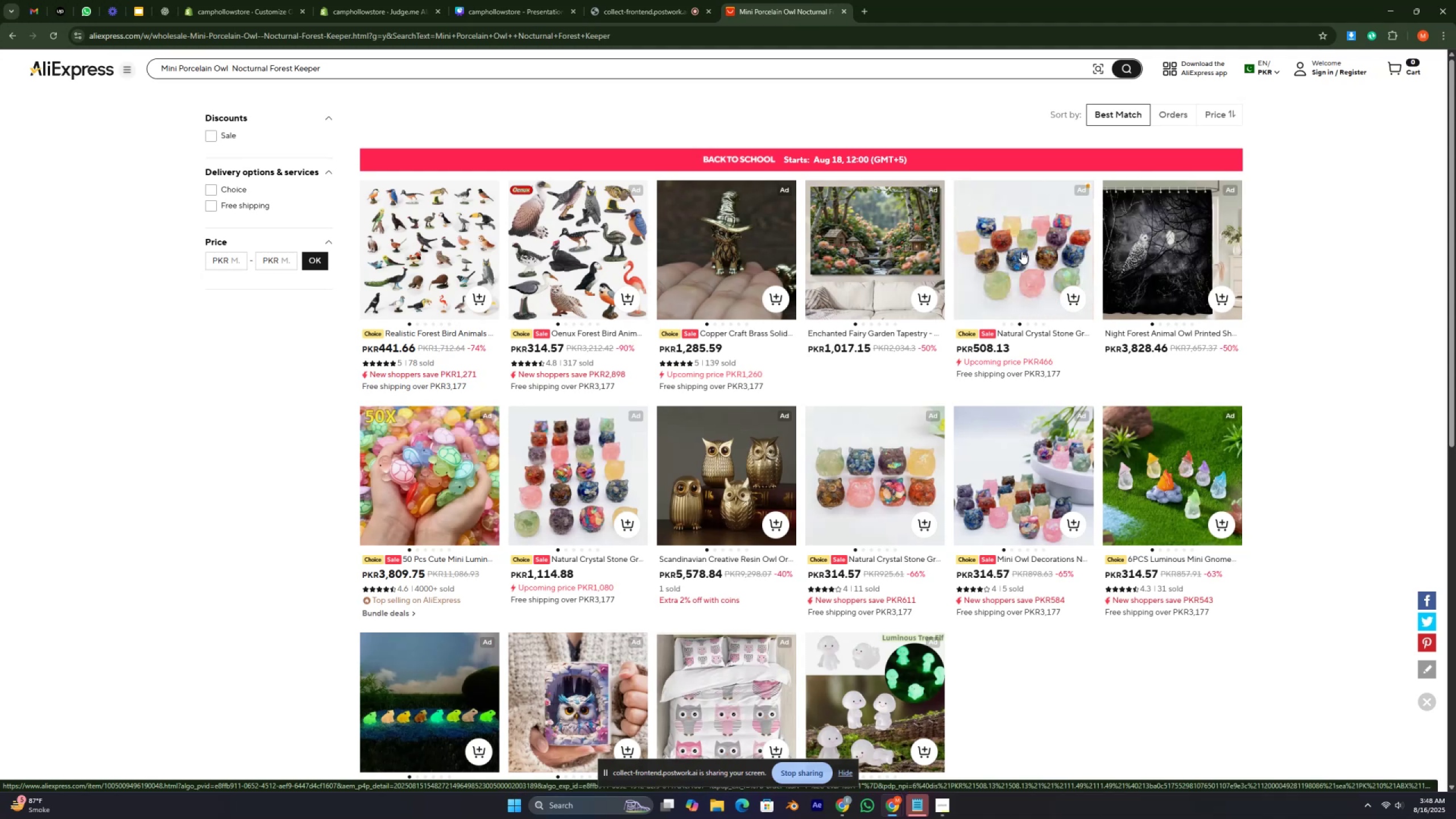 
wait(9.06)
 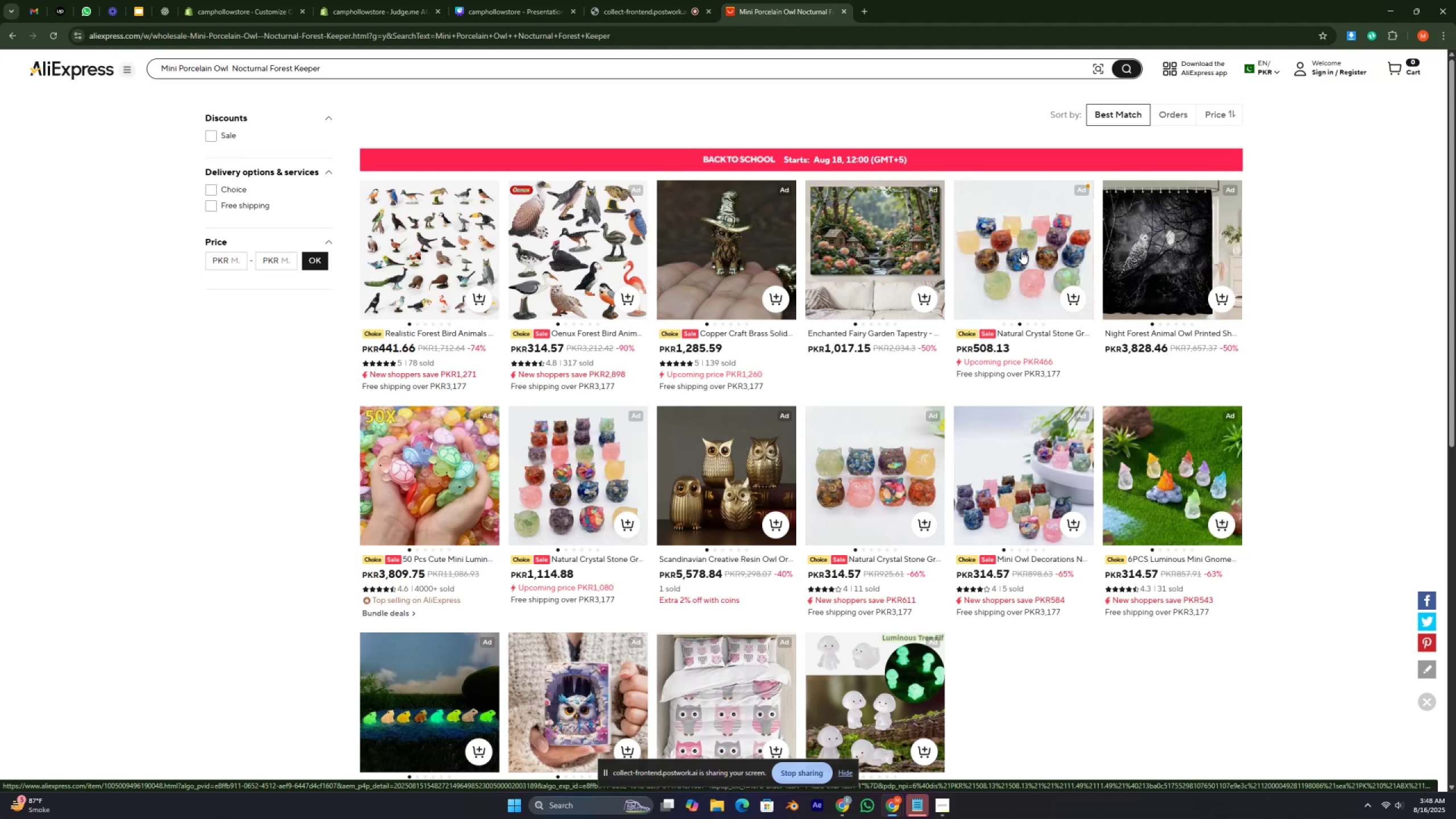 
left_click([540, 235])
 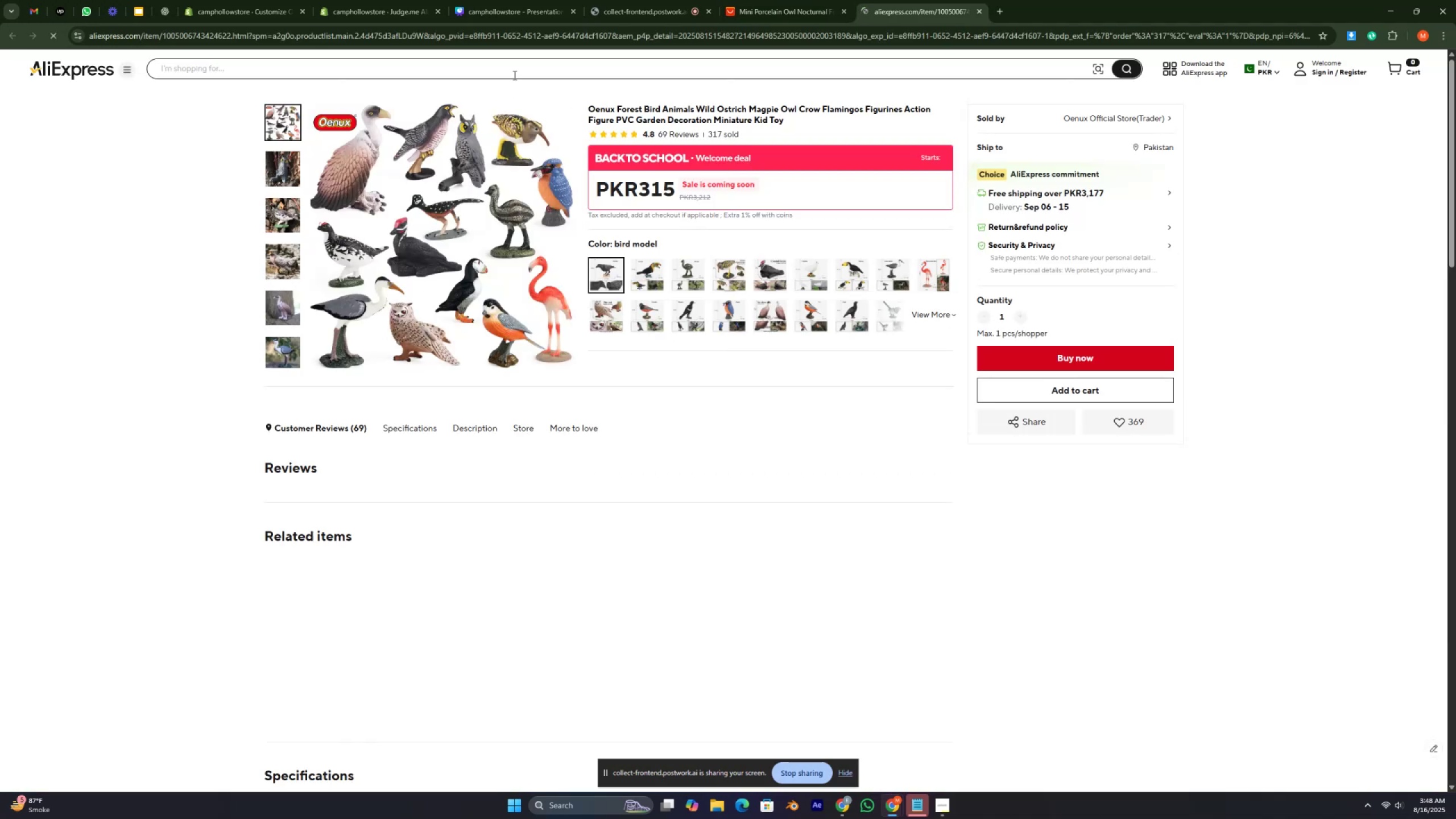 
double_click([539, 32])
 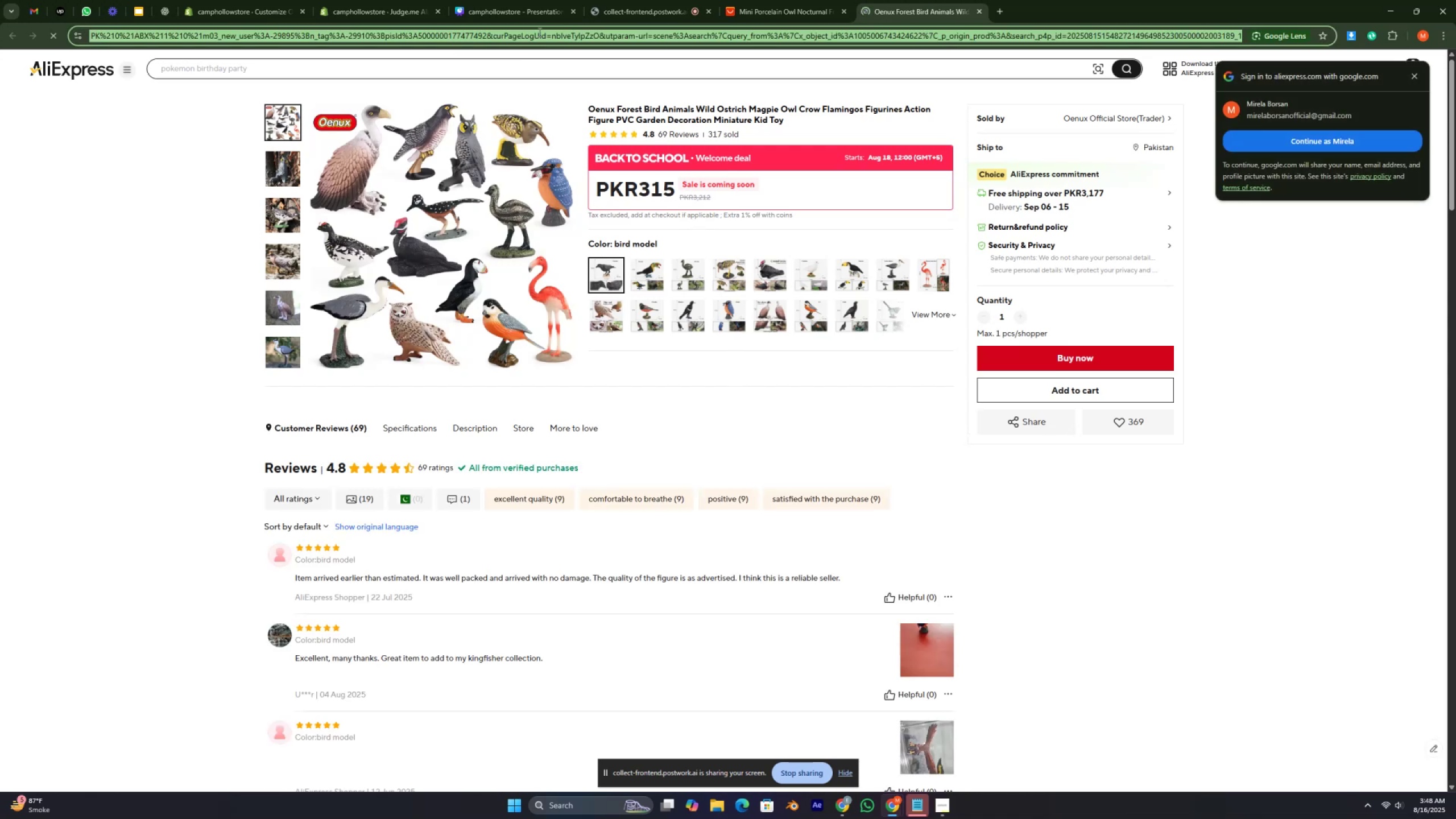 
triple_click([539, 32])
 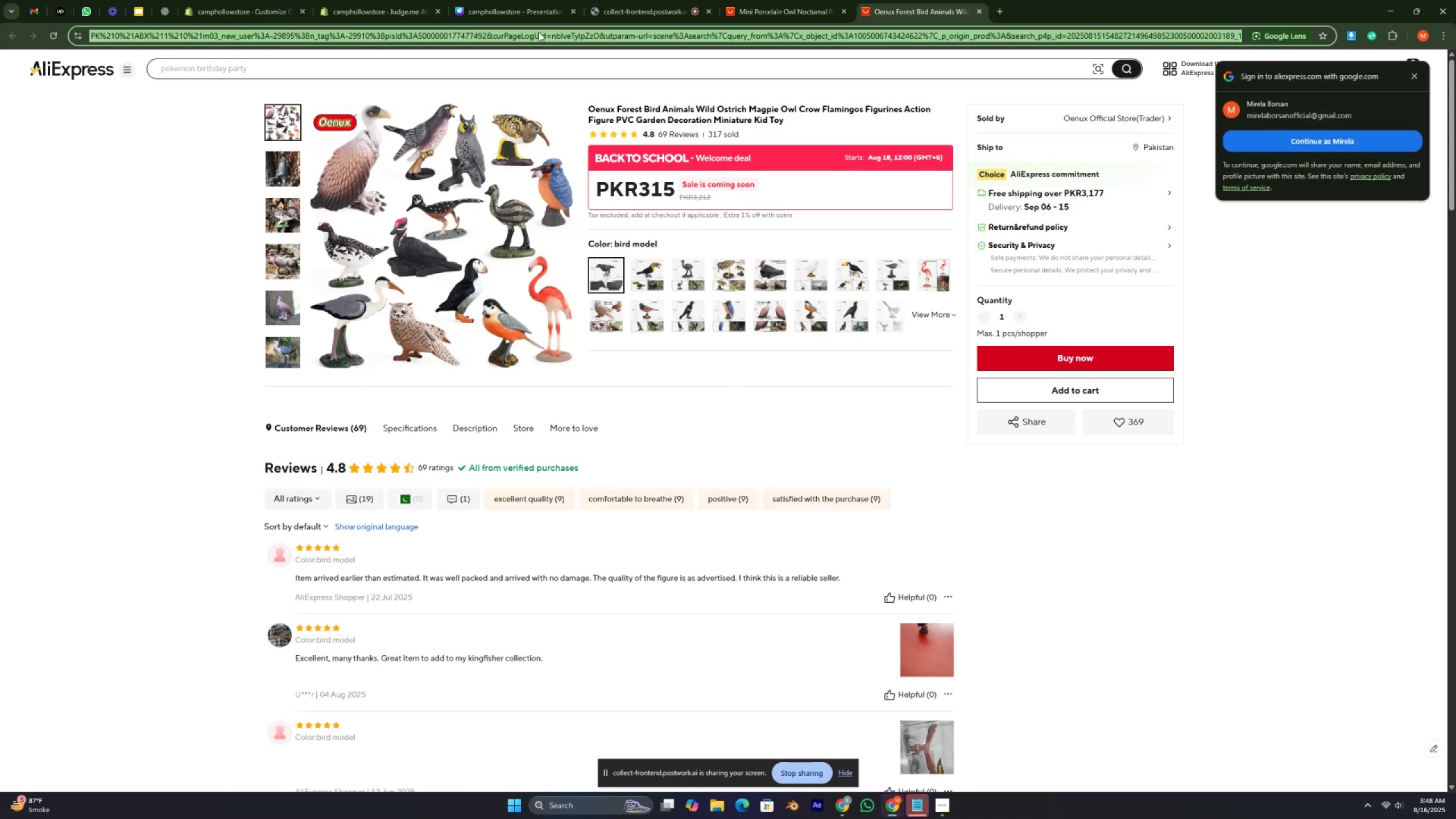 
key(Control+C)
 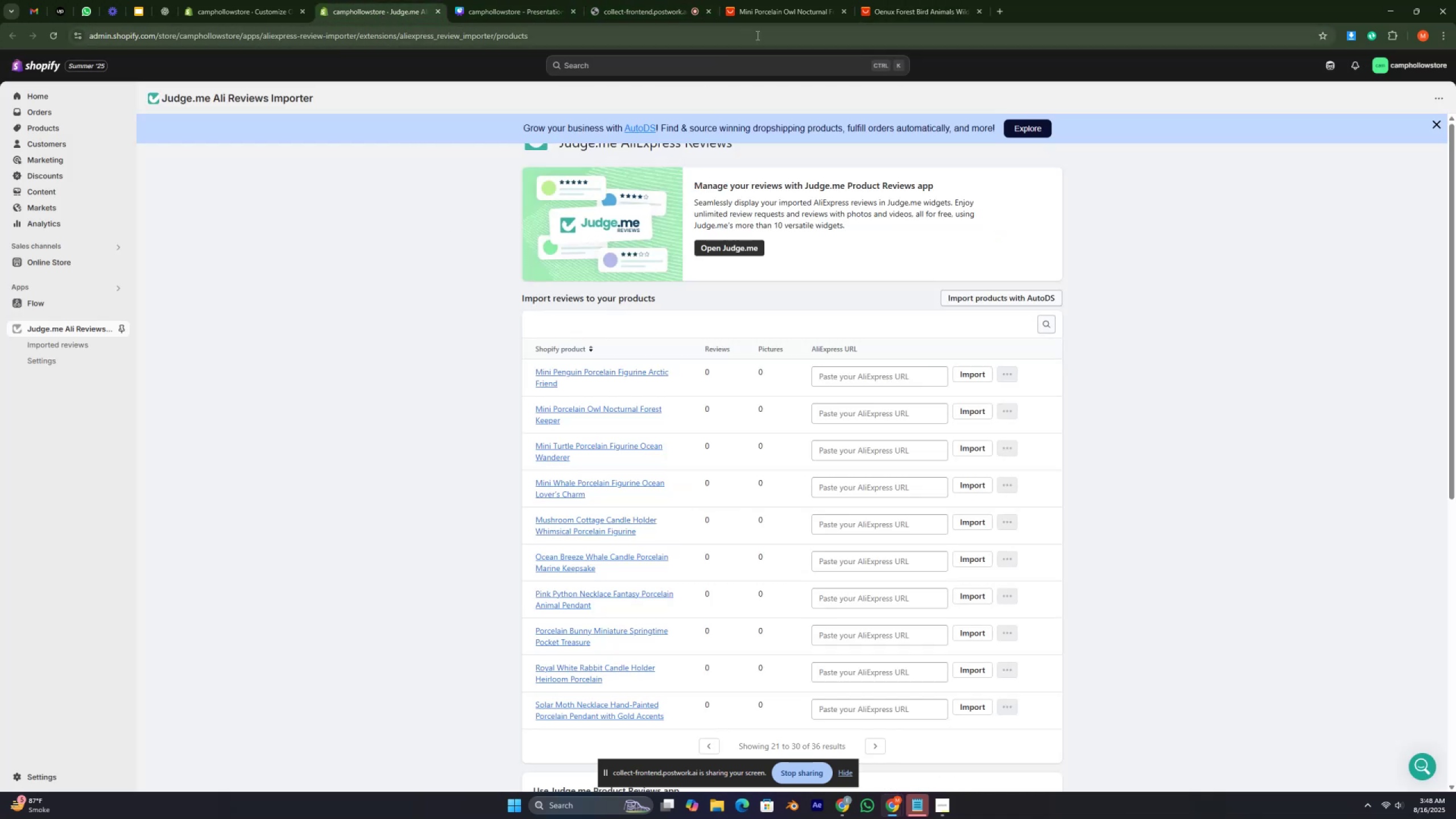 
wait(6.34)
 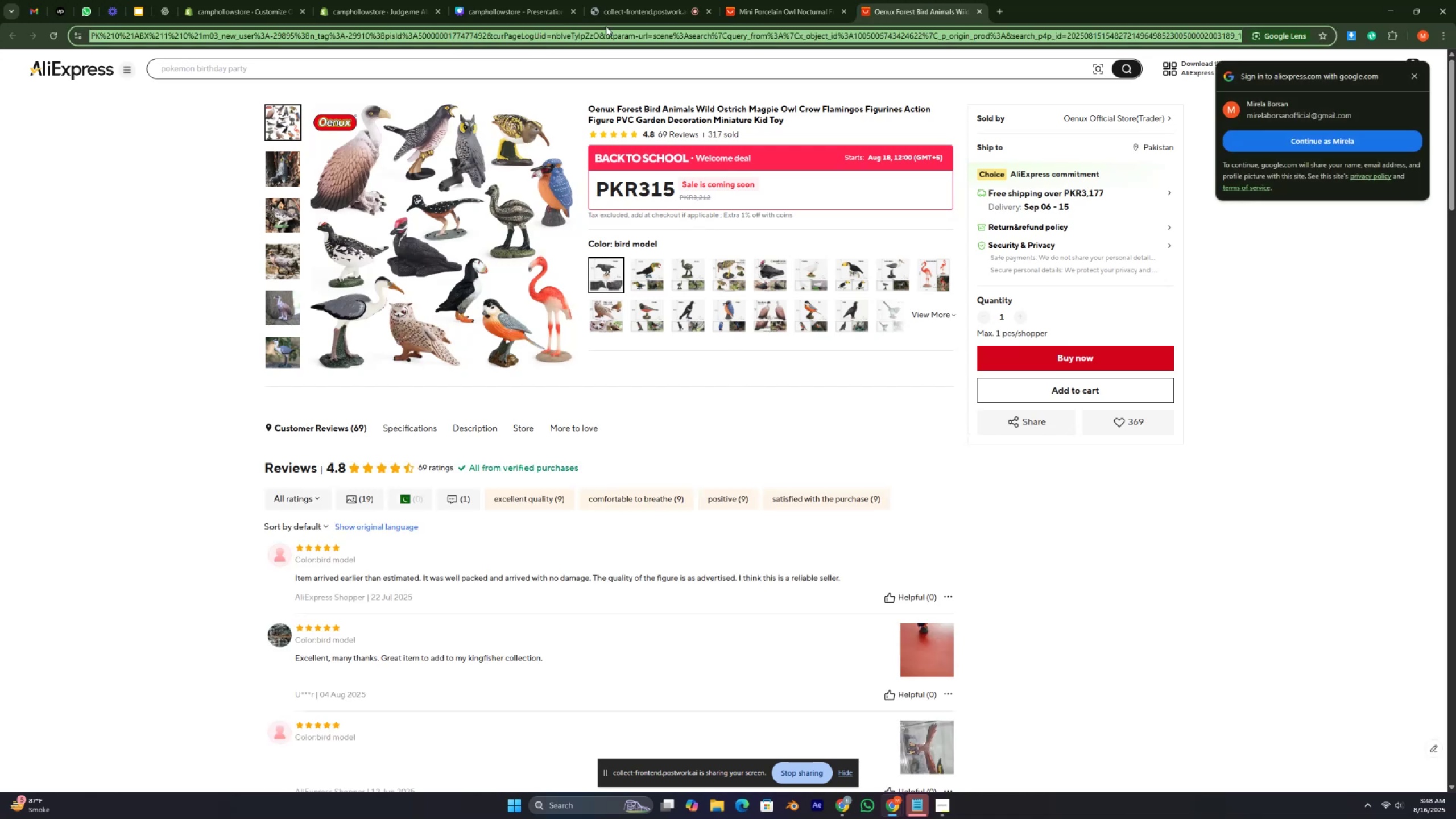 
left_click([840, 415])
 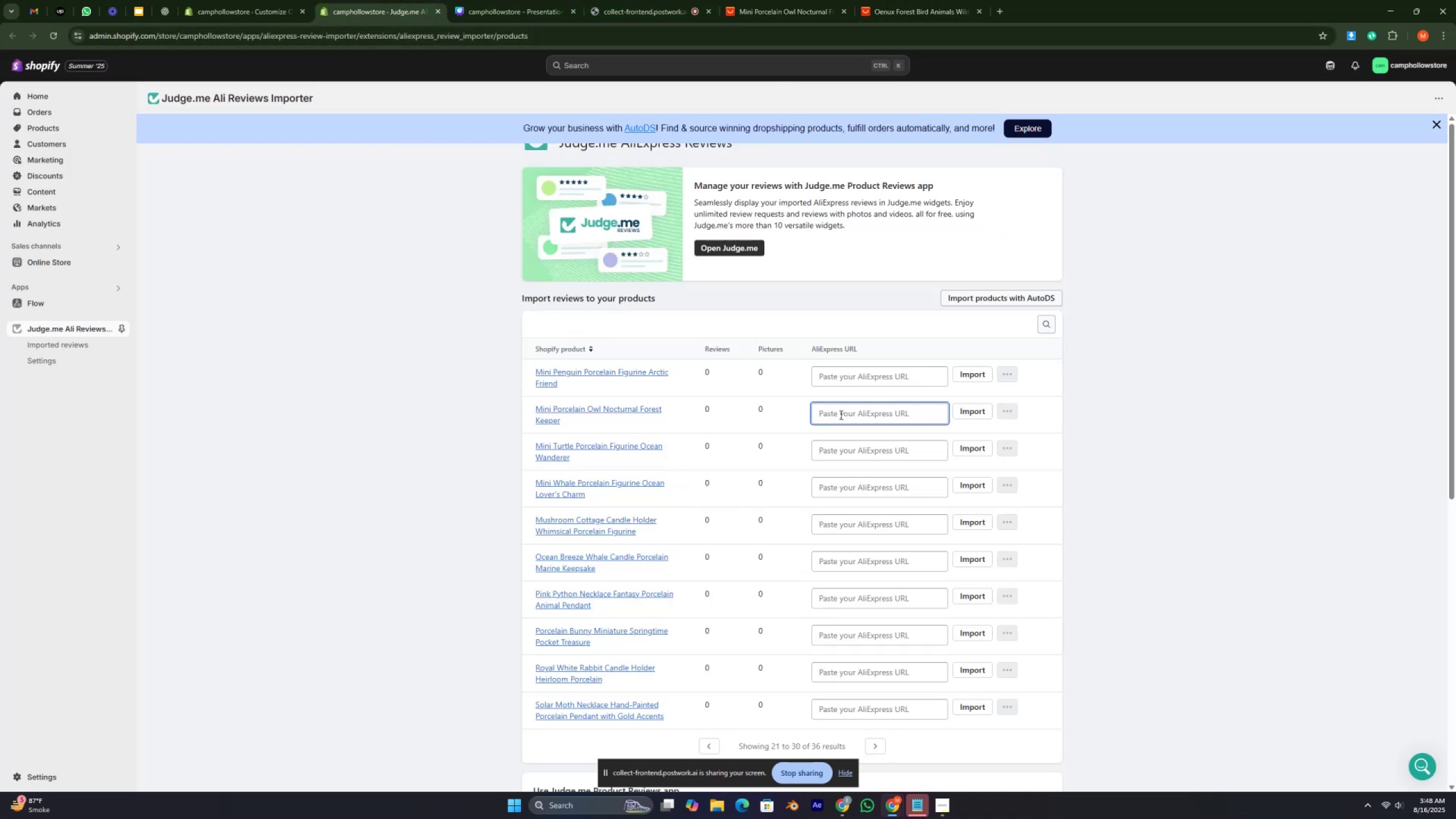 
key(Control+V)
 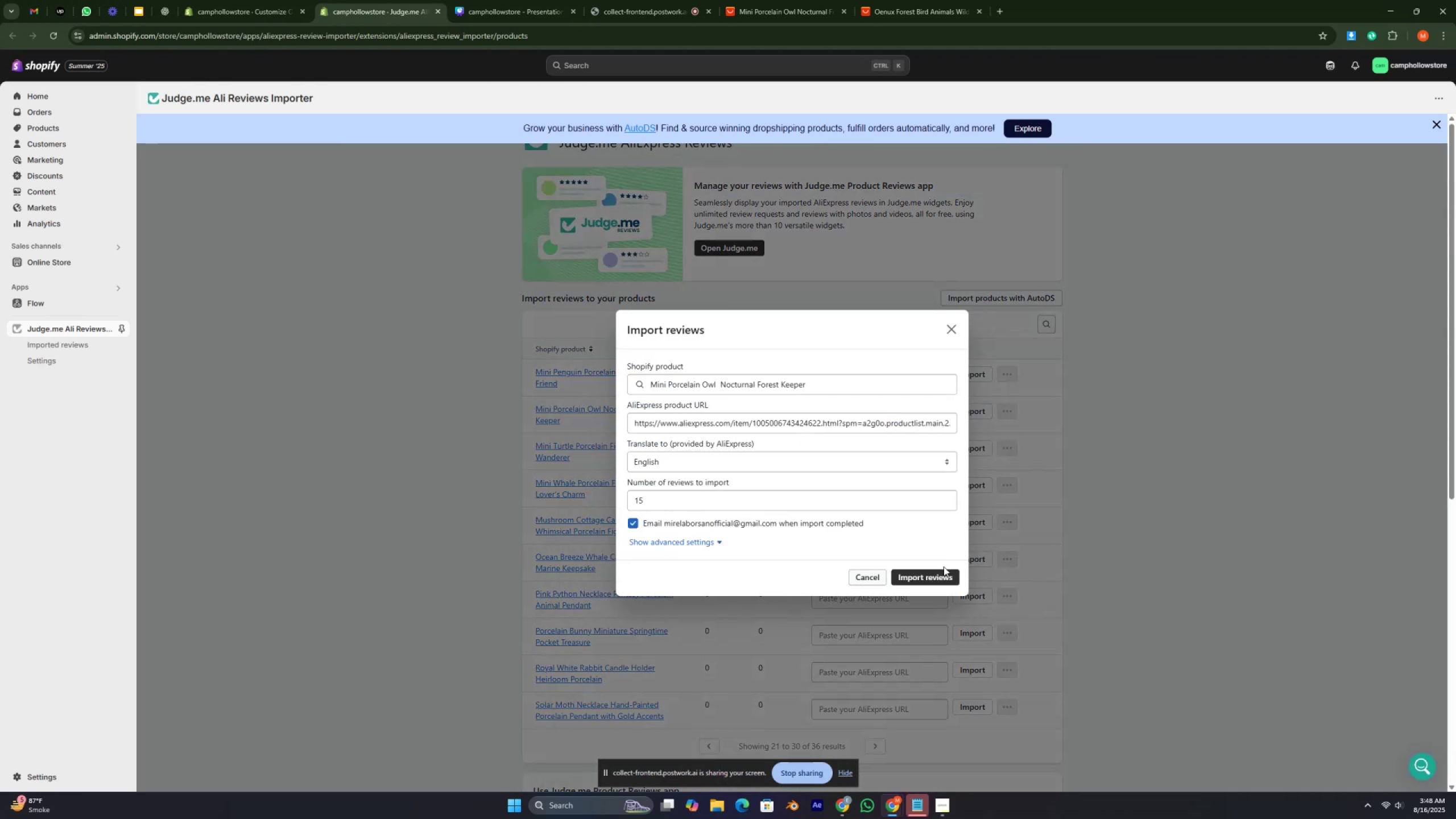 
left_click([934, 577])
 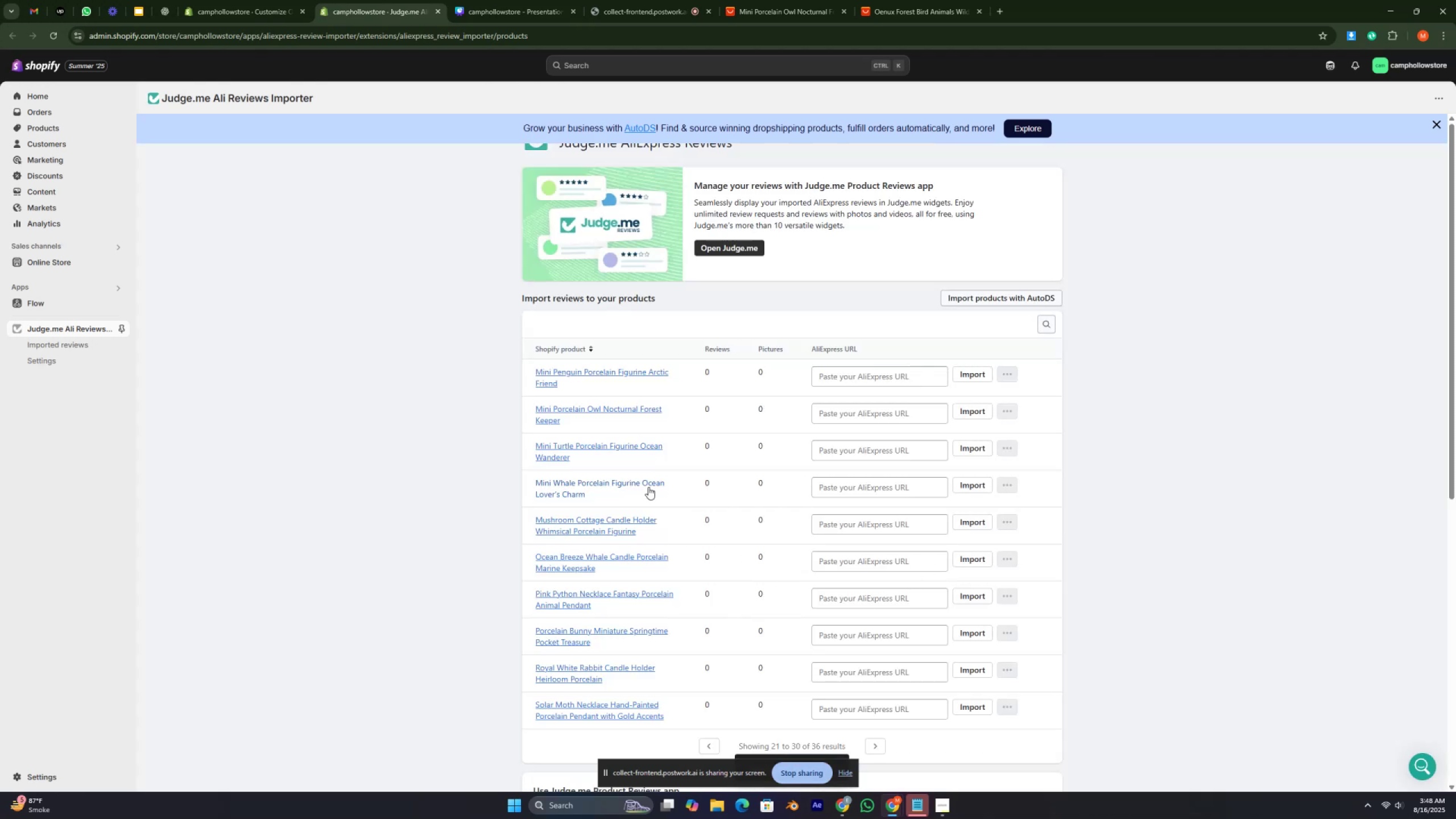 
wait(7.61)
 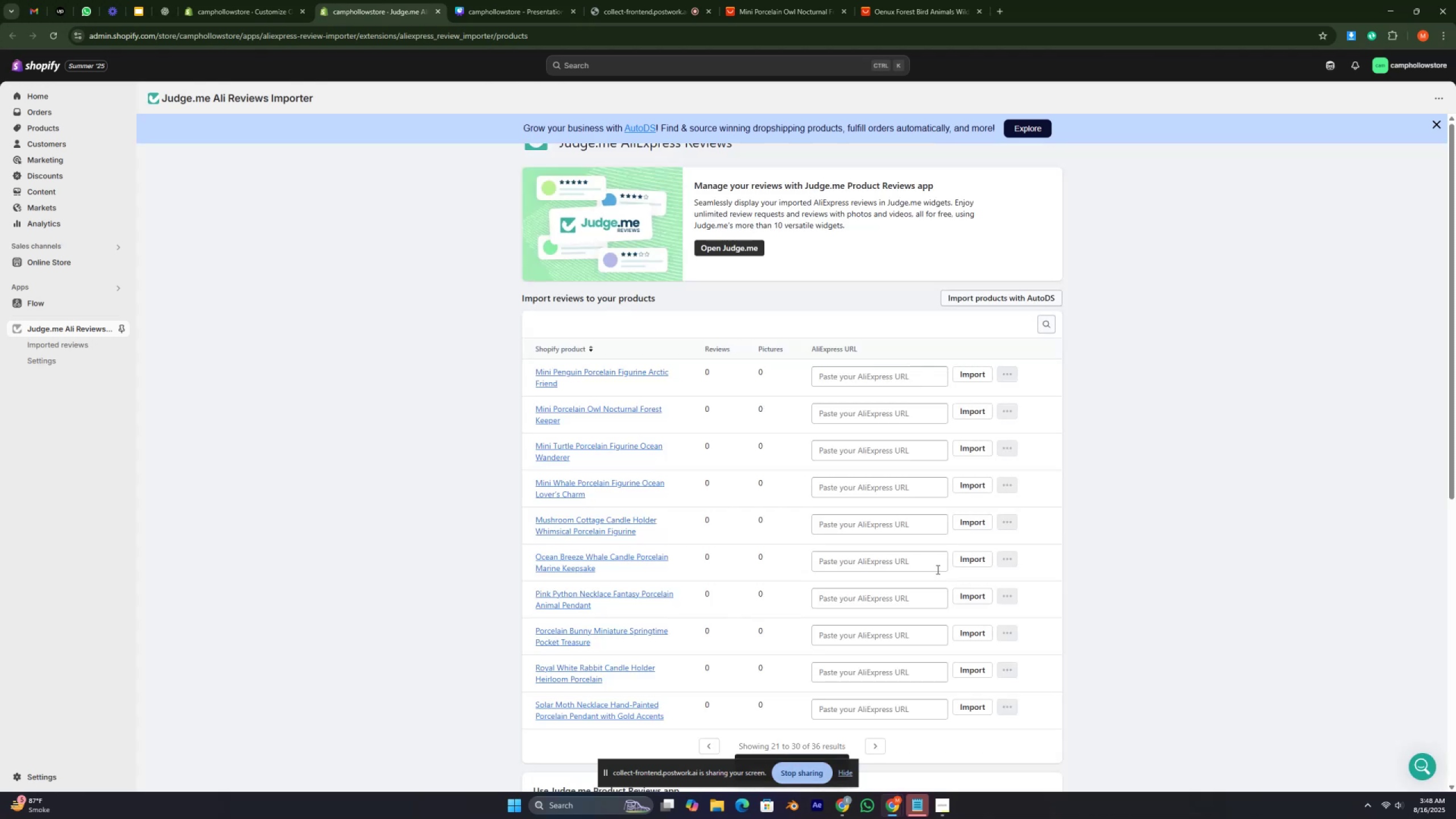 
left_click([968, 447])
 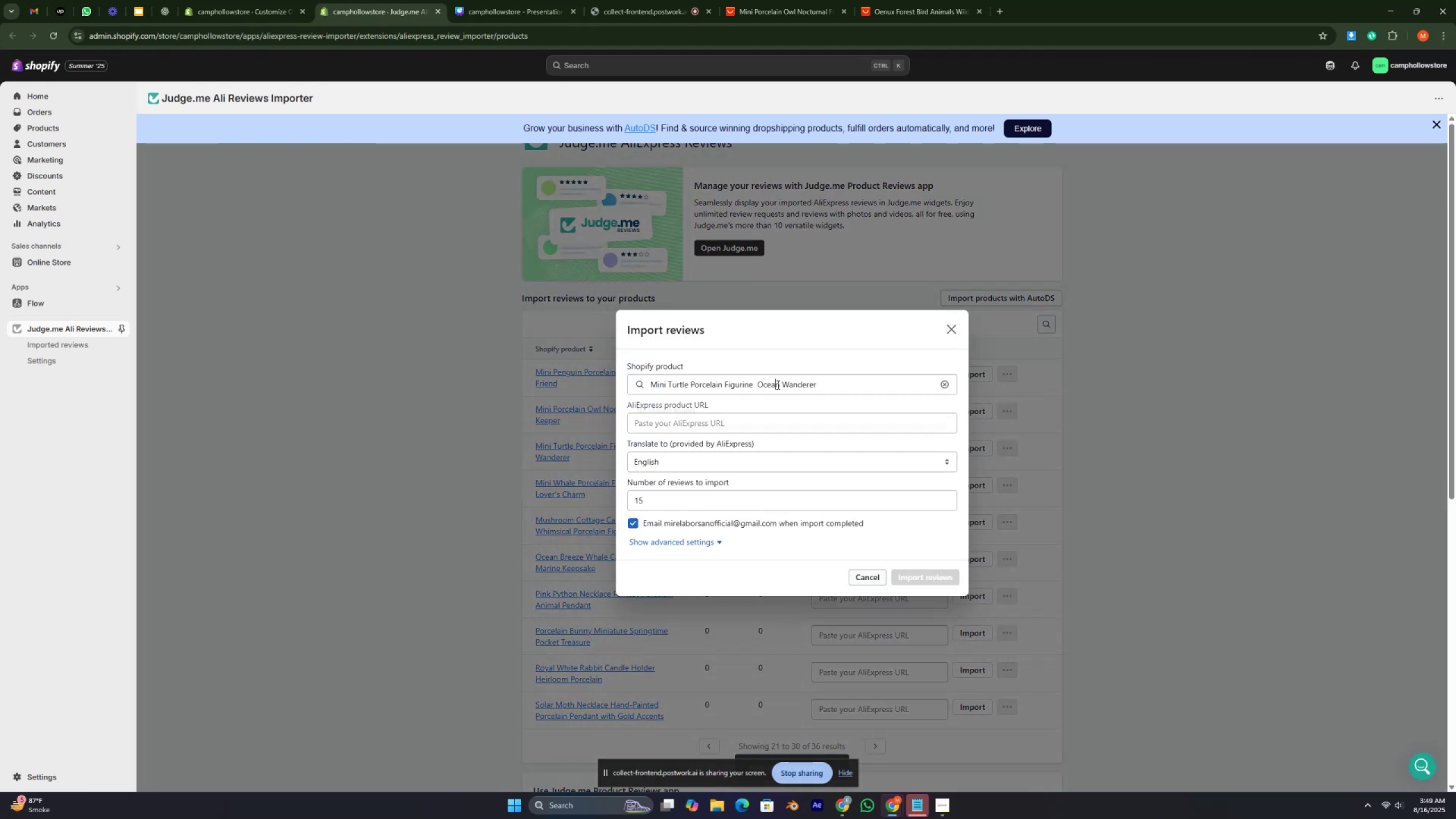 
double_click([777, 384])
 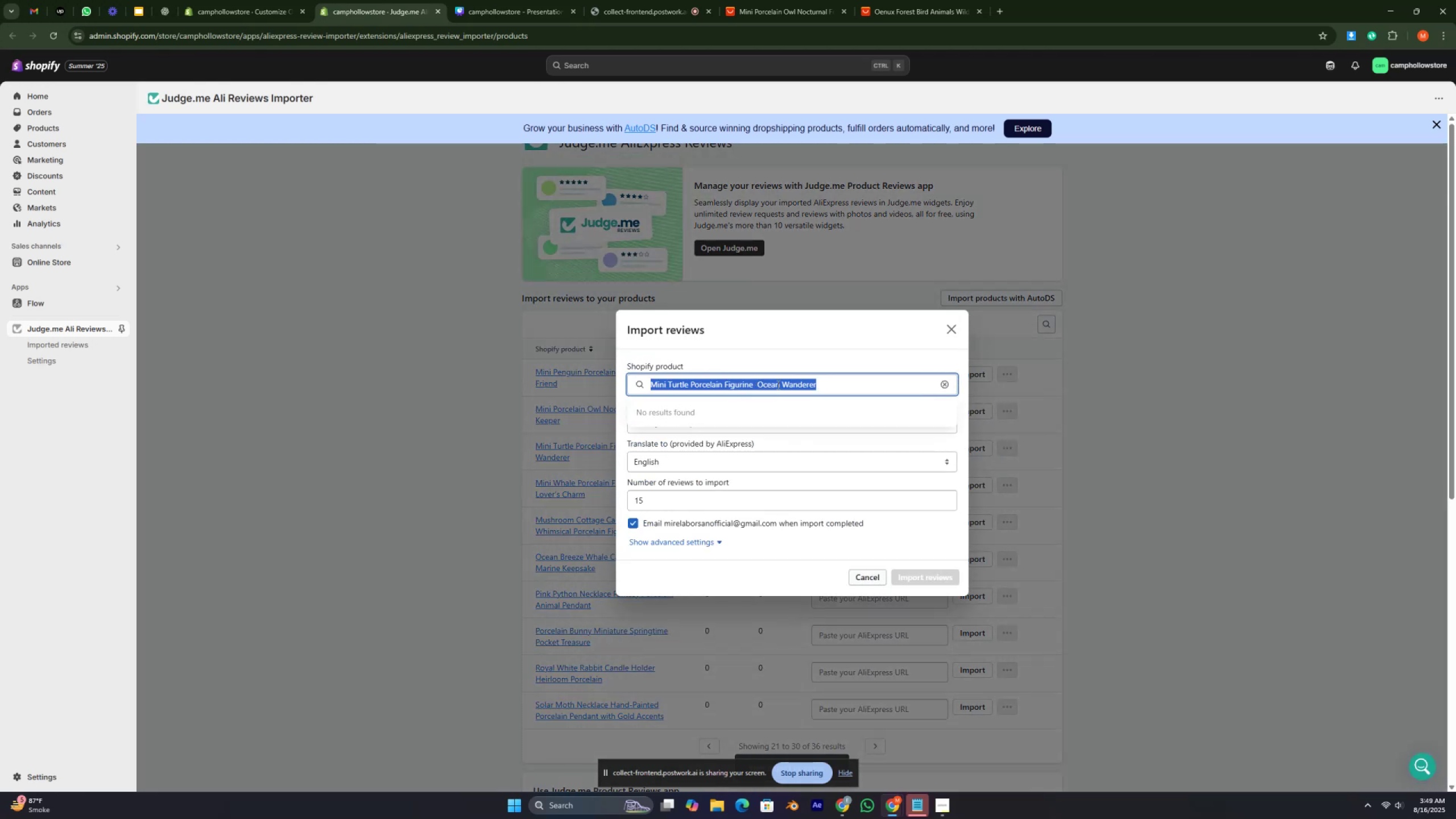 
triple_click([777, 384])
 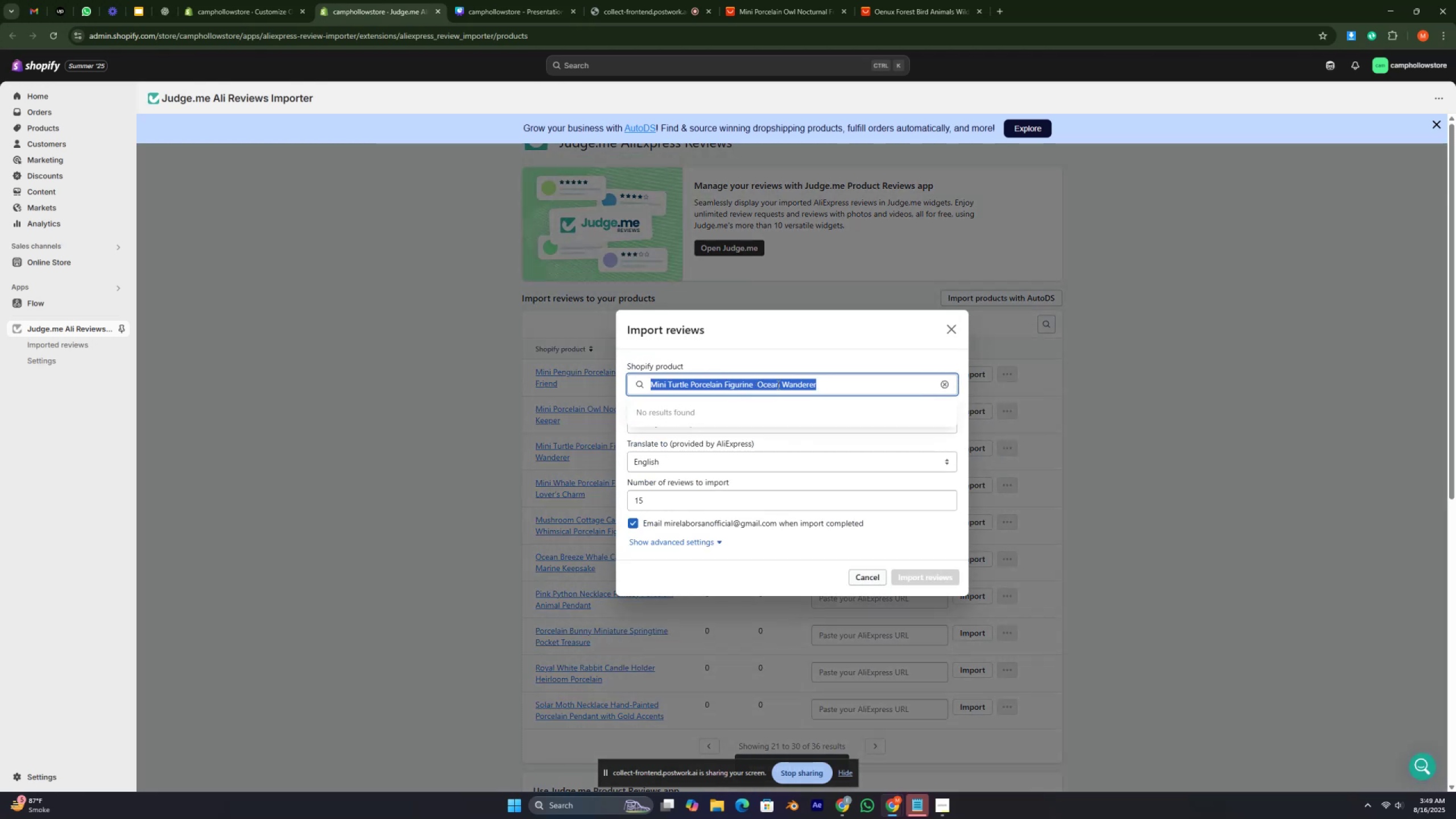 
key(Control+C)
 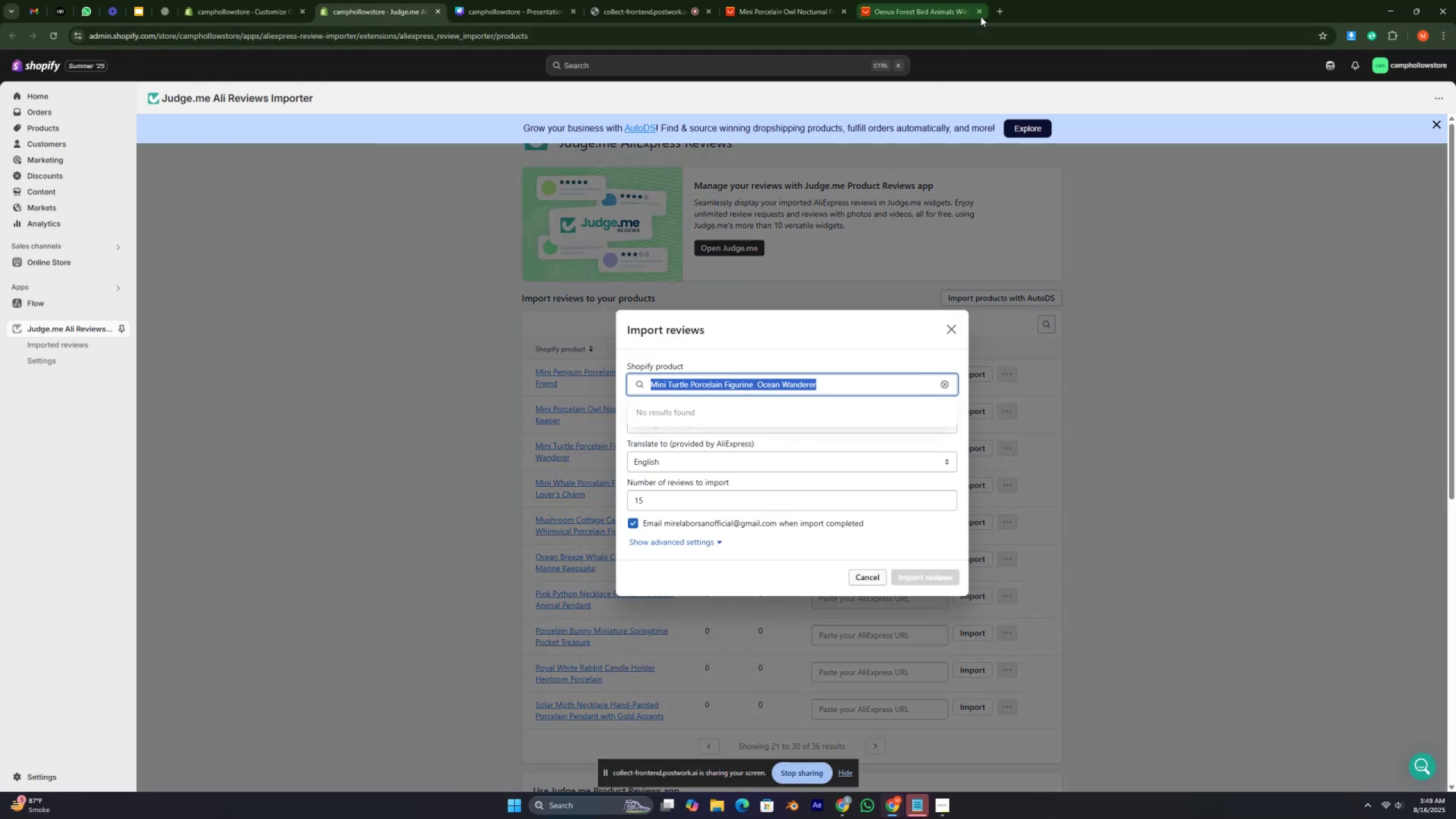 
left_click([981, 14])
 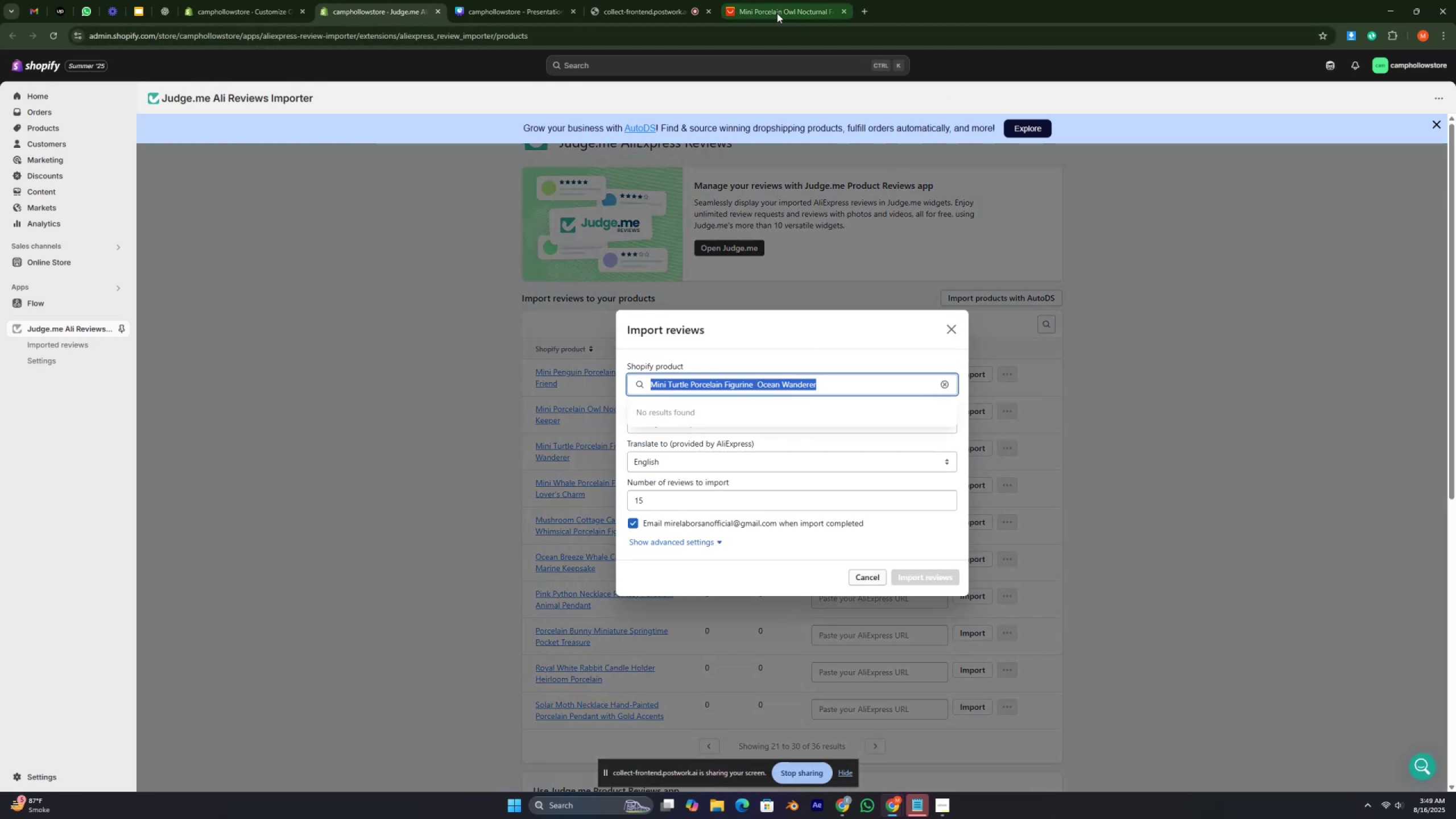 
left_click([771, 10])
 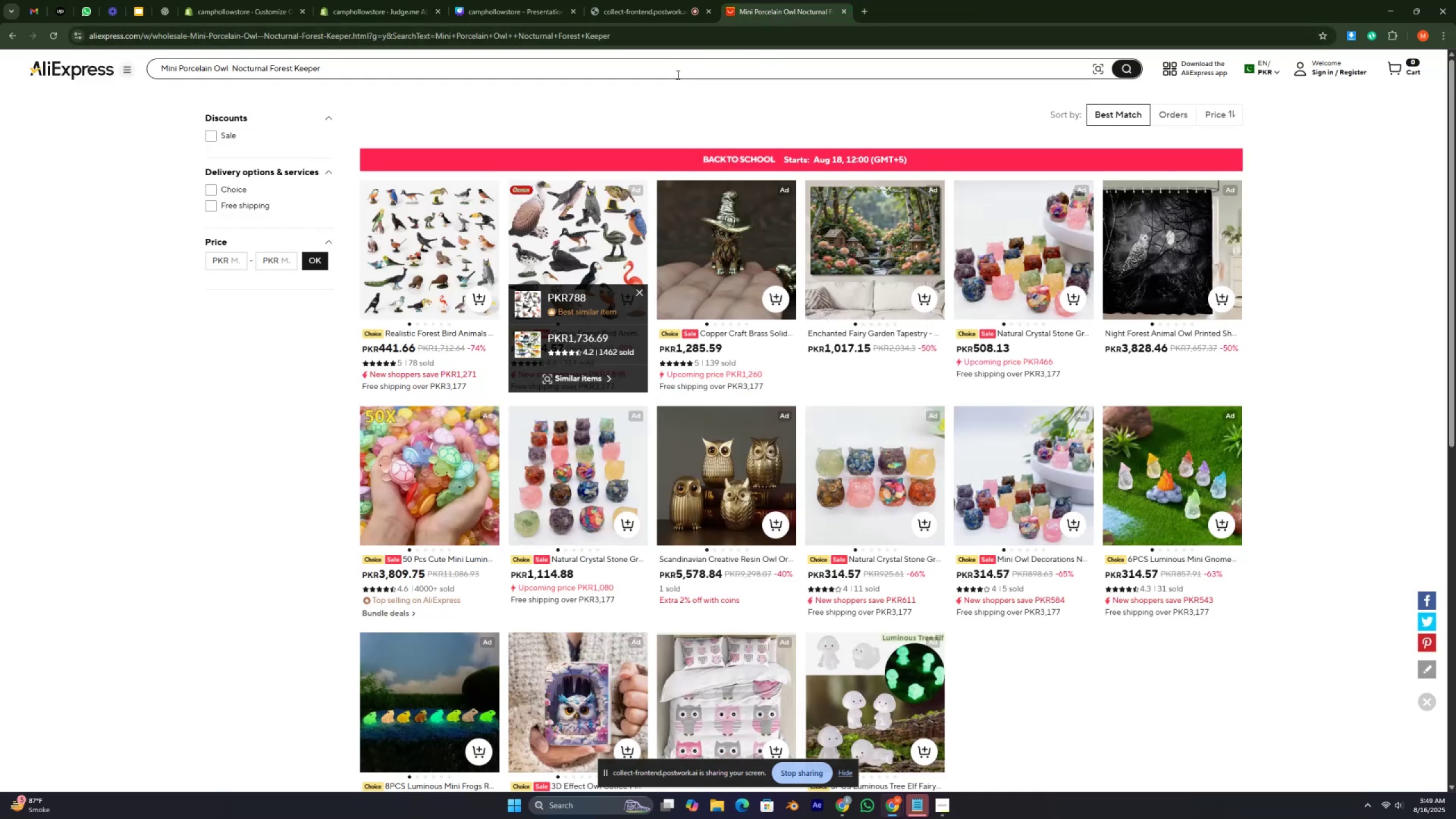 
double_click([677, 75])
 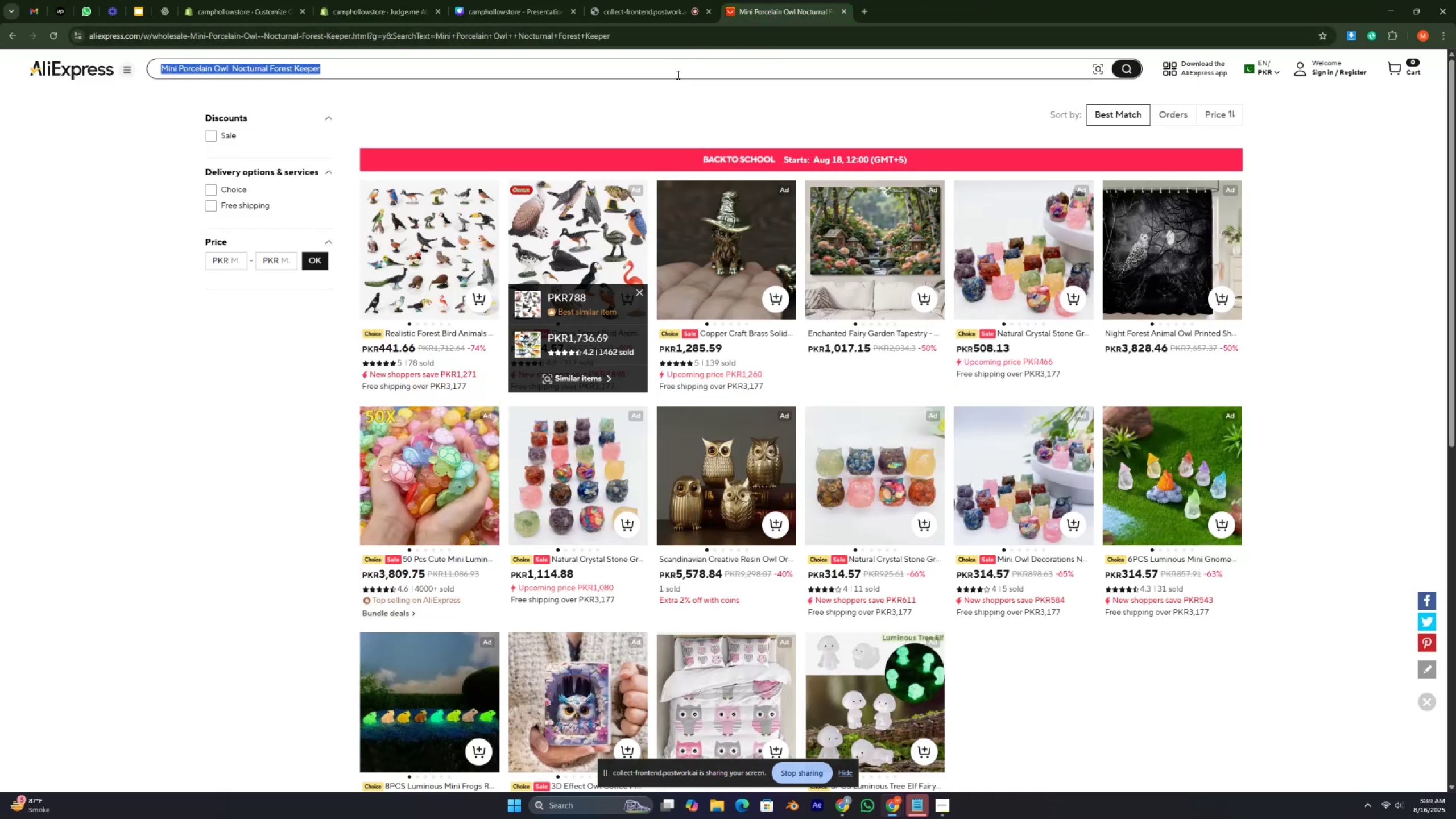 
triple_click([677, 75])
 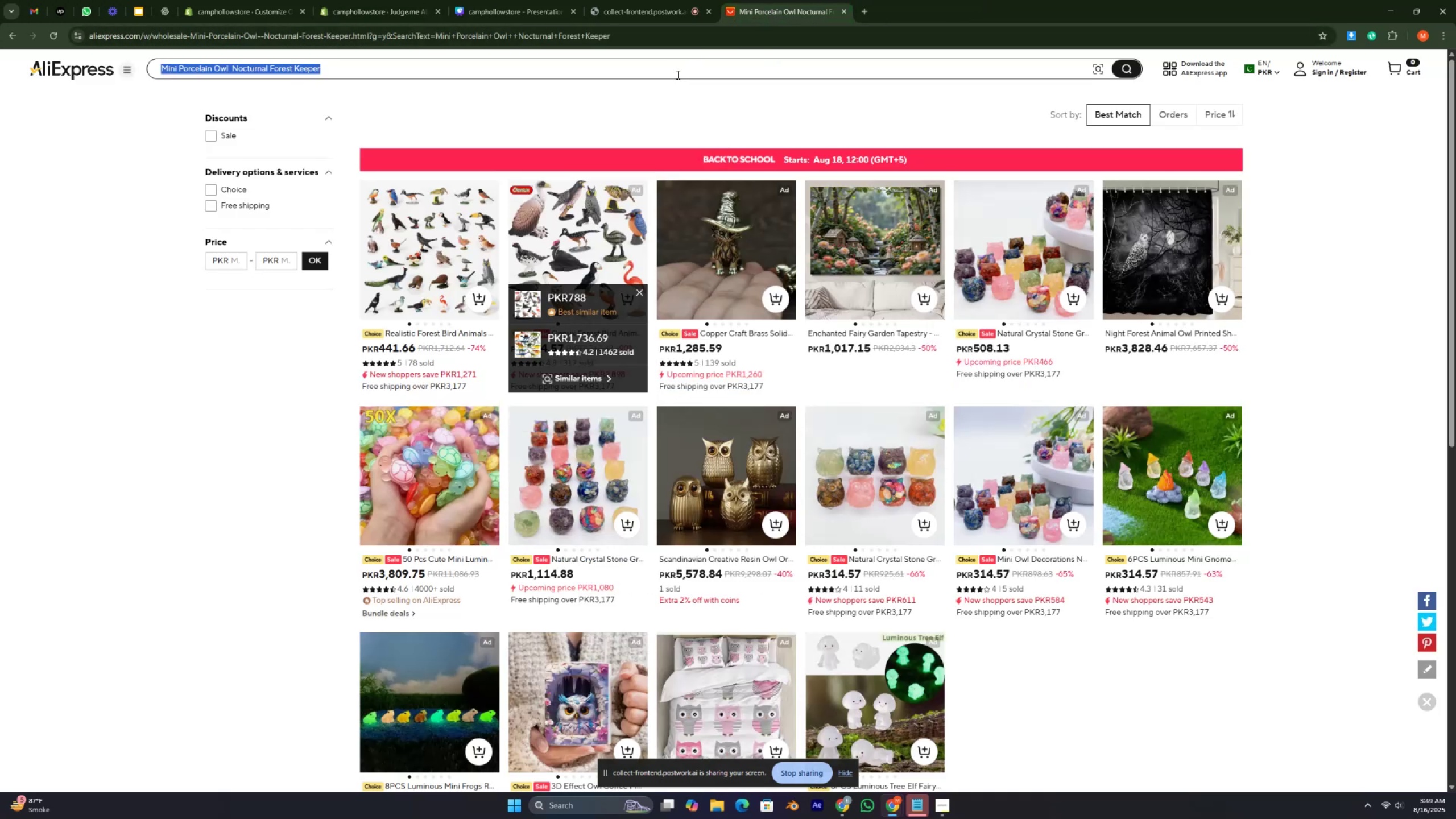 
key(Control+V)
 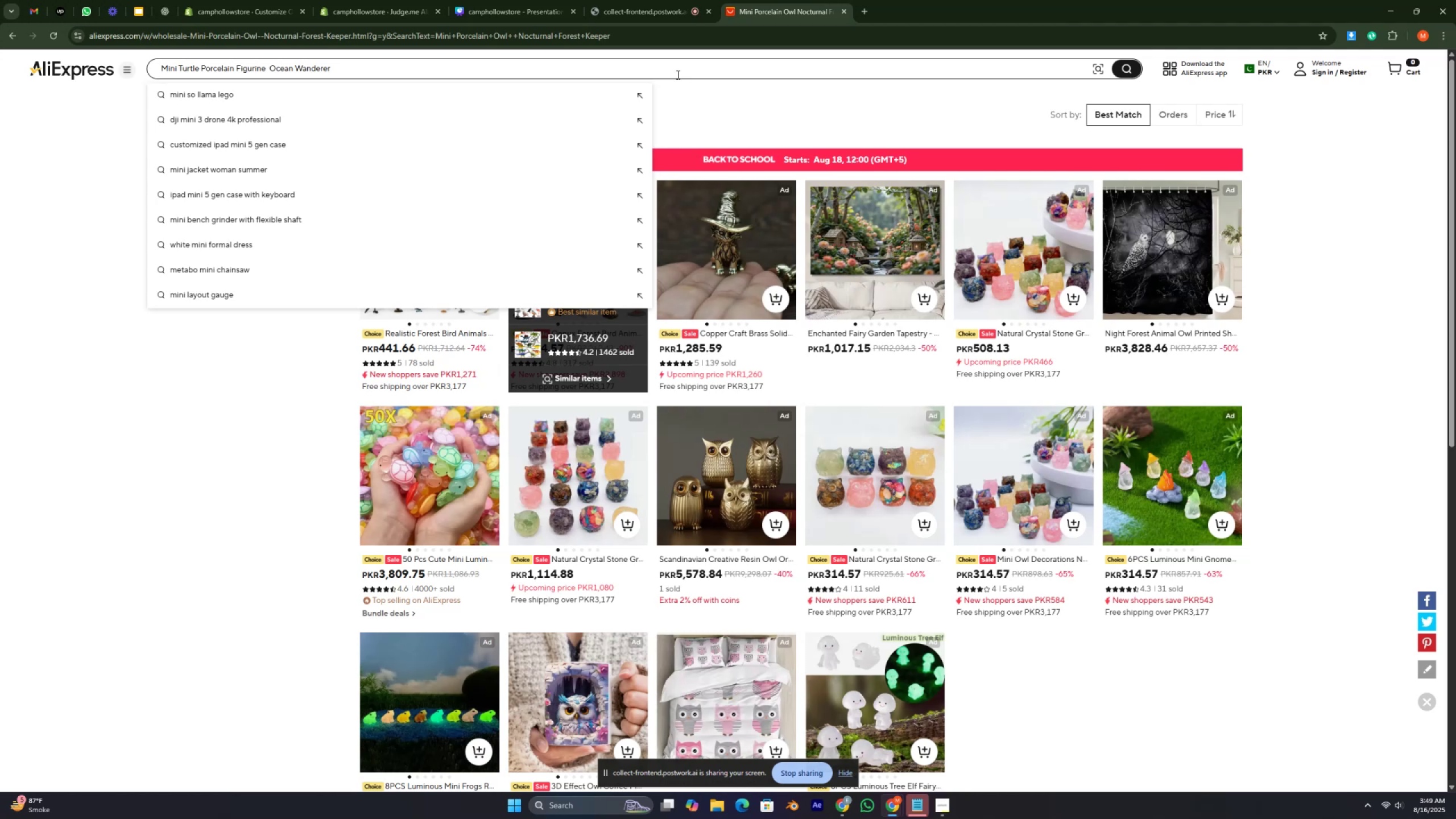 
key(Enter)
 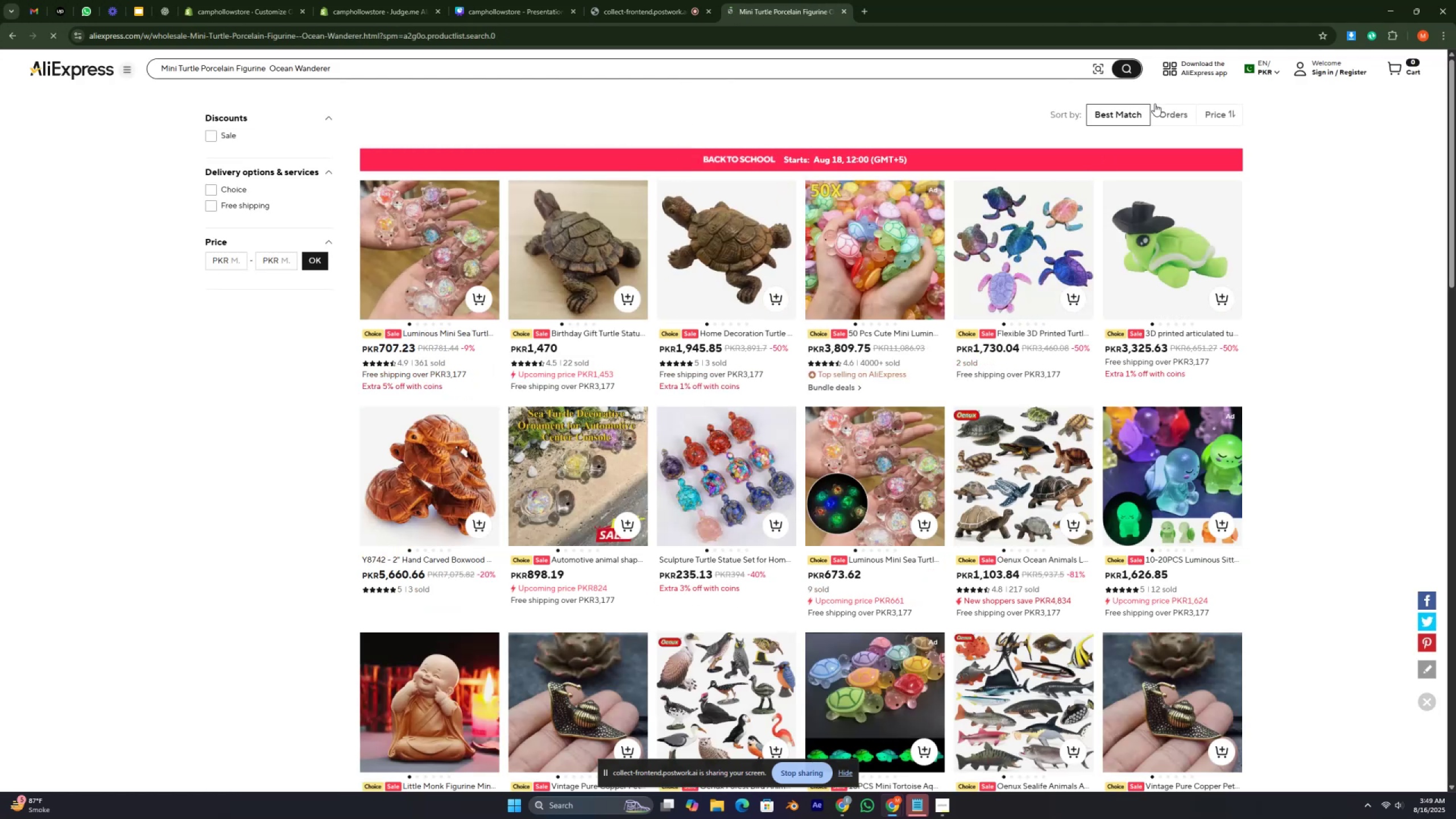 
left_click([1178, 111])
 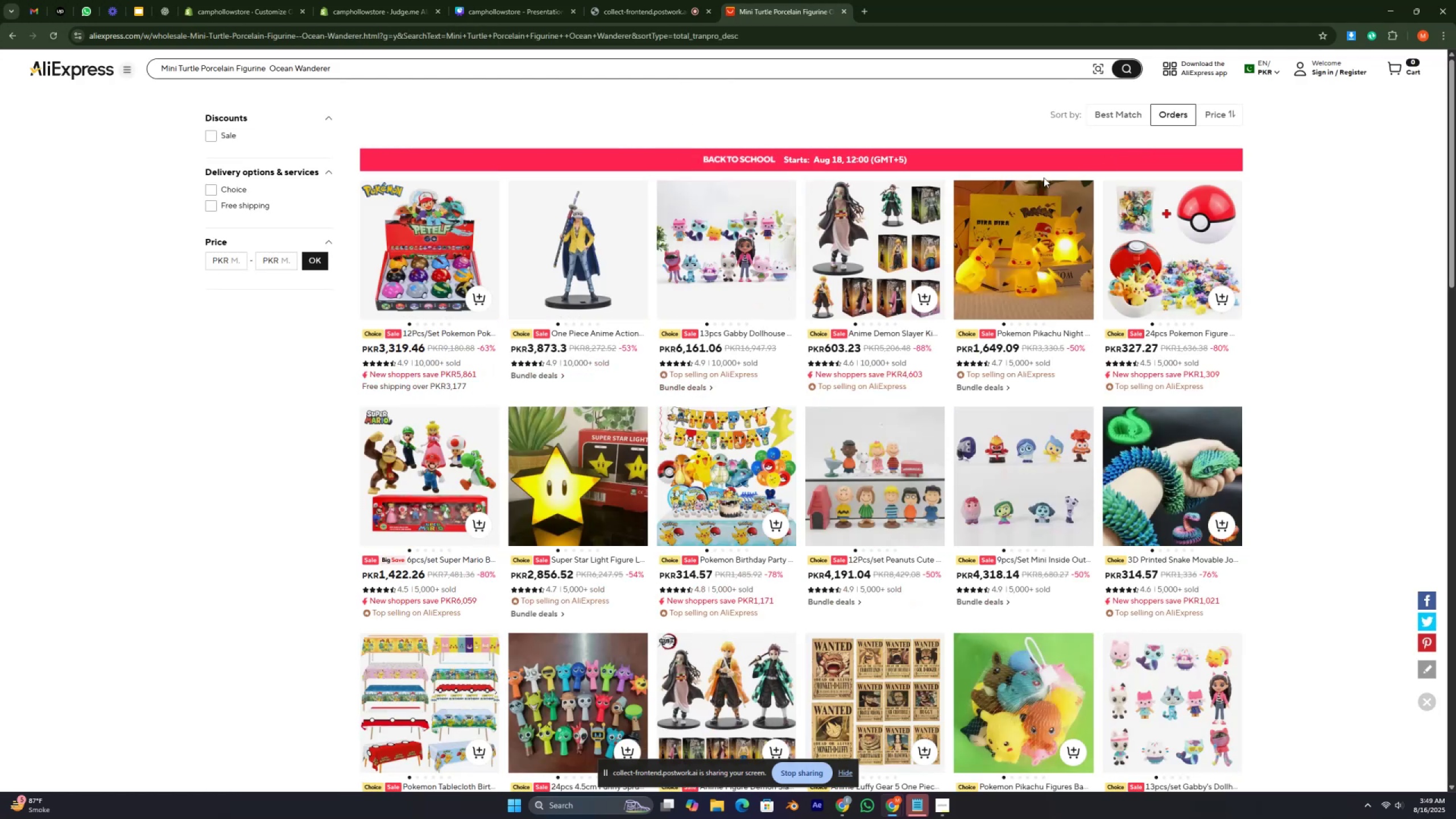 
wait(5.01)
 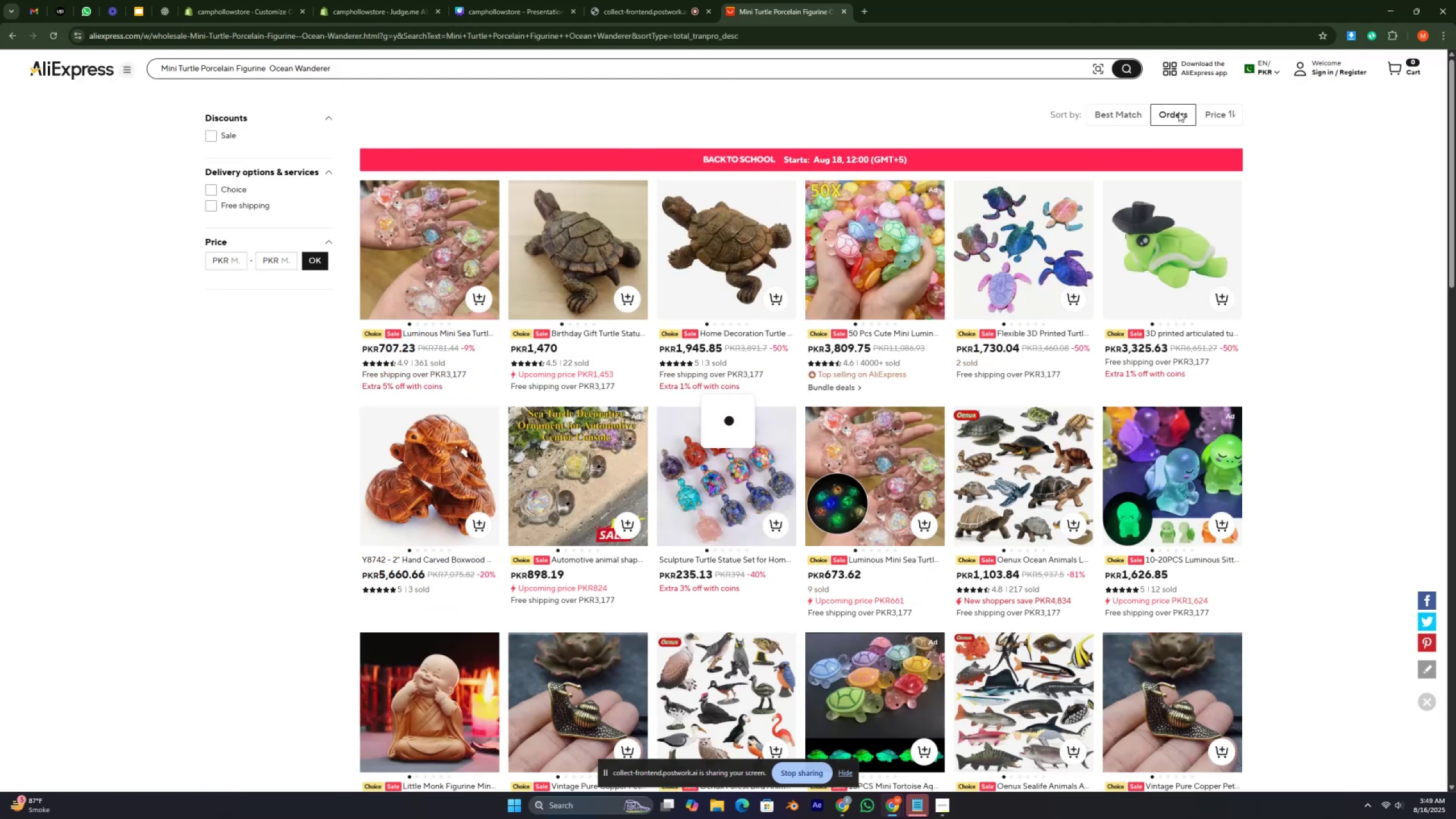 
left_click([1107, 109])
 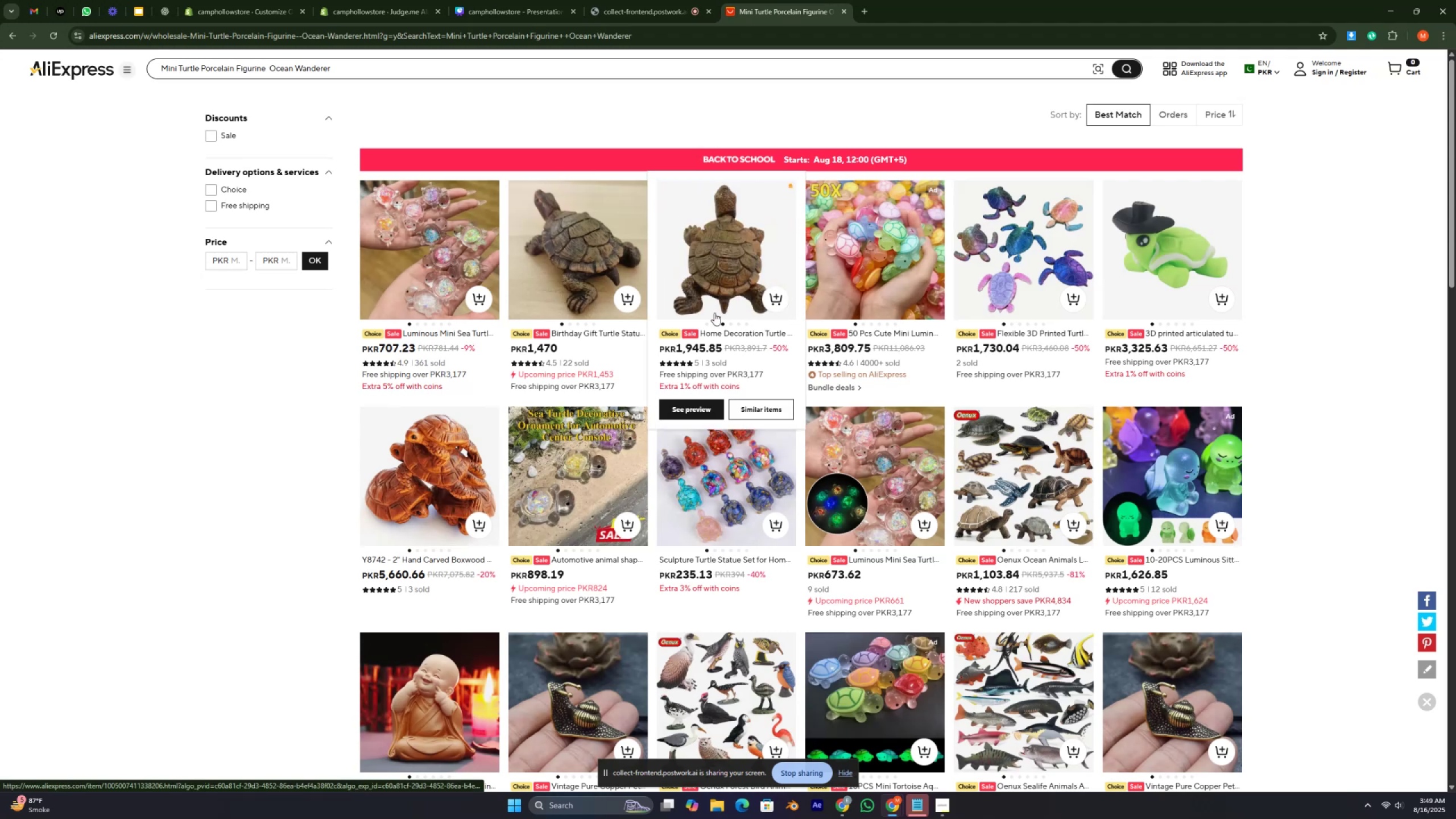 
mouse_move([384, 372])
 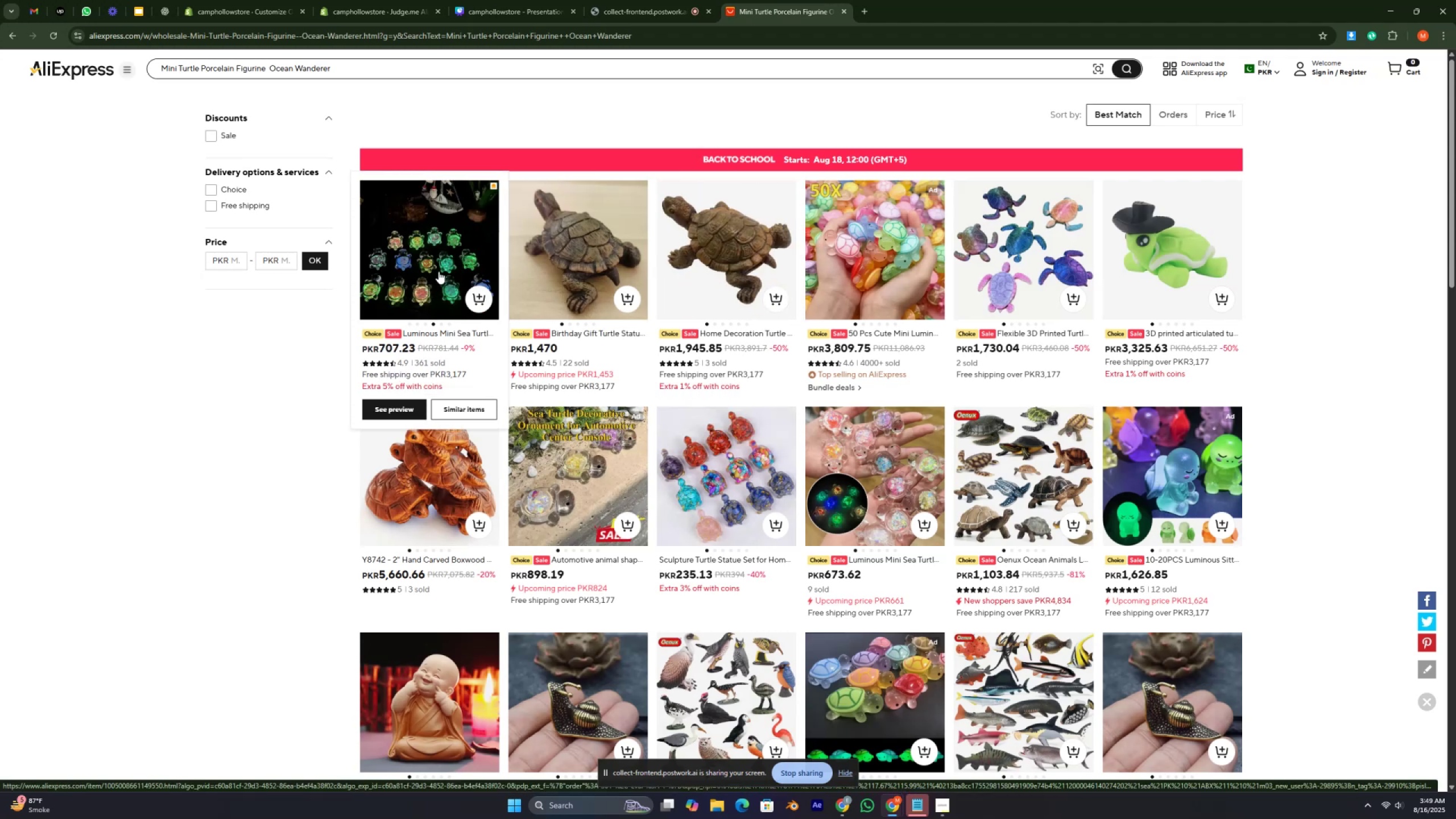 
left_click([439, 271])
 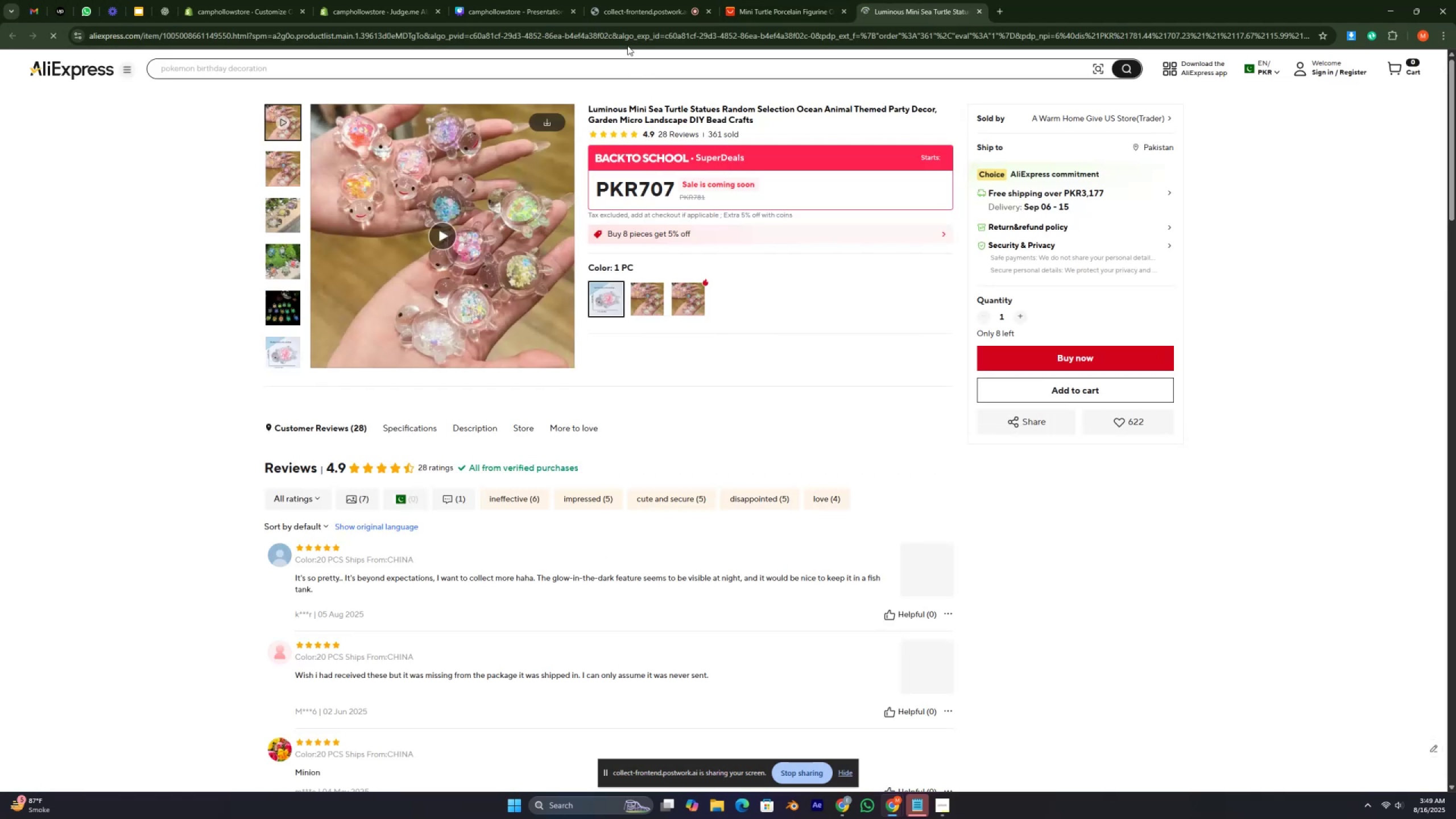 
double_click([624, 36])
 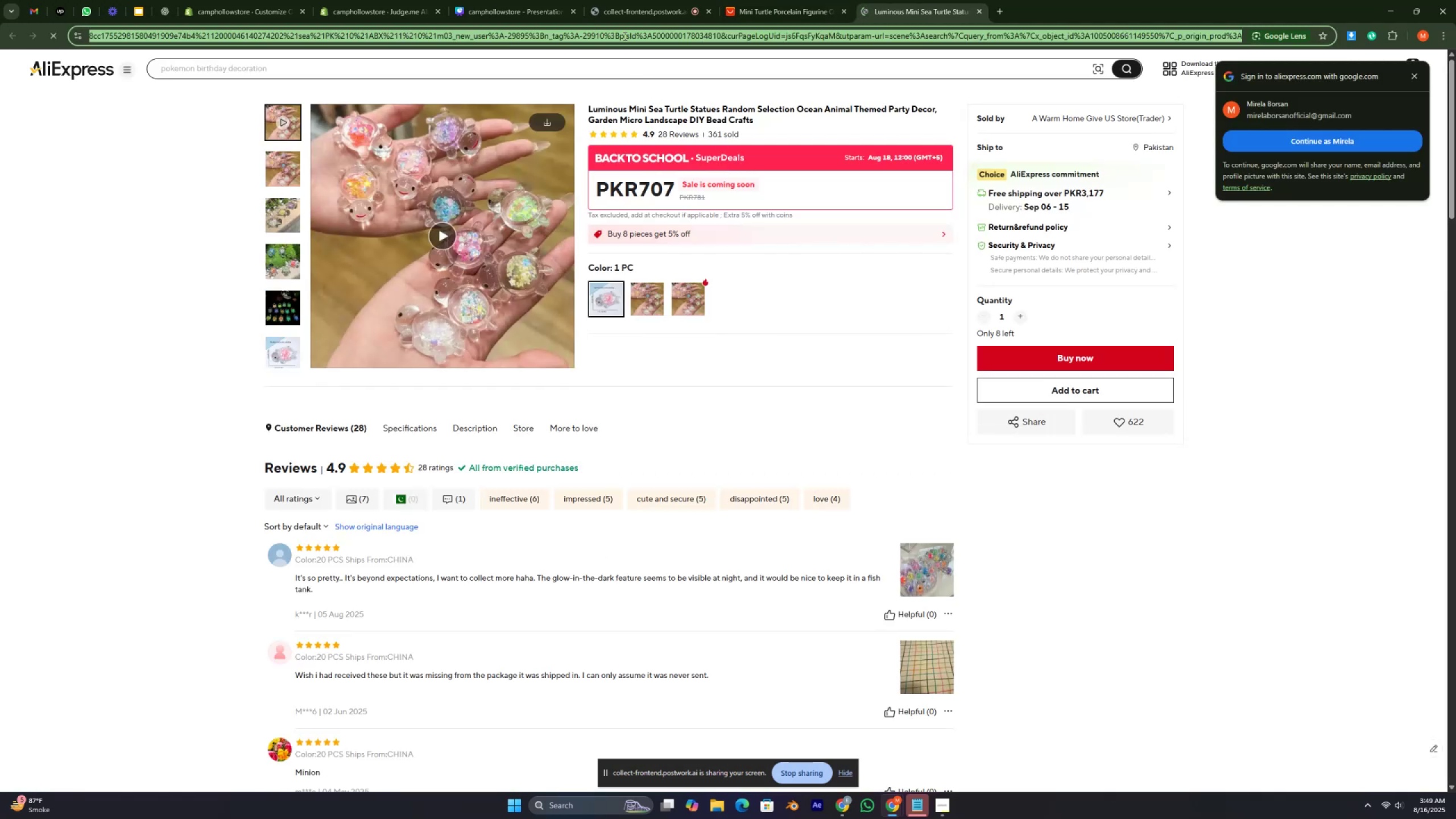 
triple_click([624, 36])
 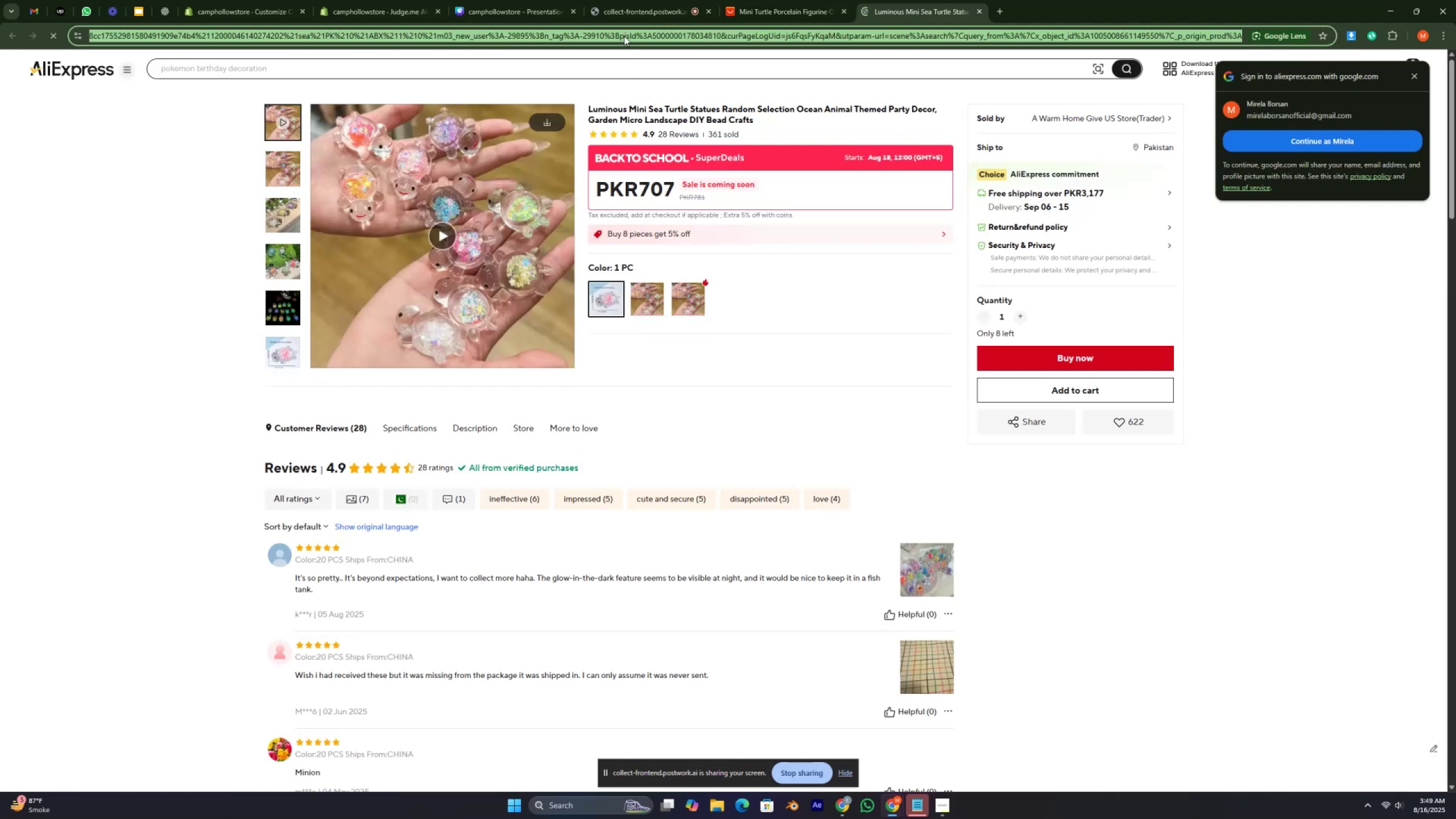 
key(Control+C)
 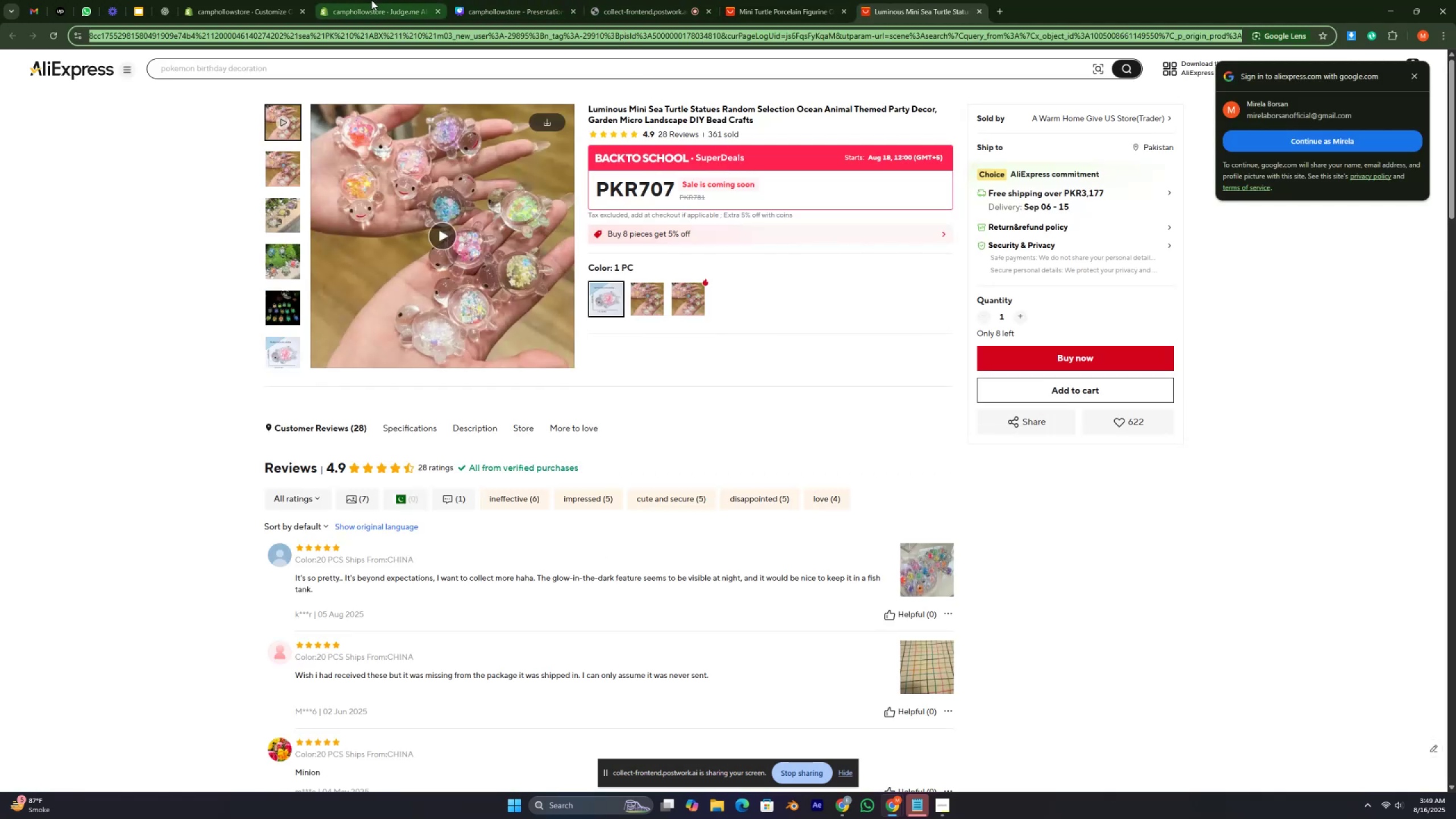 
left_click([371, 0])
 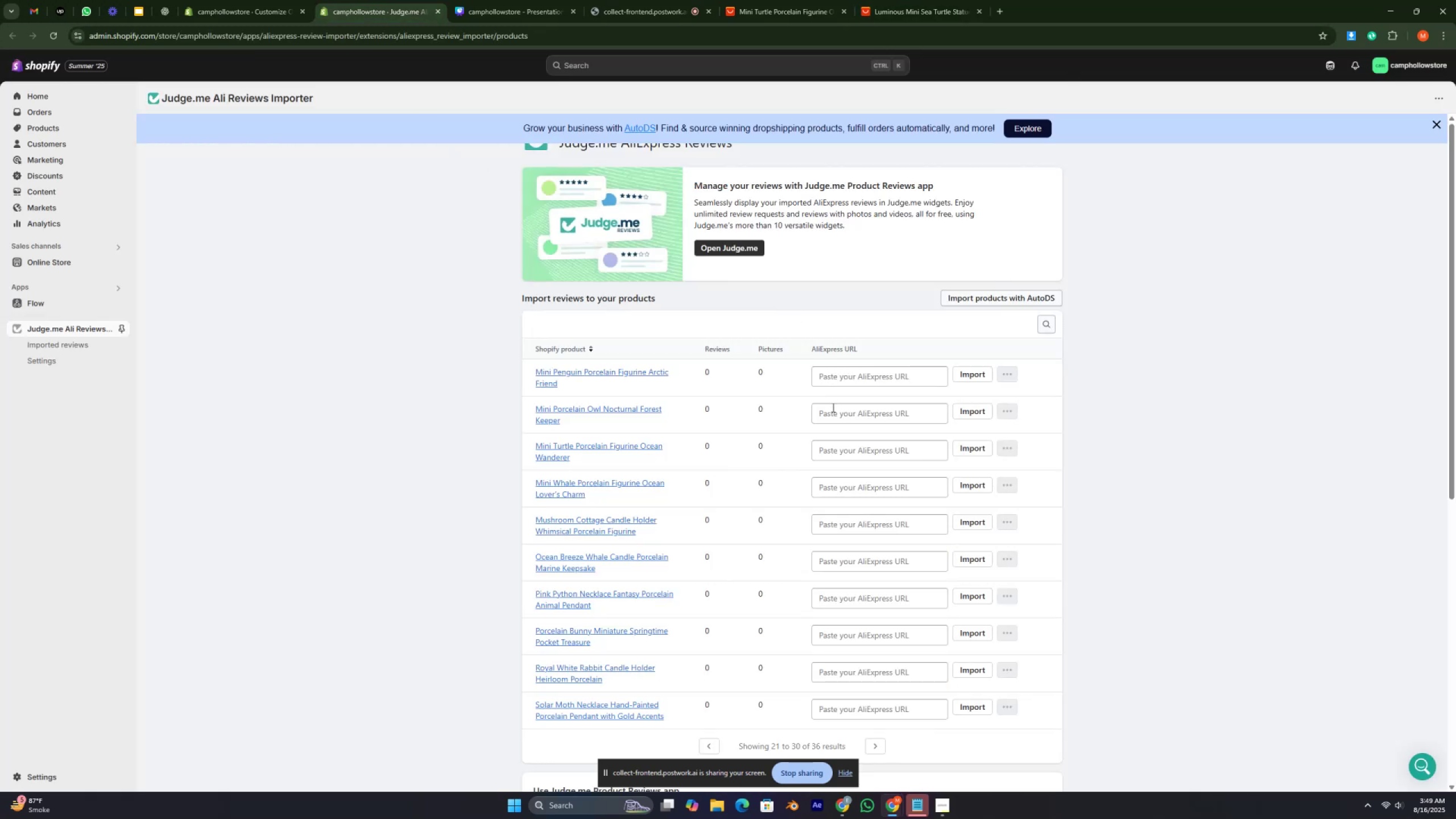 
left_click([829, 451])
 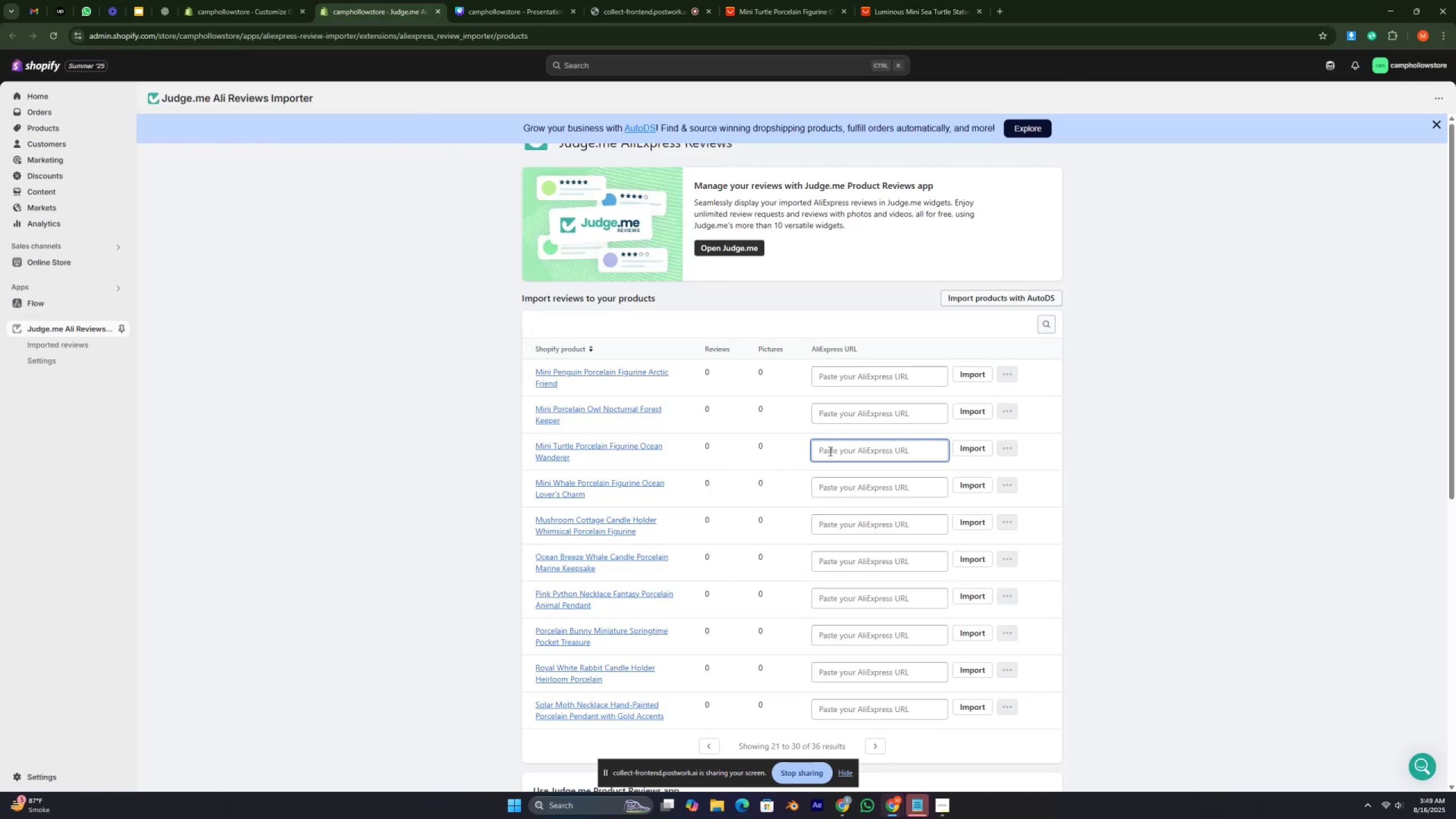 
key(Control+V)
 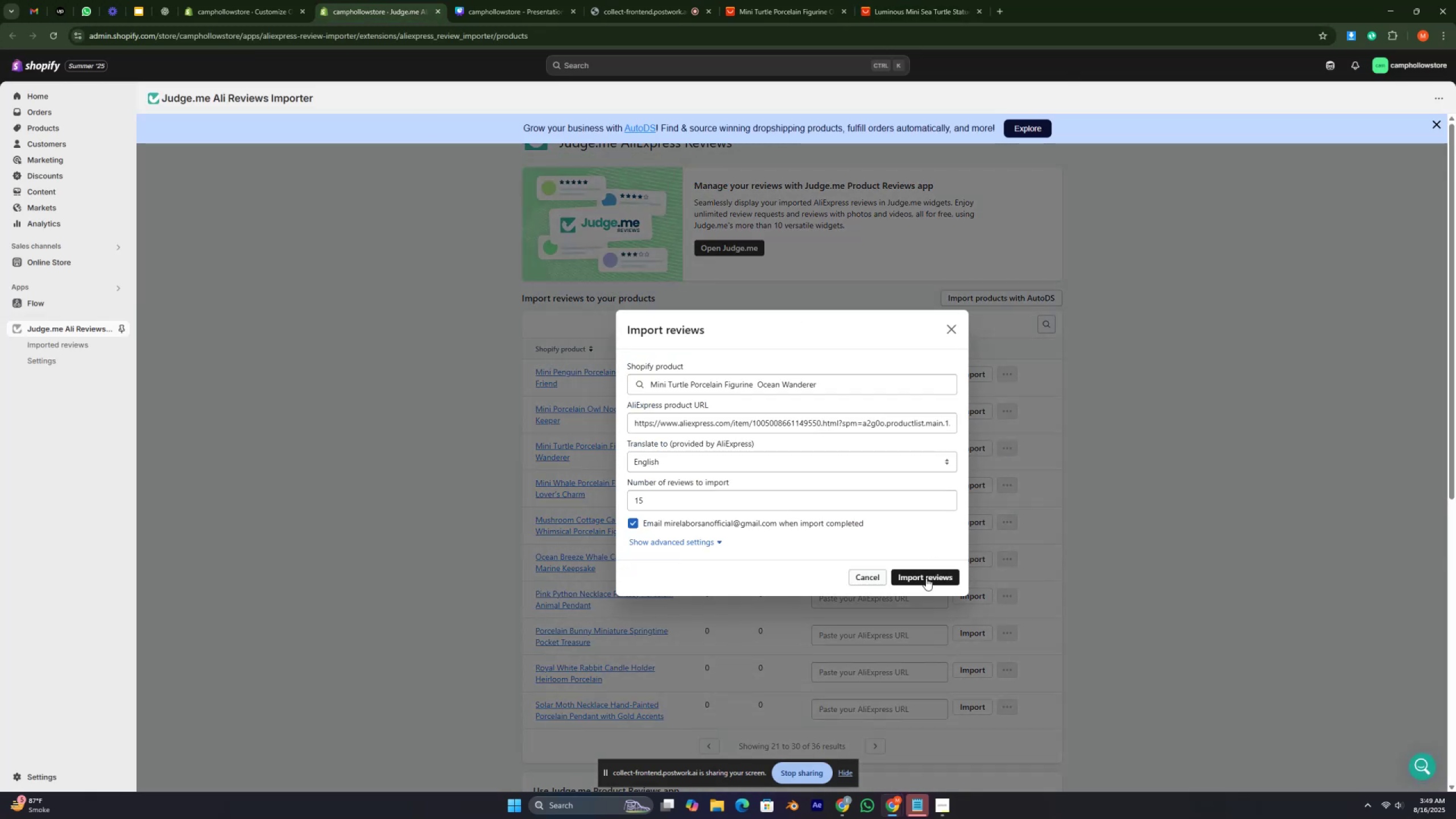 
left_click([924, 580])
 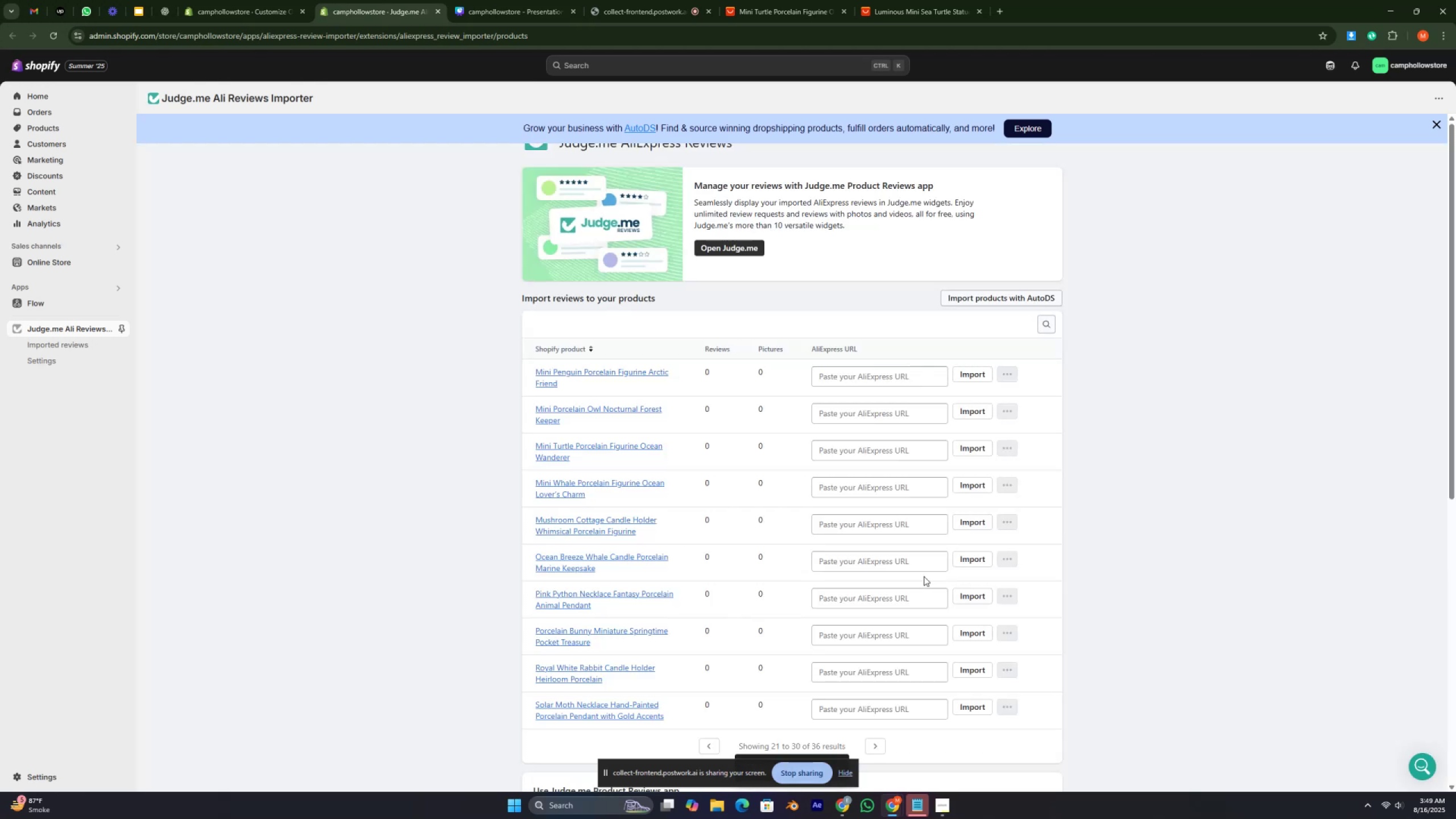 
wait(16.57)
 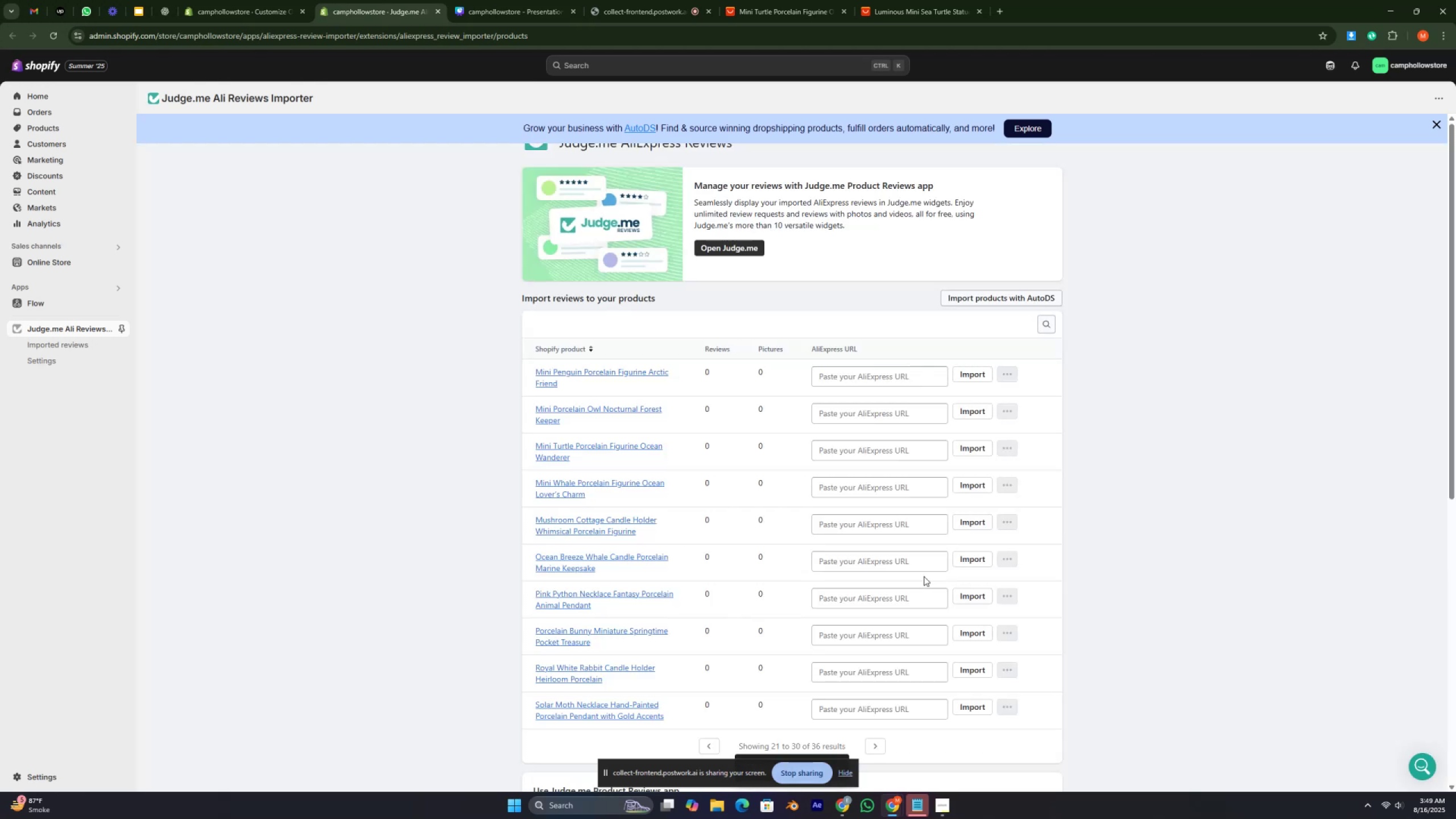 
left_click([973, 489])
 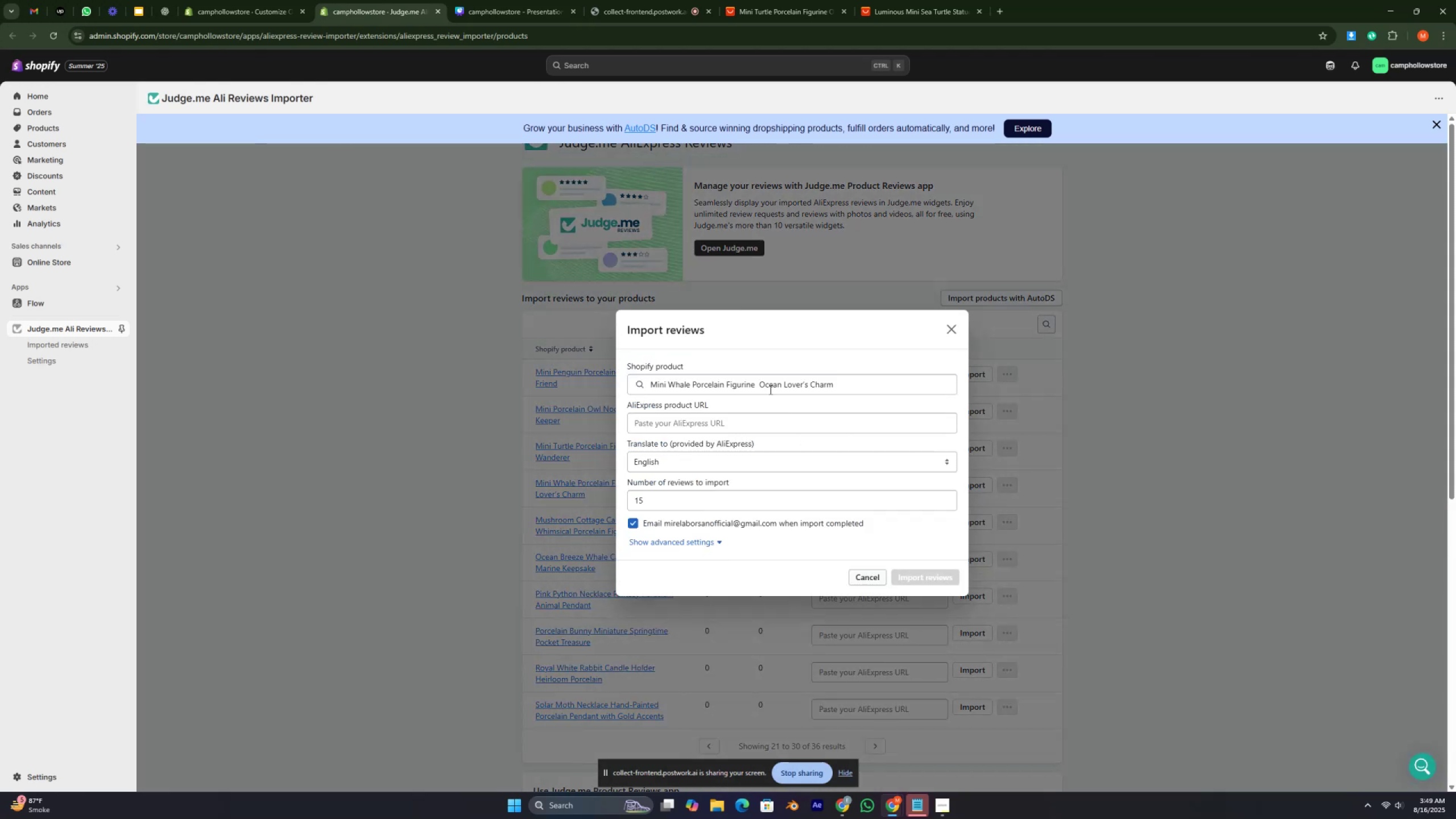 
left_click([762, 386])
 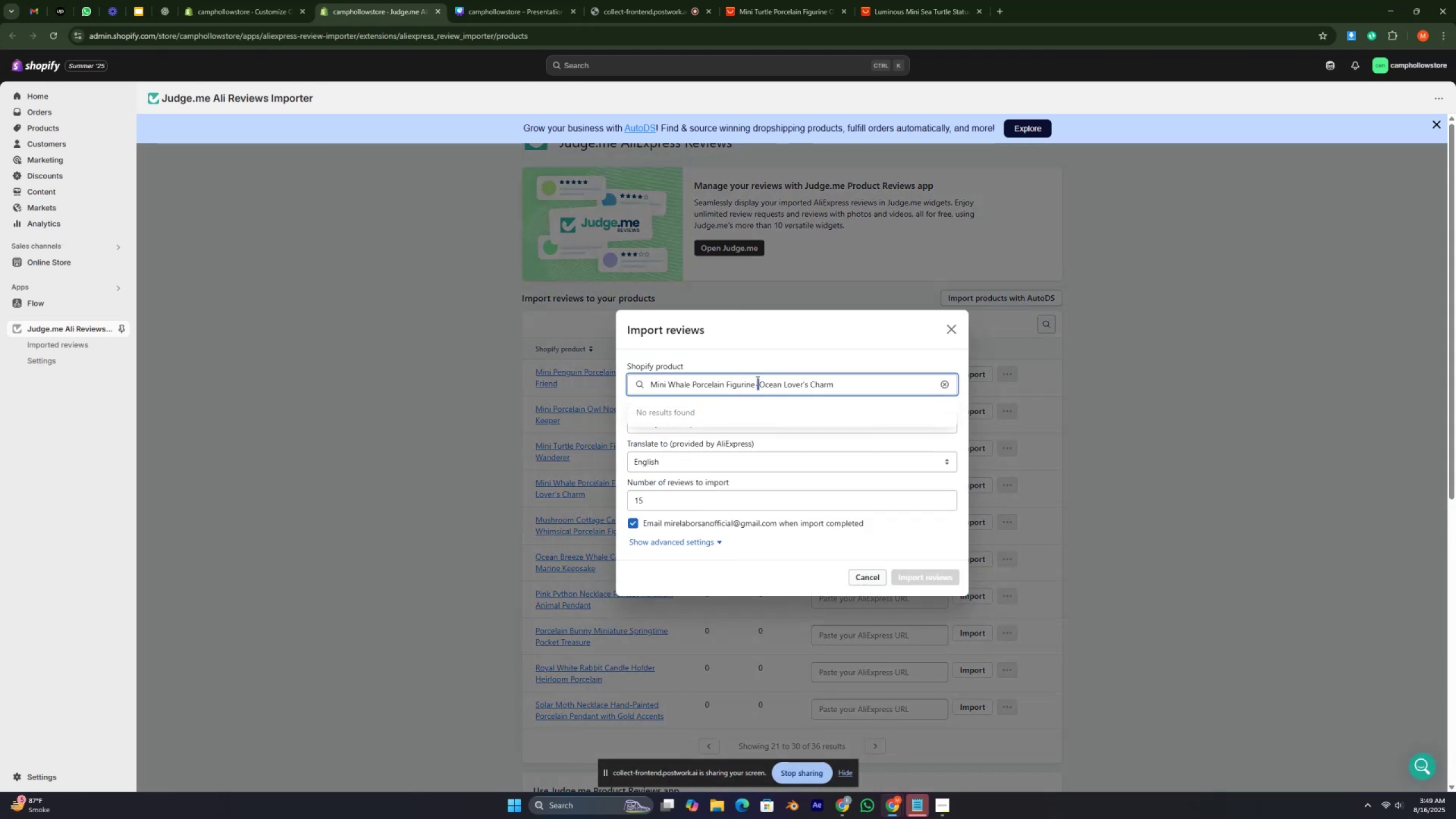 
triple_click([756, 380])
 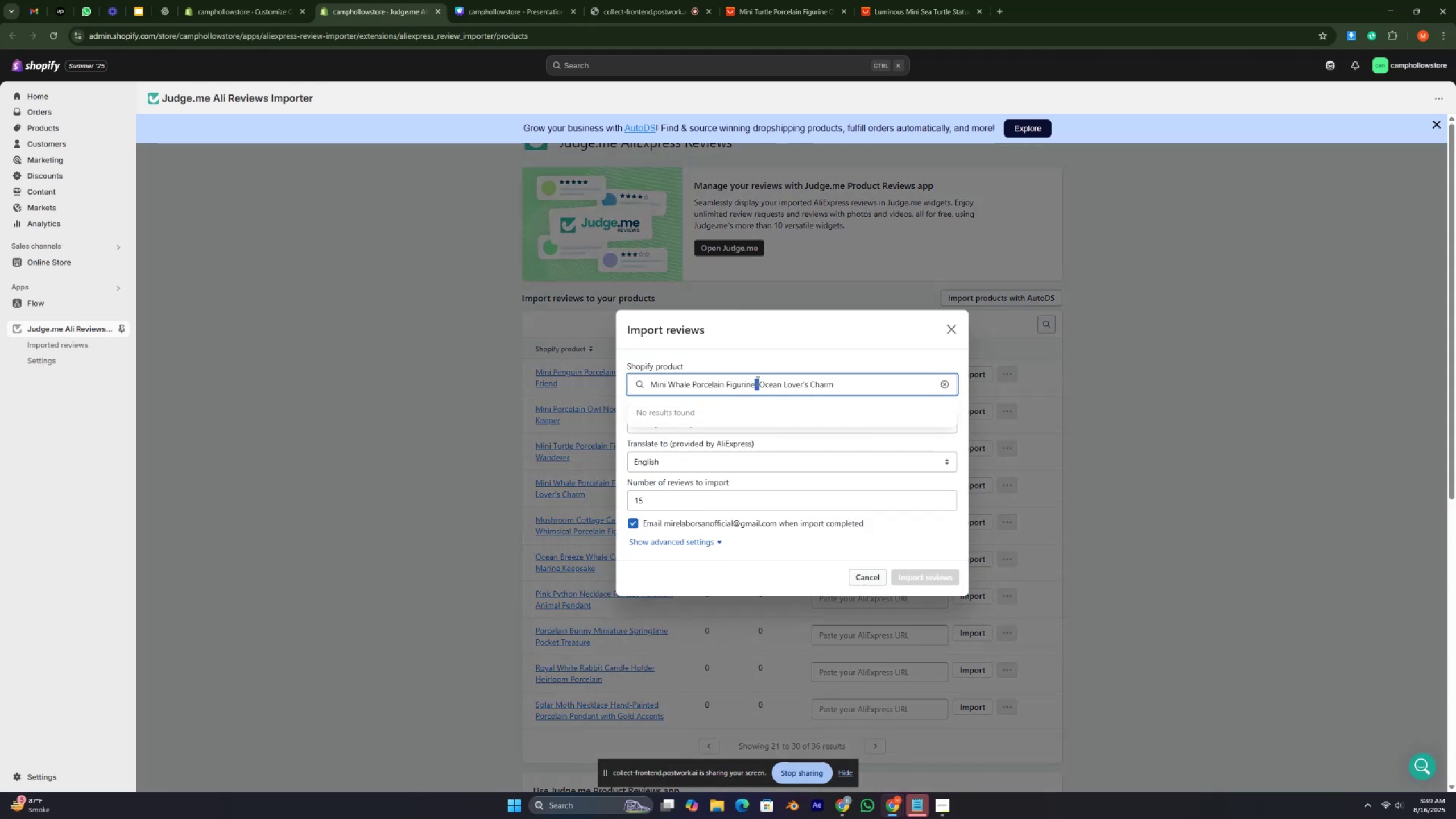 
triple_click([756, 380])
 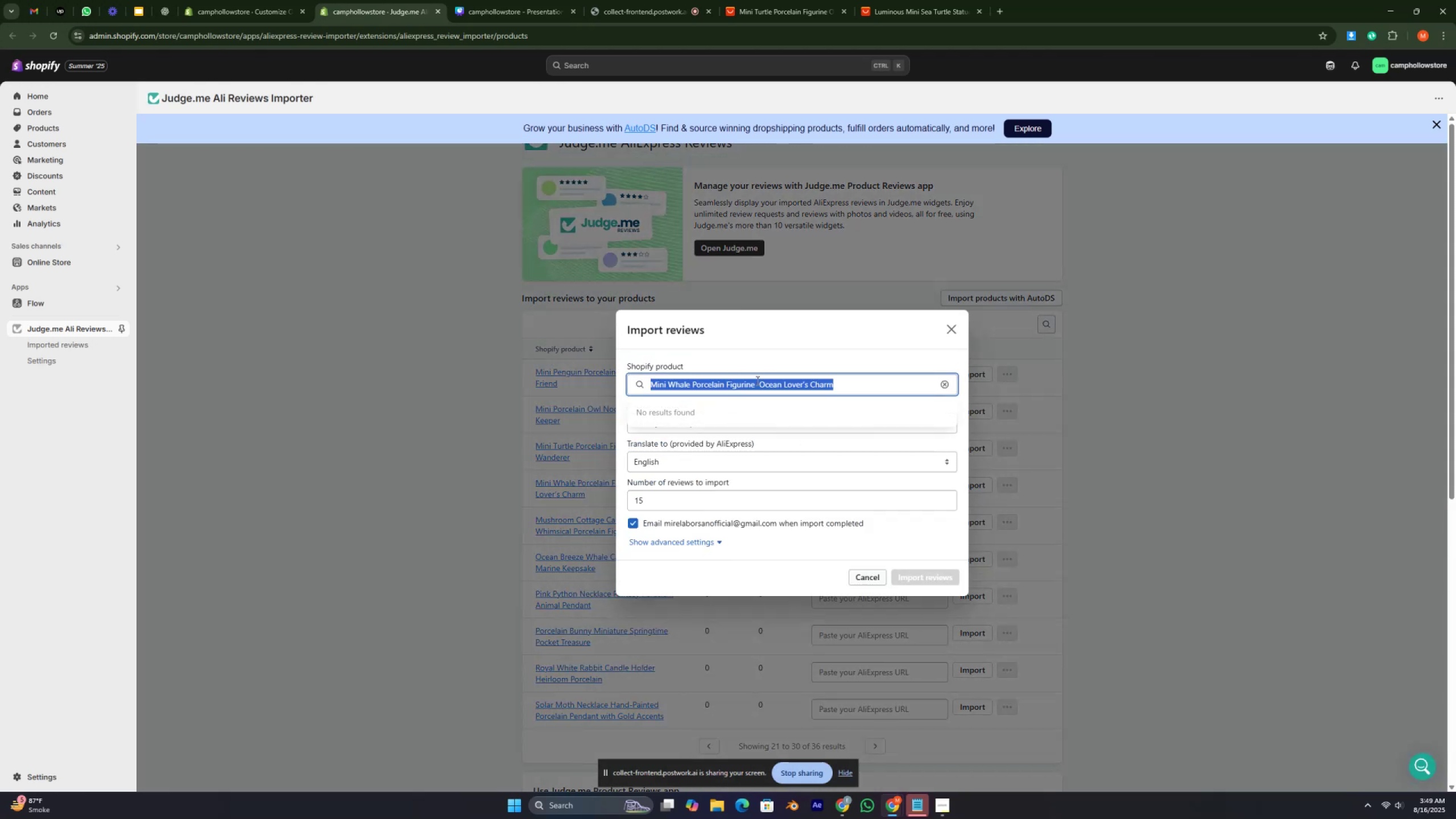 
triple_click([756, 380])
 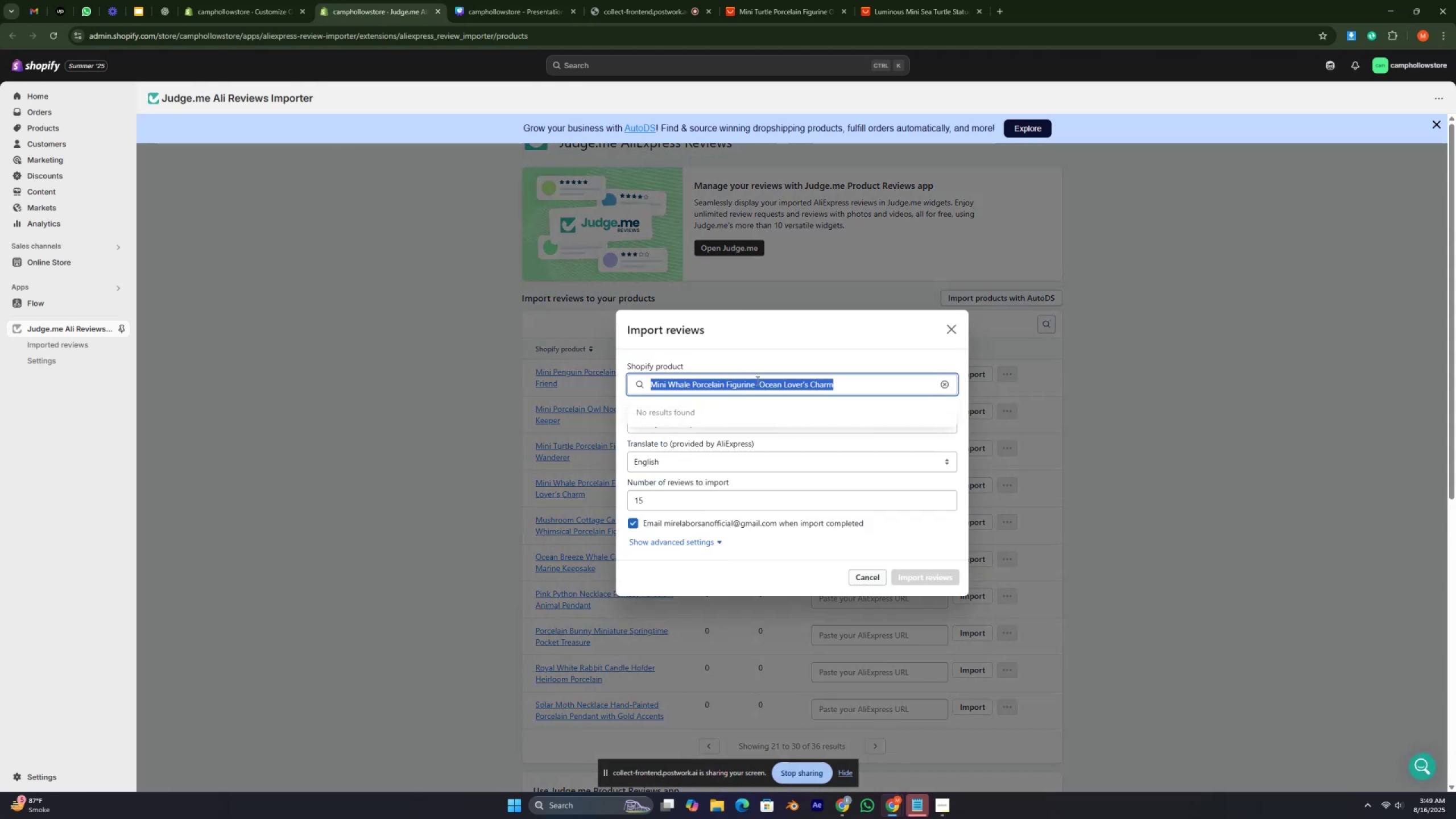 
key(Control+C)
 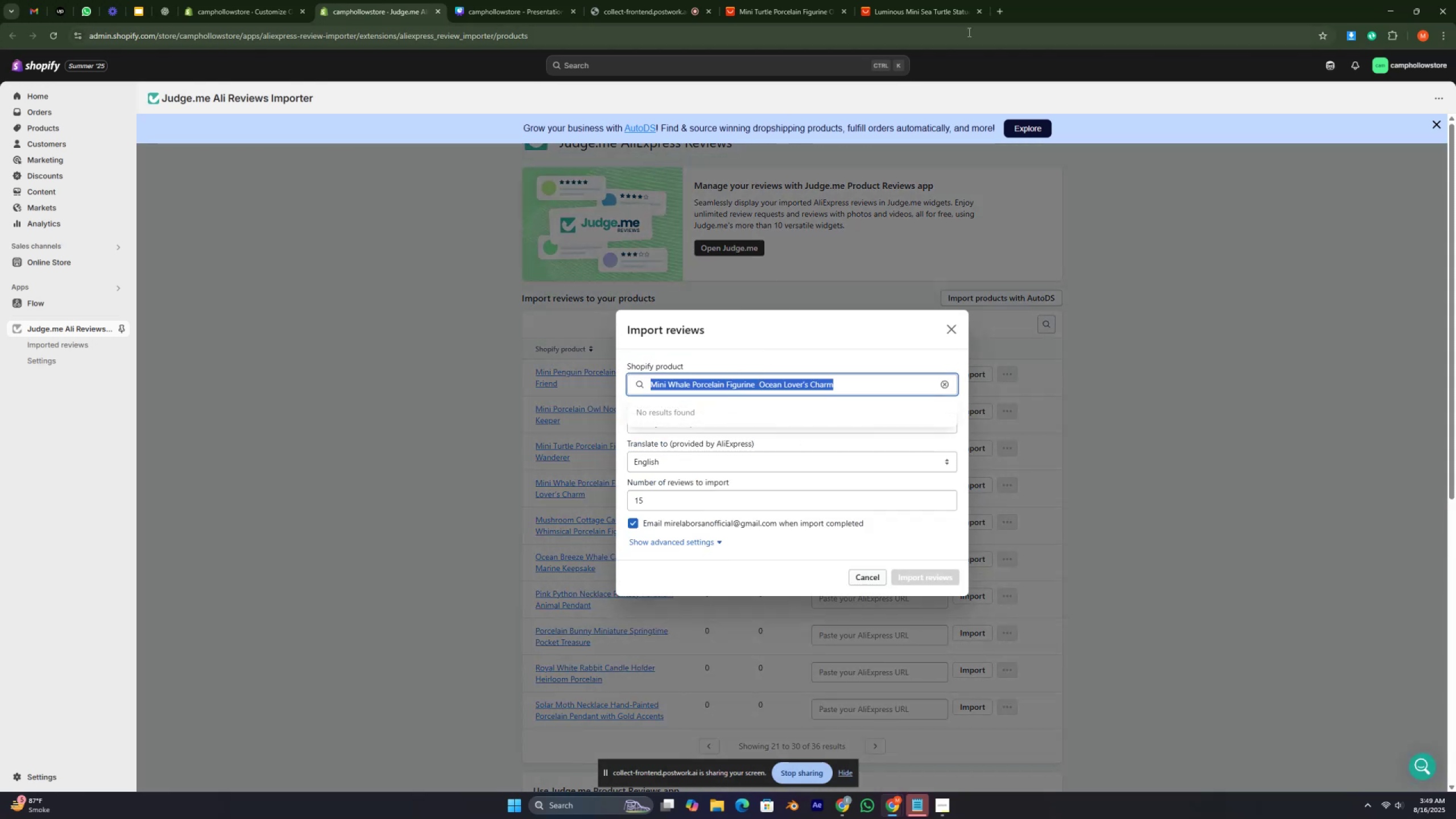 
left_click([977, 7])
 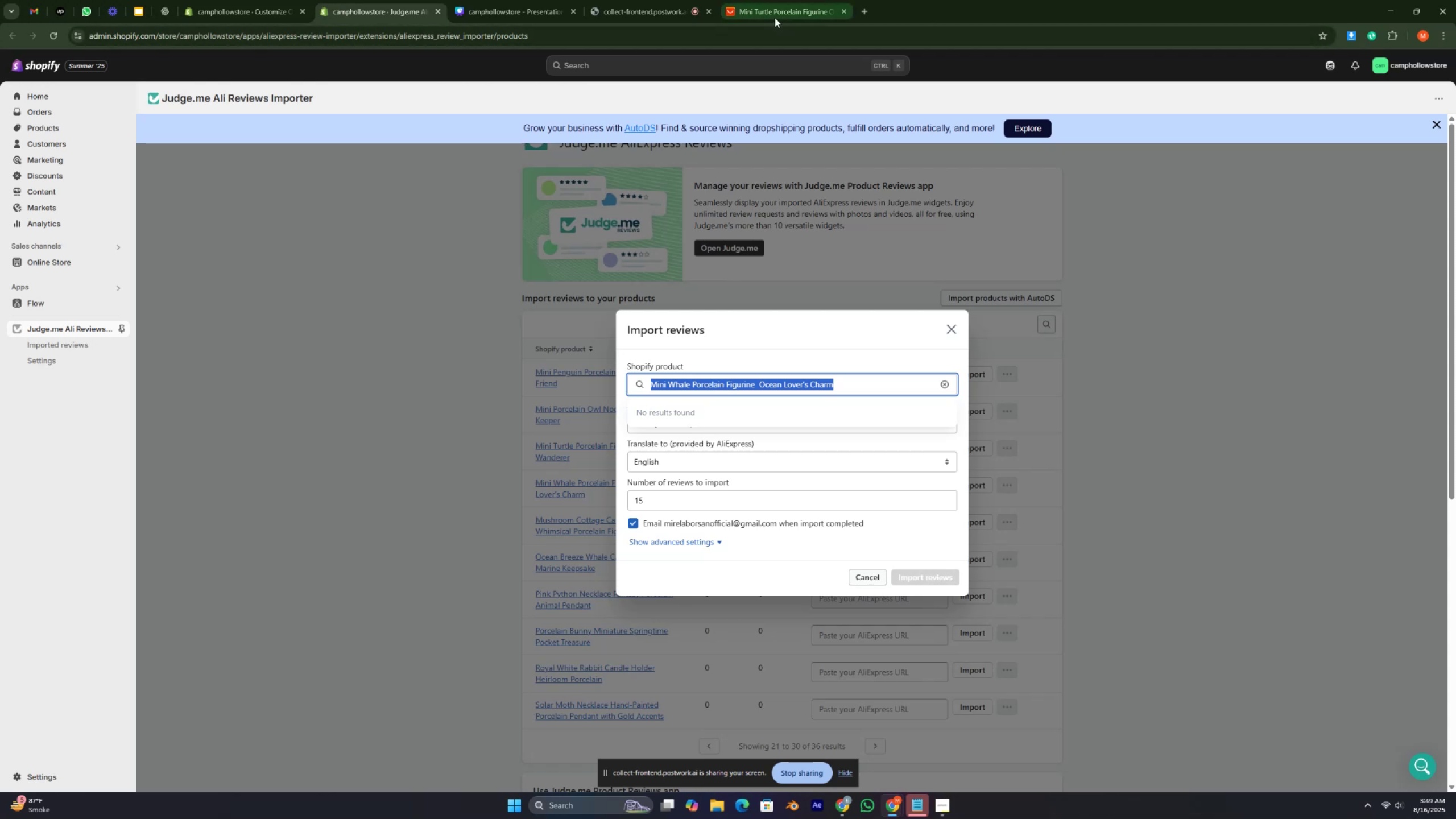 
left_click([774, 17])
 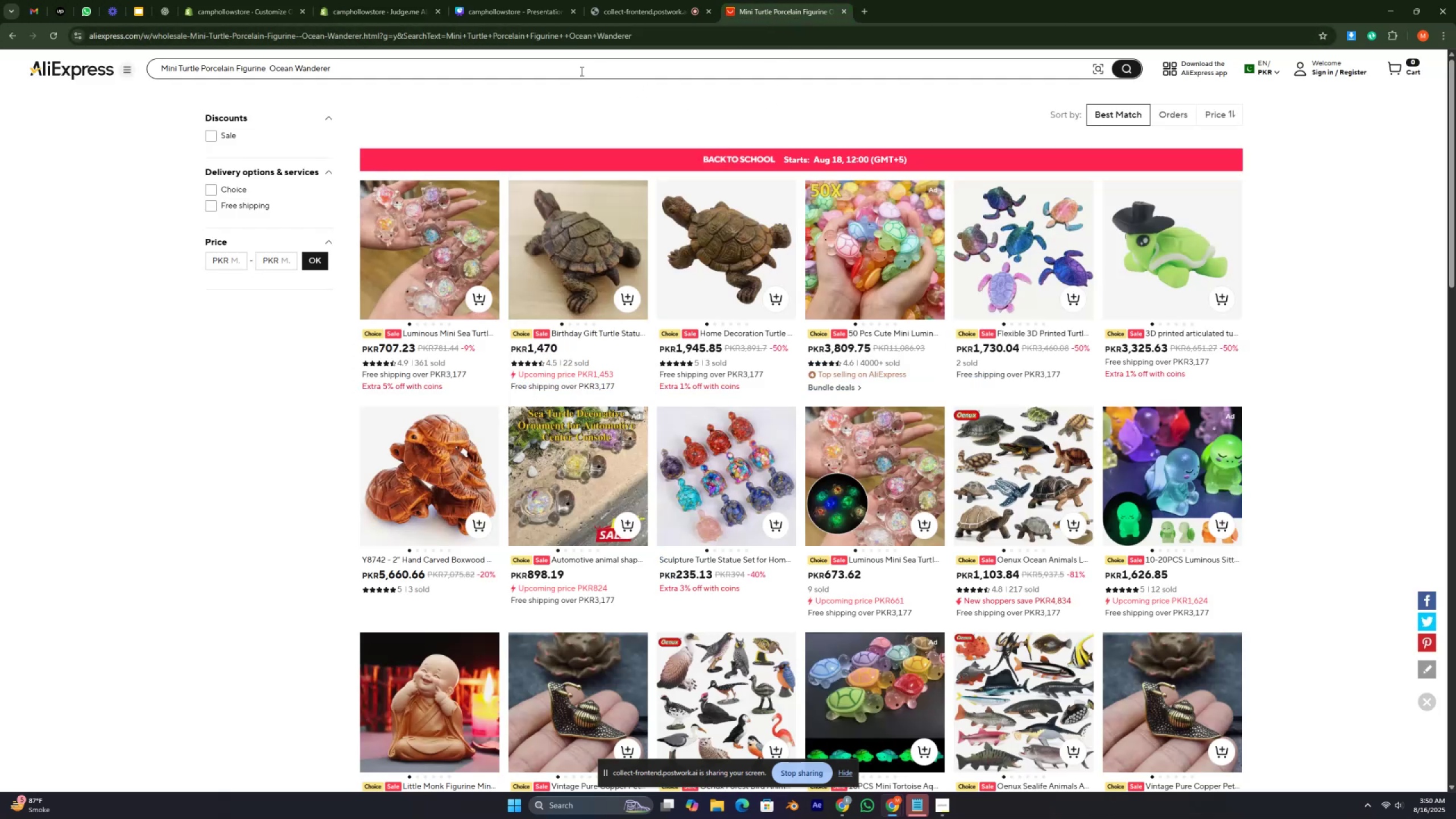 
double_click([580, 71])
 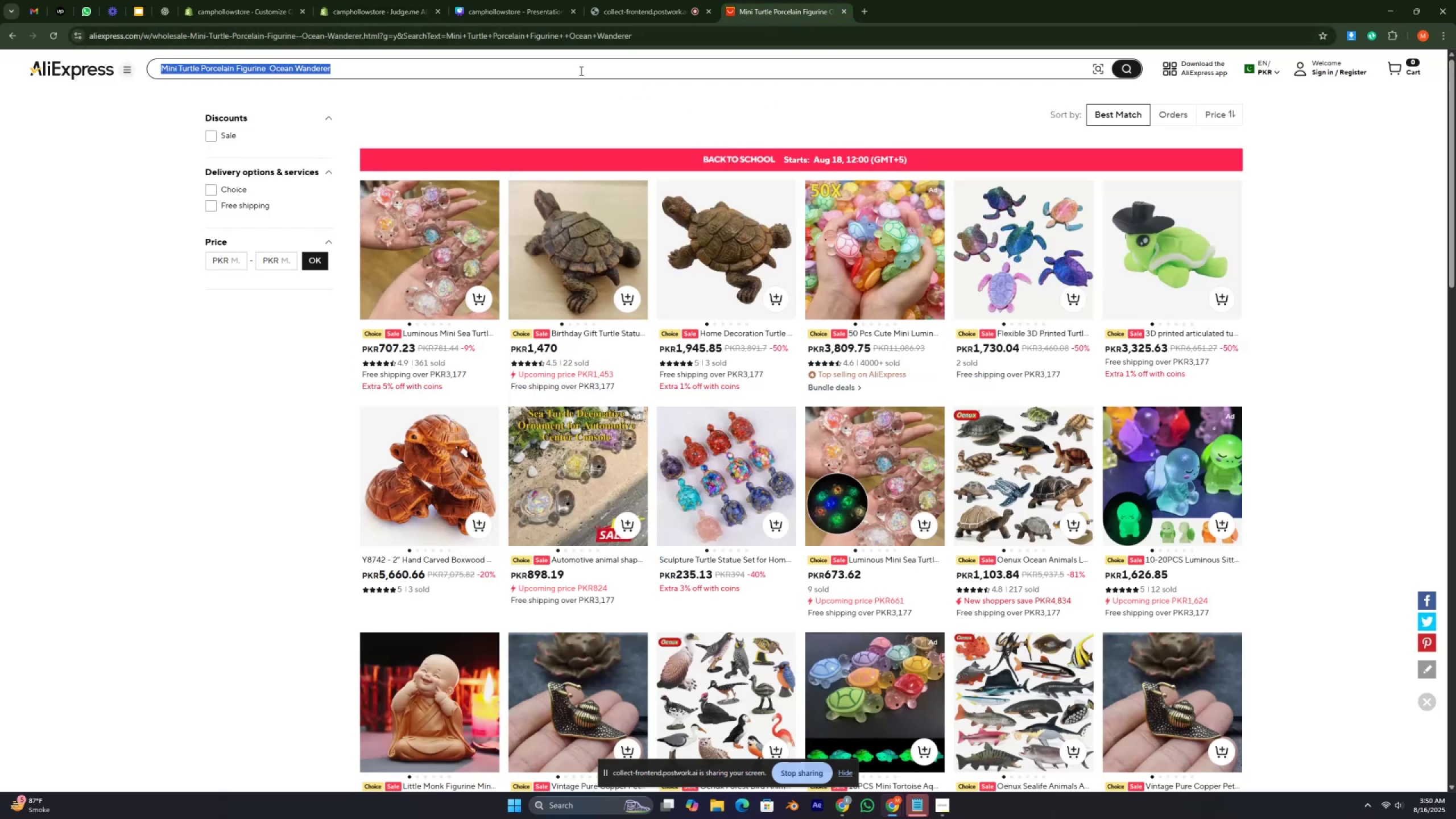 
triple_click([580, 71])
 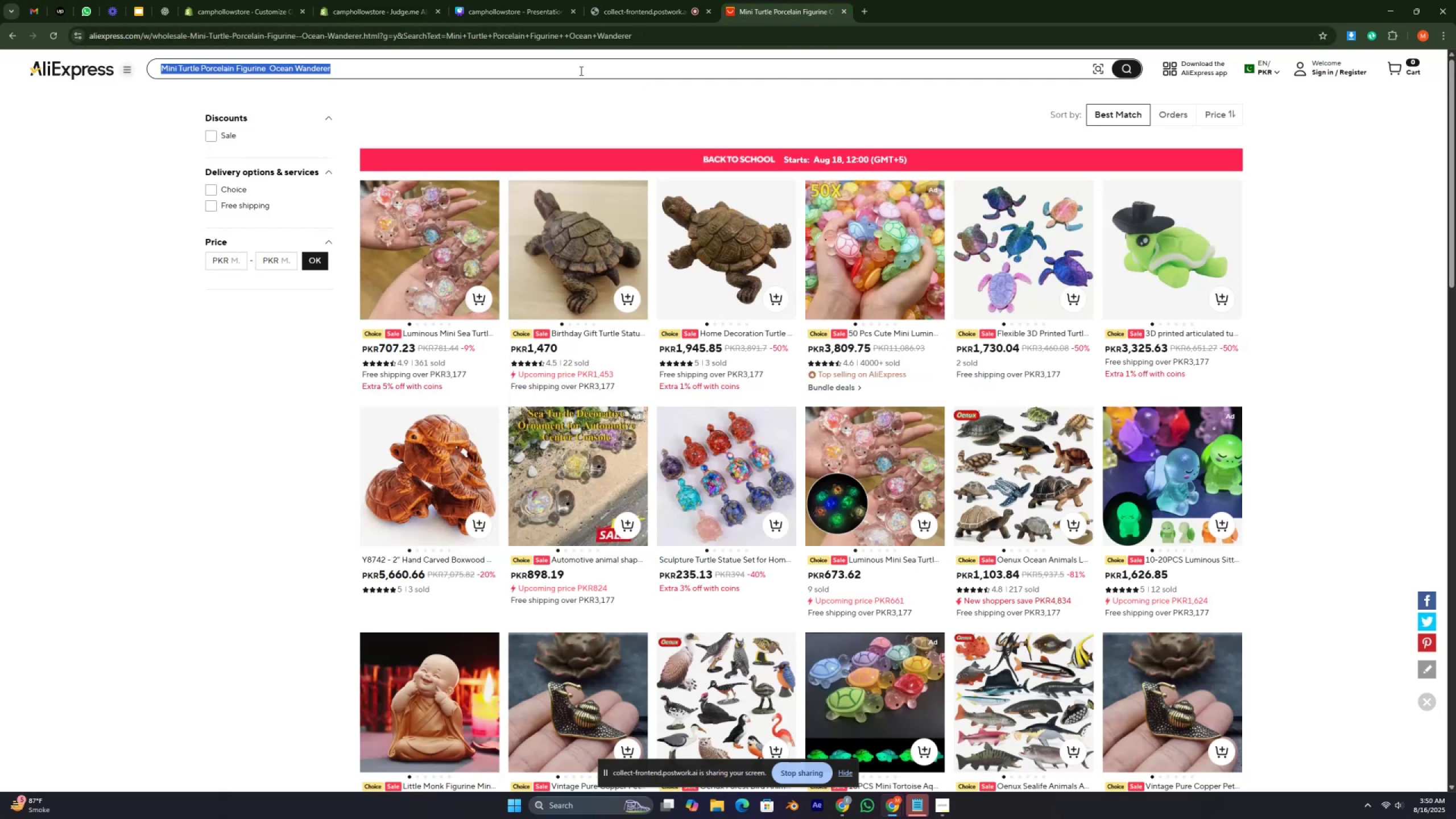 
key(Control+V)
 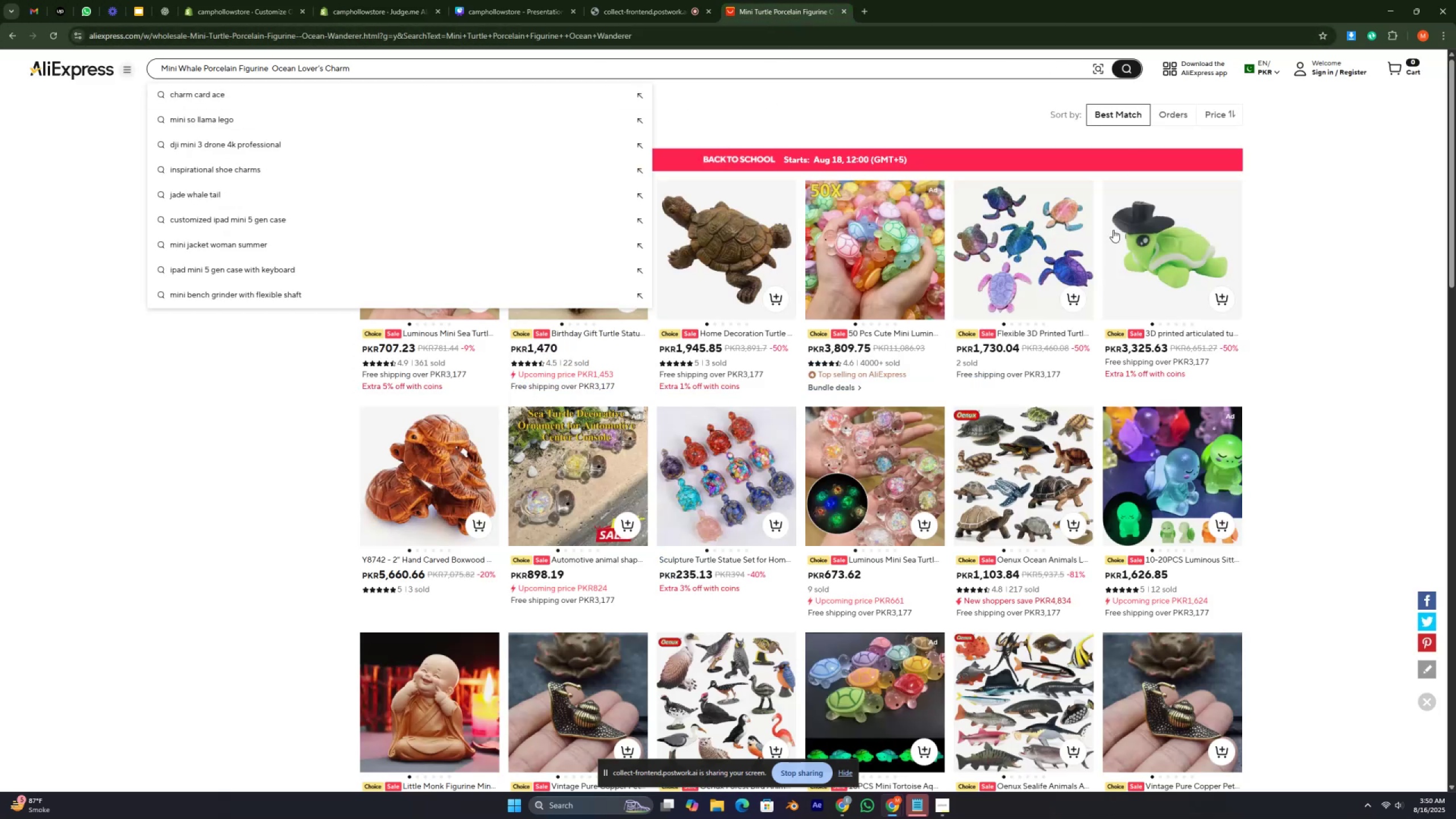 
key(Enter)
 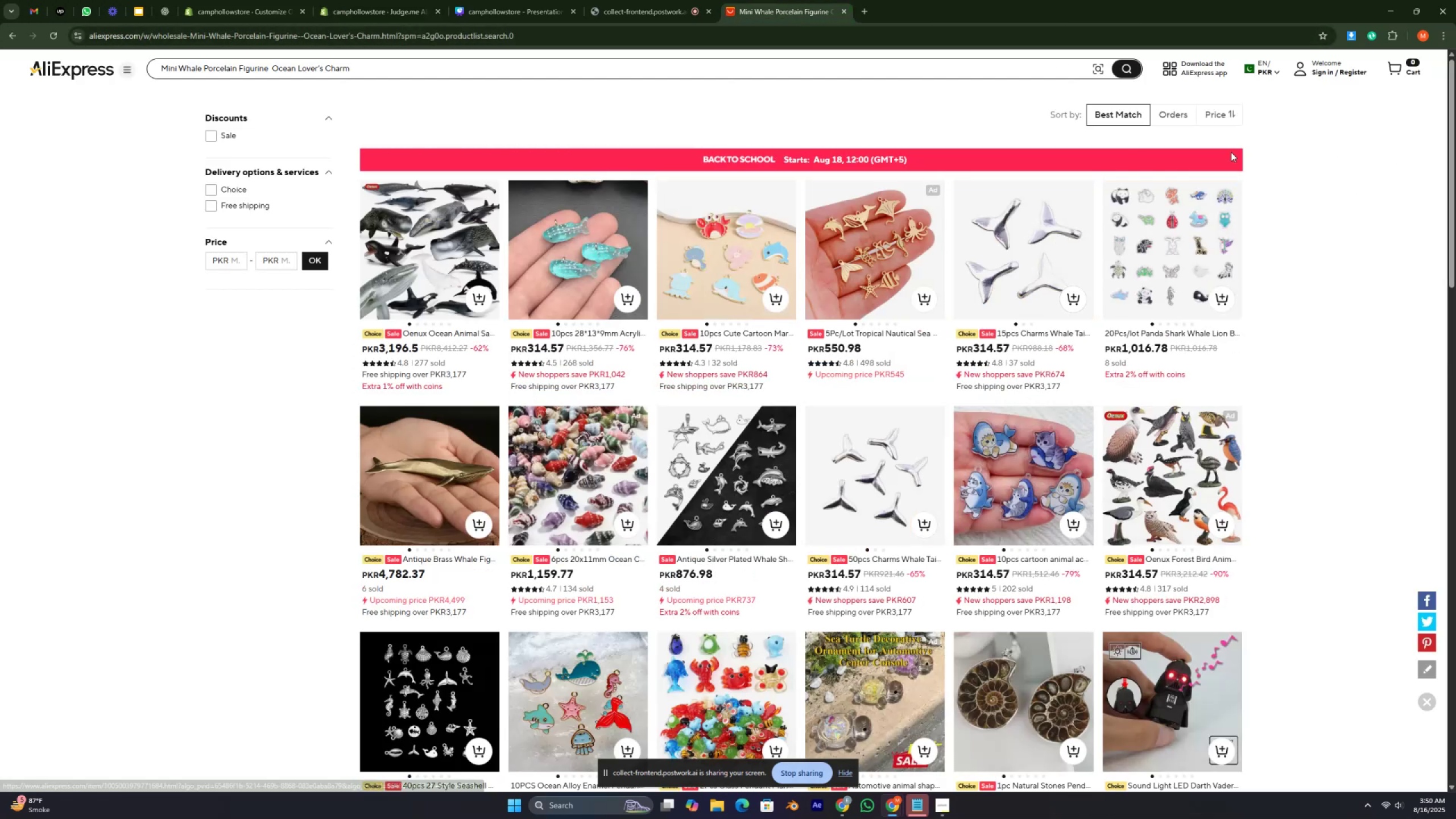 
left_click([1180, 113])
 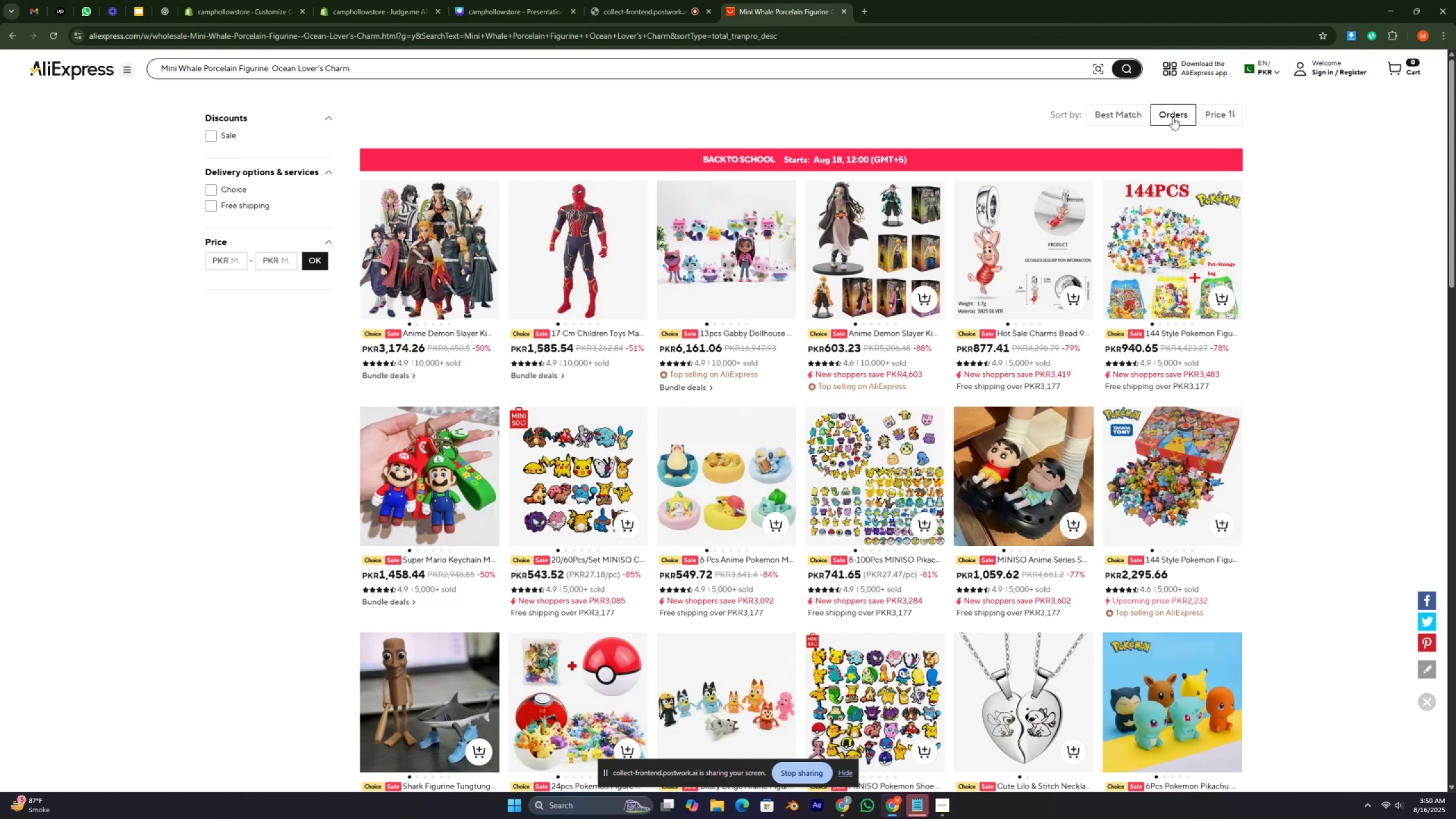 
wait(6.25)
 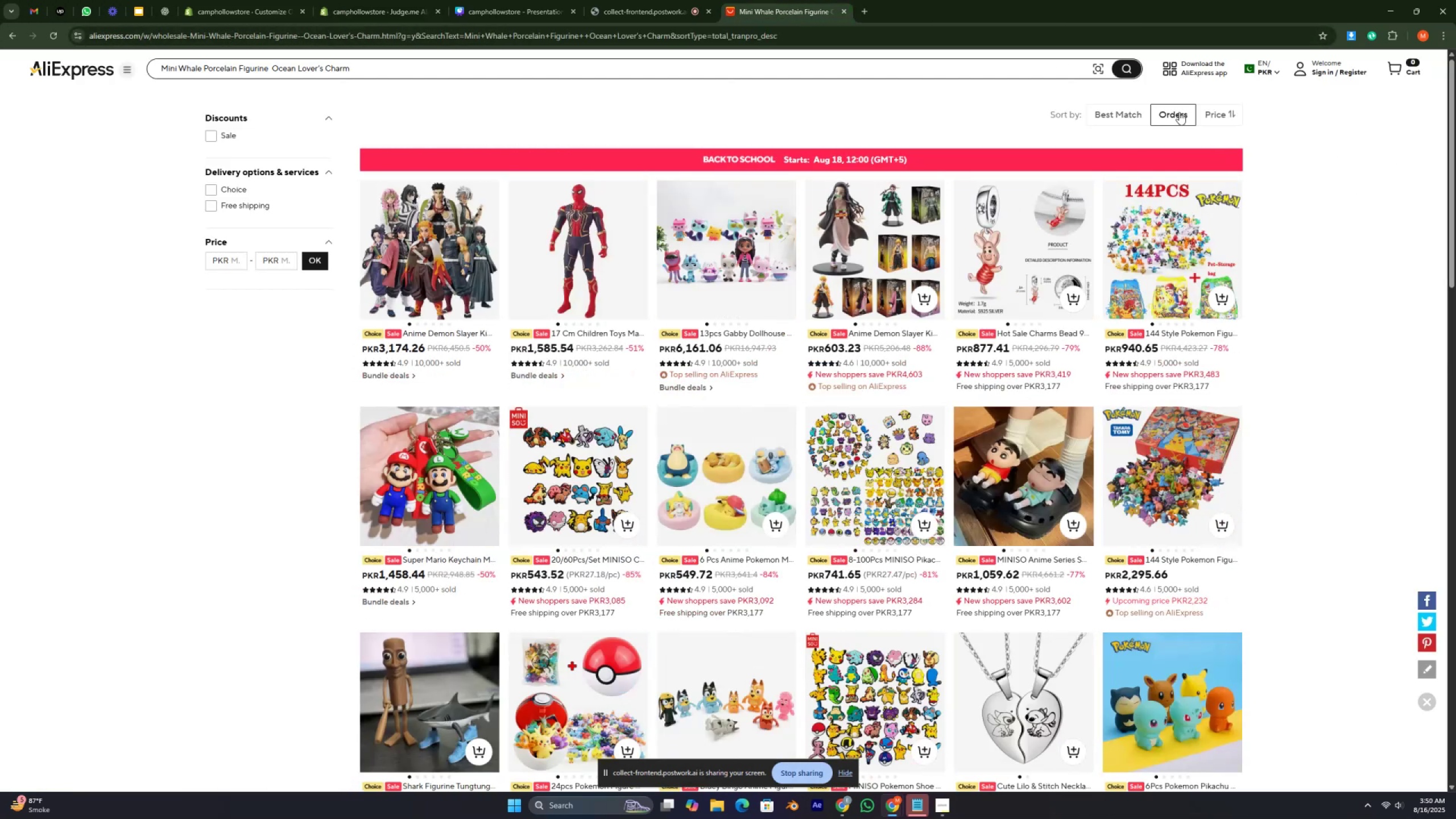 
left_click([1341, 151])
 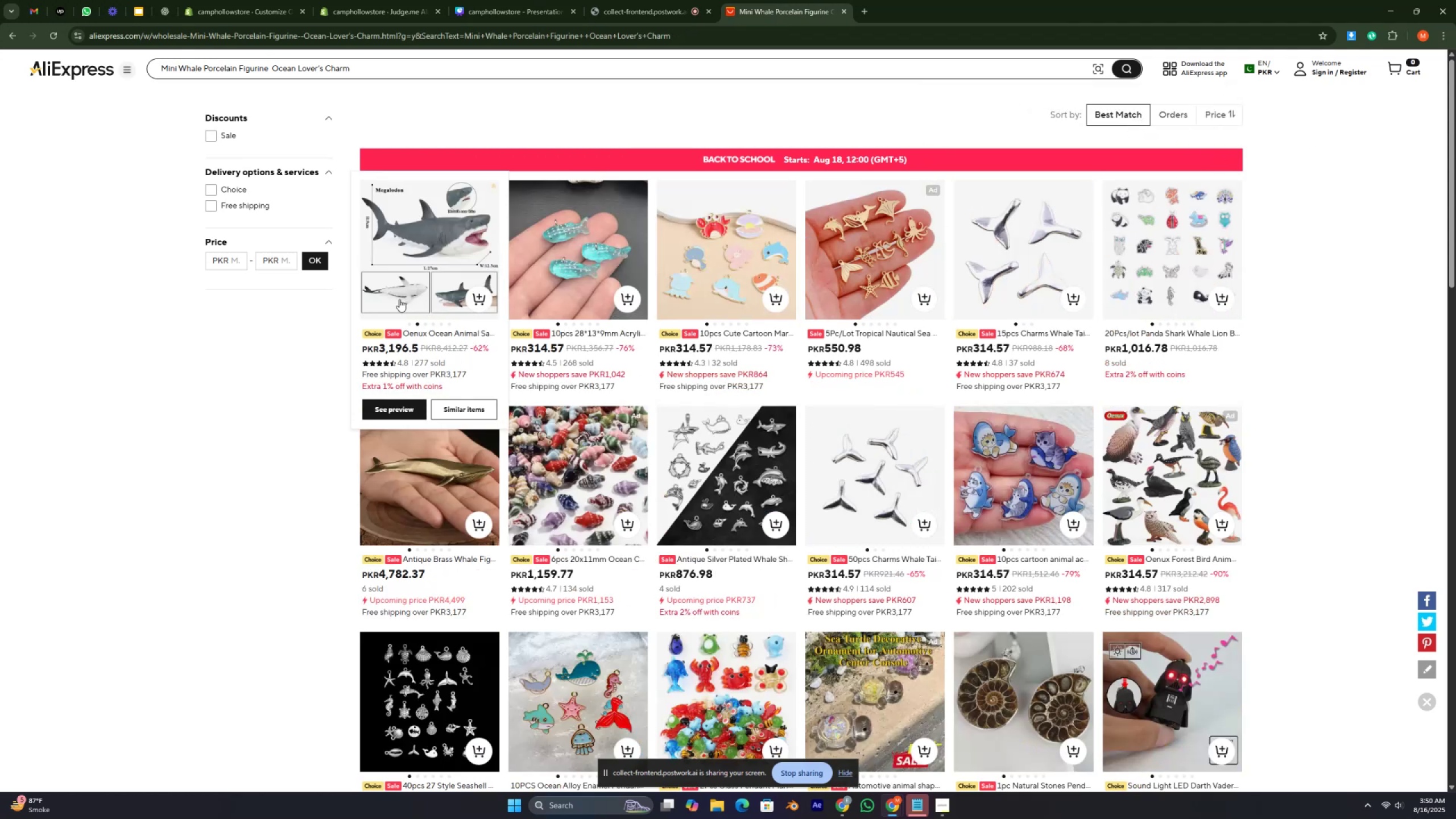 
wait(5.37)
 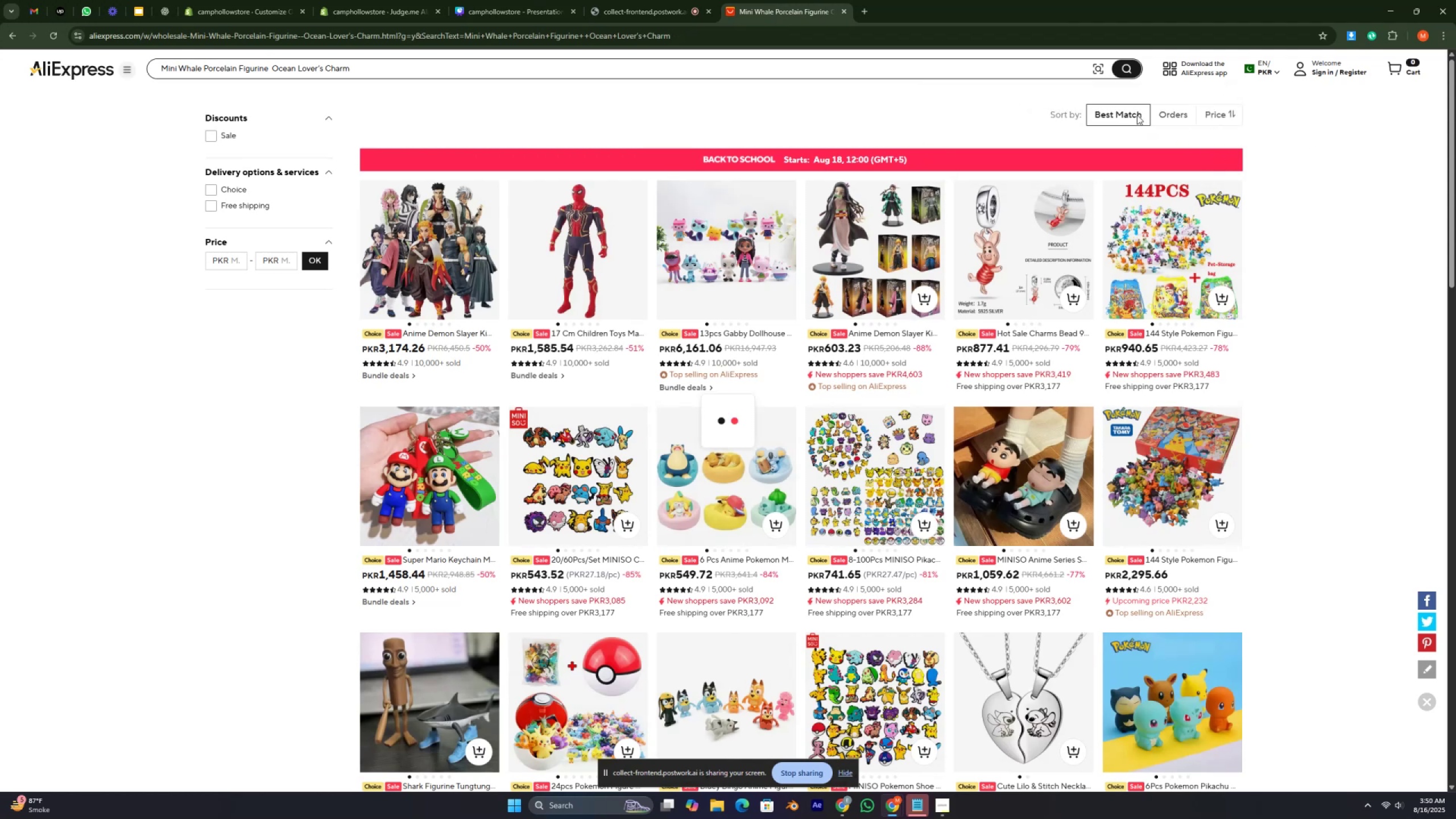 
left_click([433, 272])
 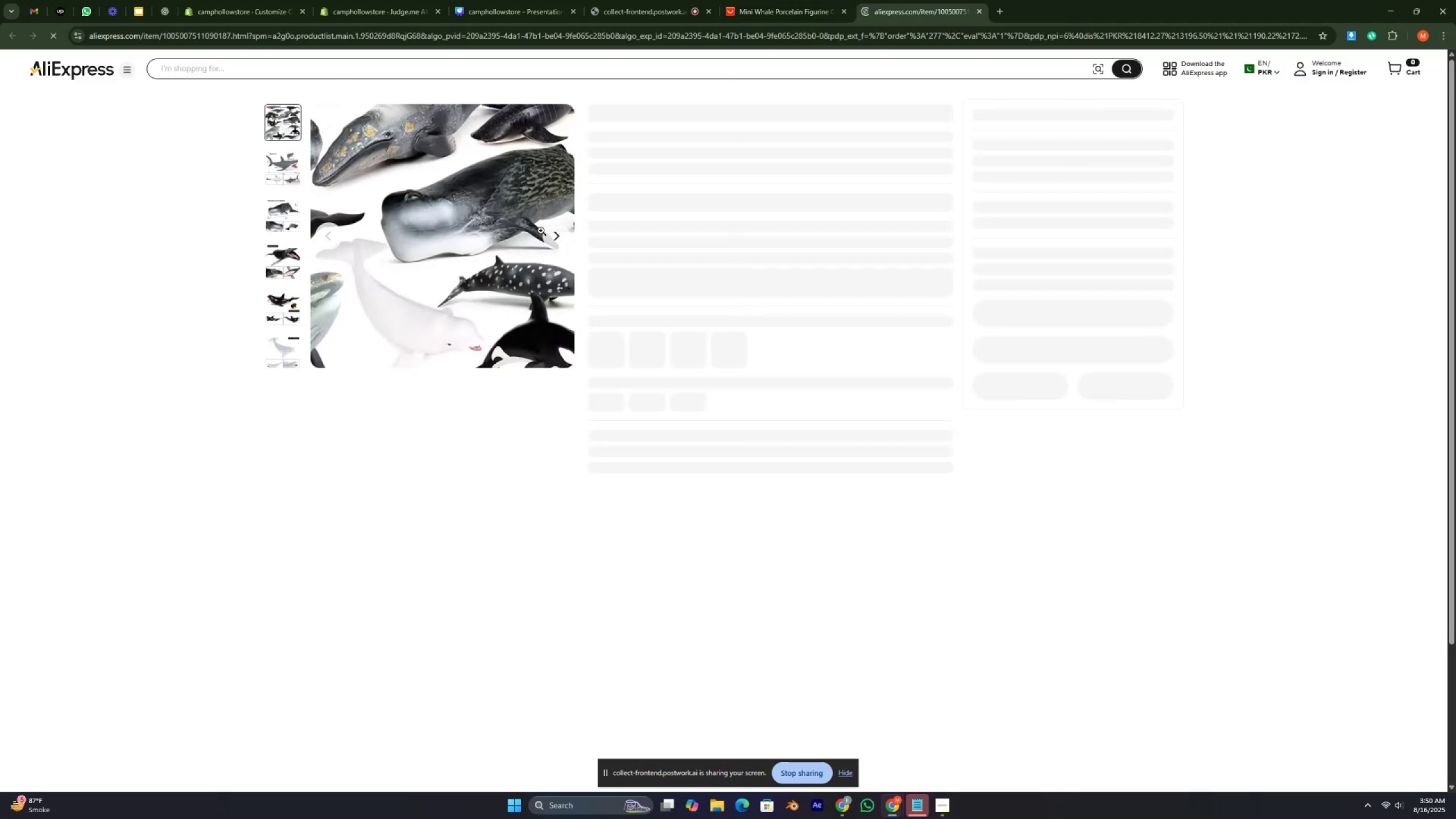 
mouse_move([544, 91])
 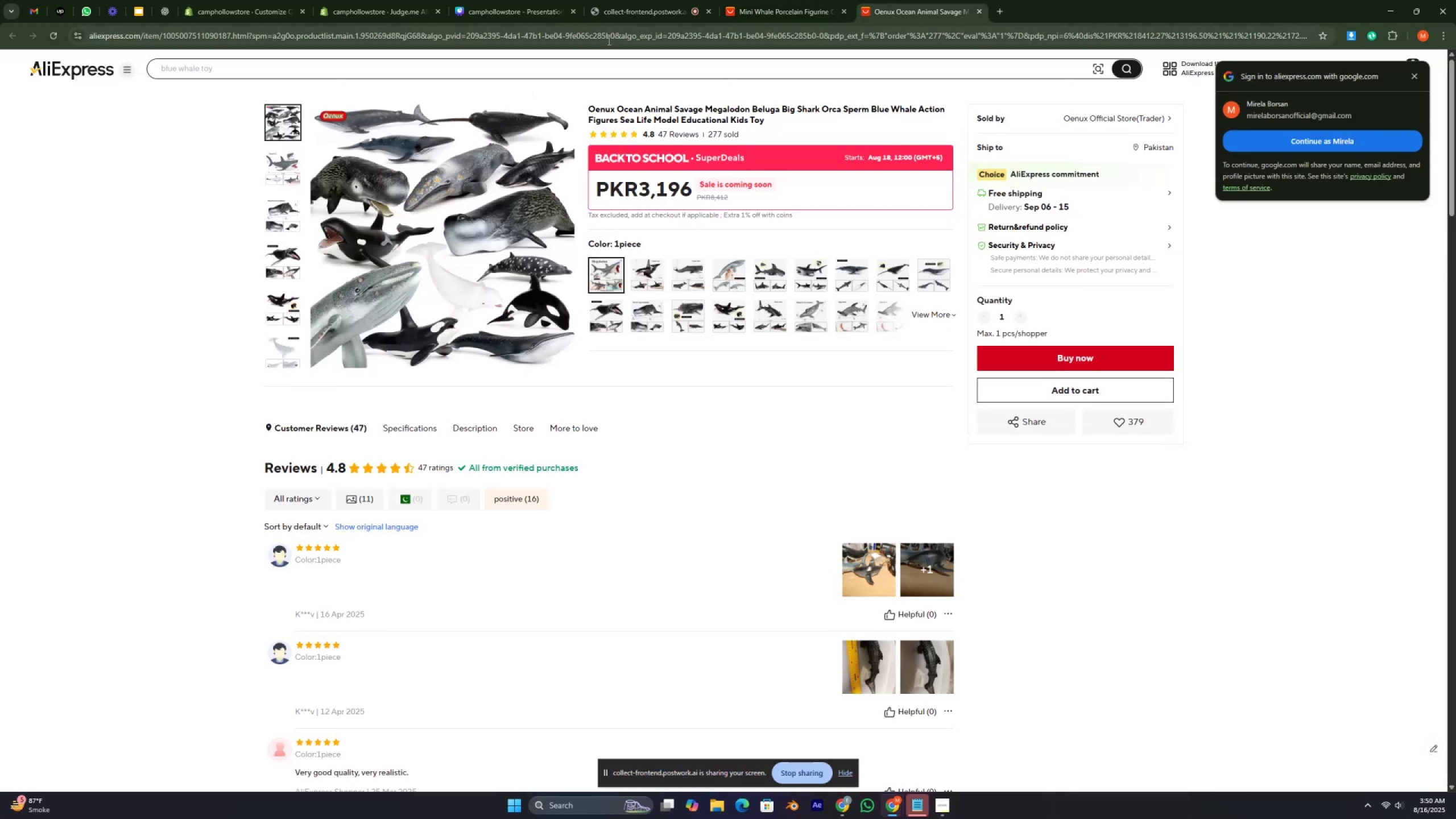 
left_click([608, 40])
 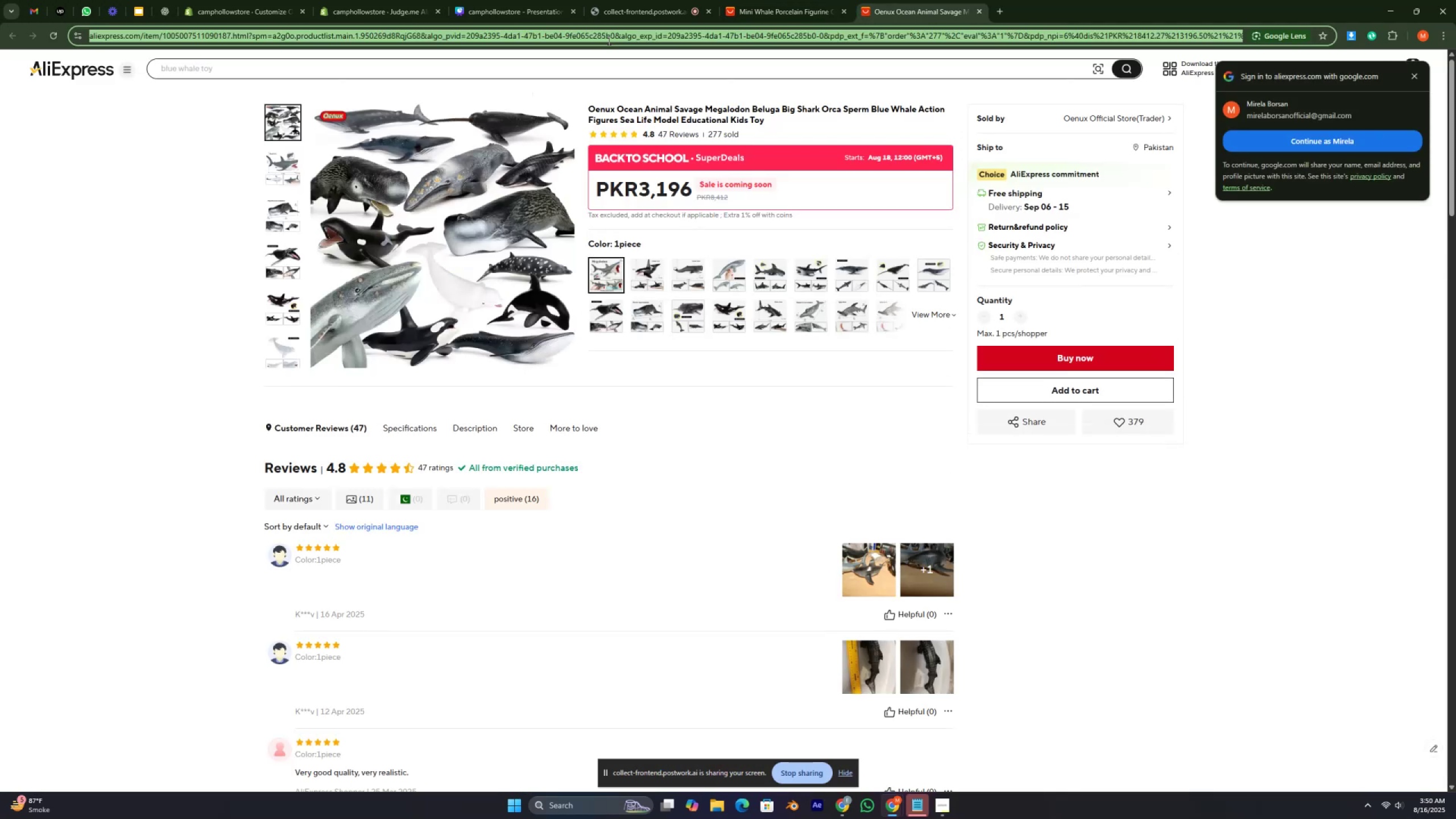 
key(Control+C)
 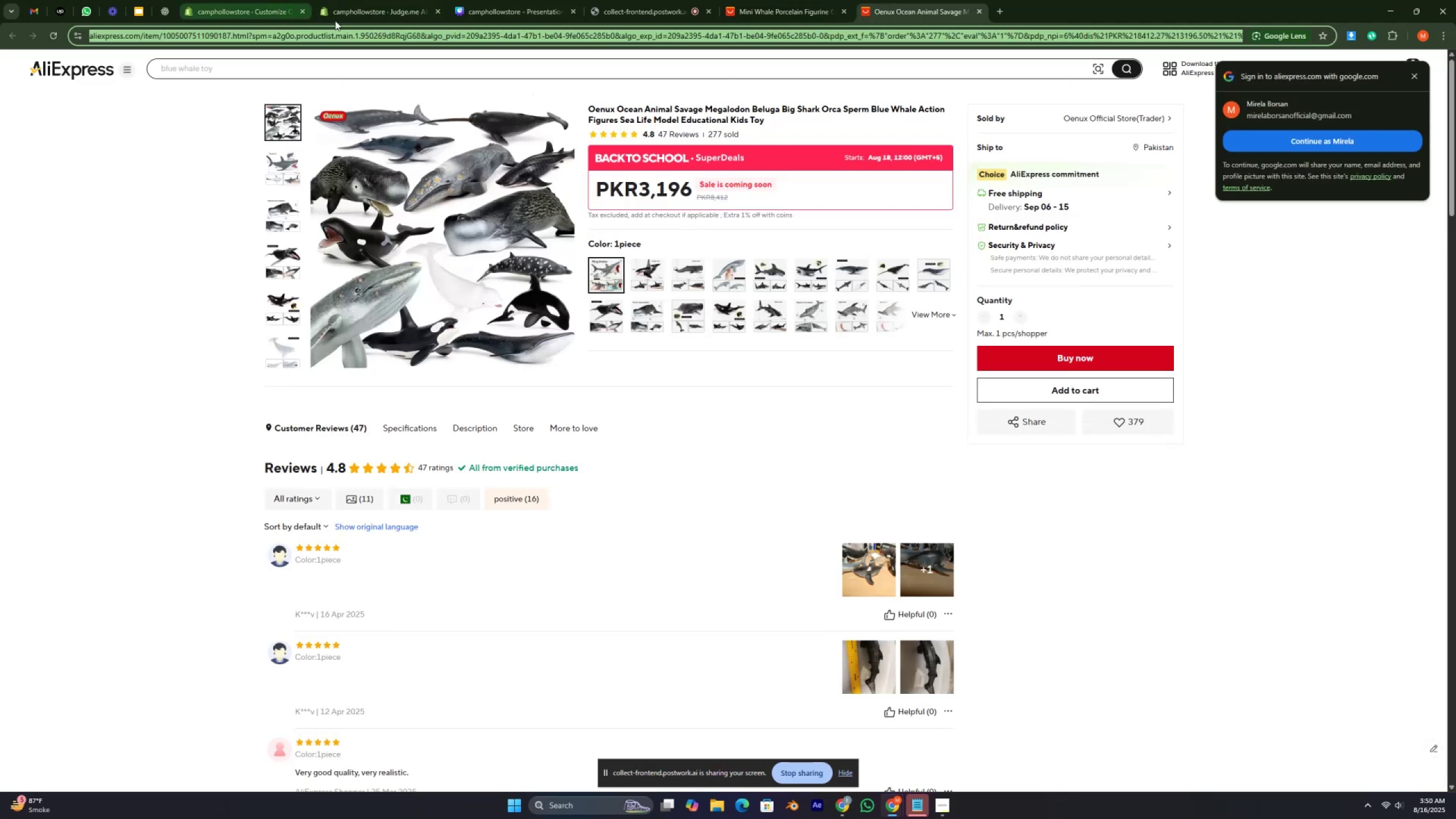 
left_click([375, 9])
 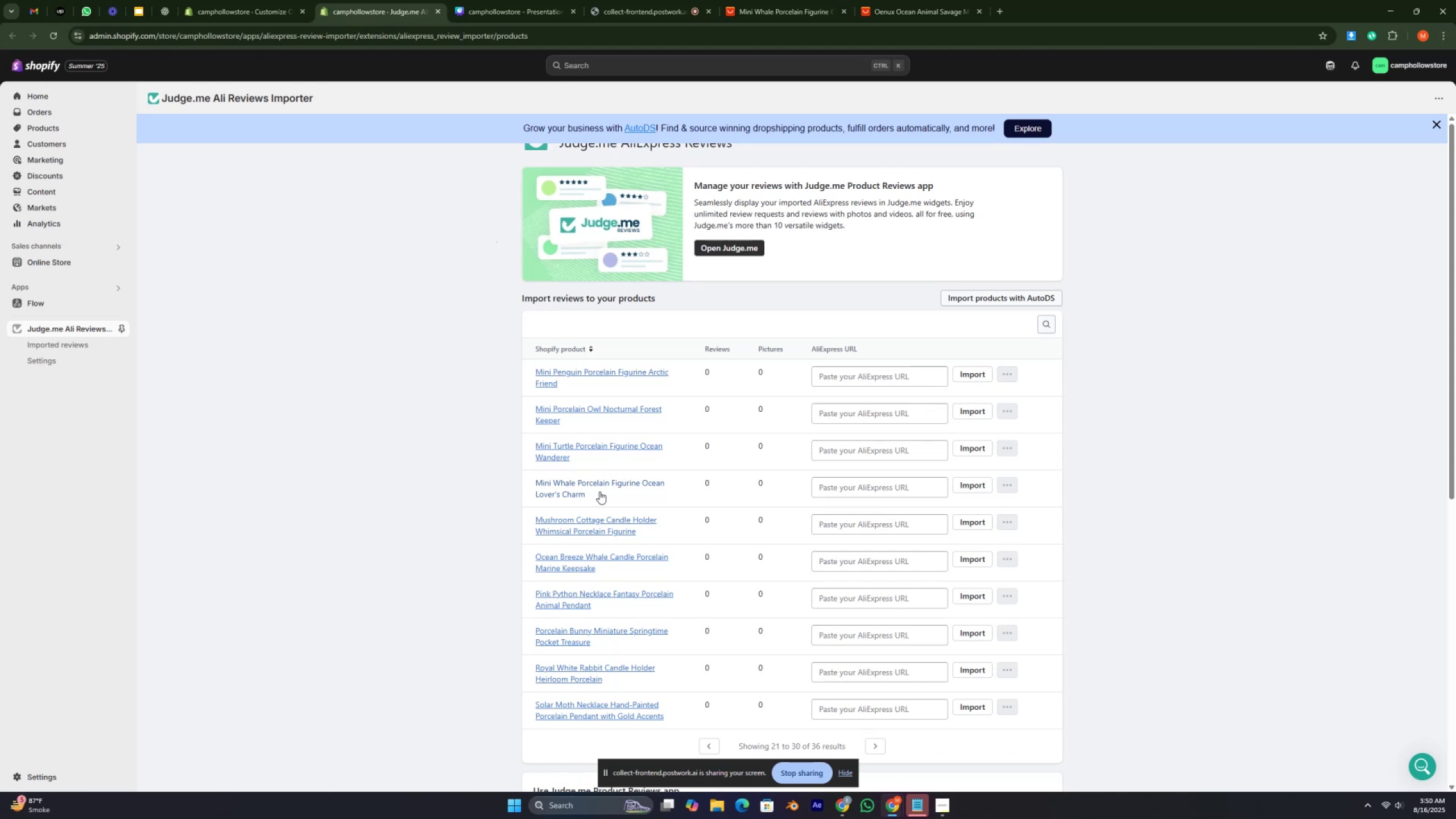 
wait(6.74)
 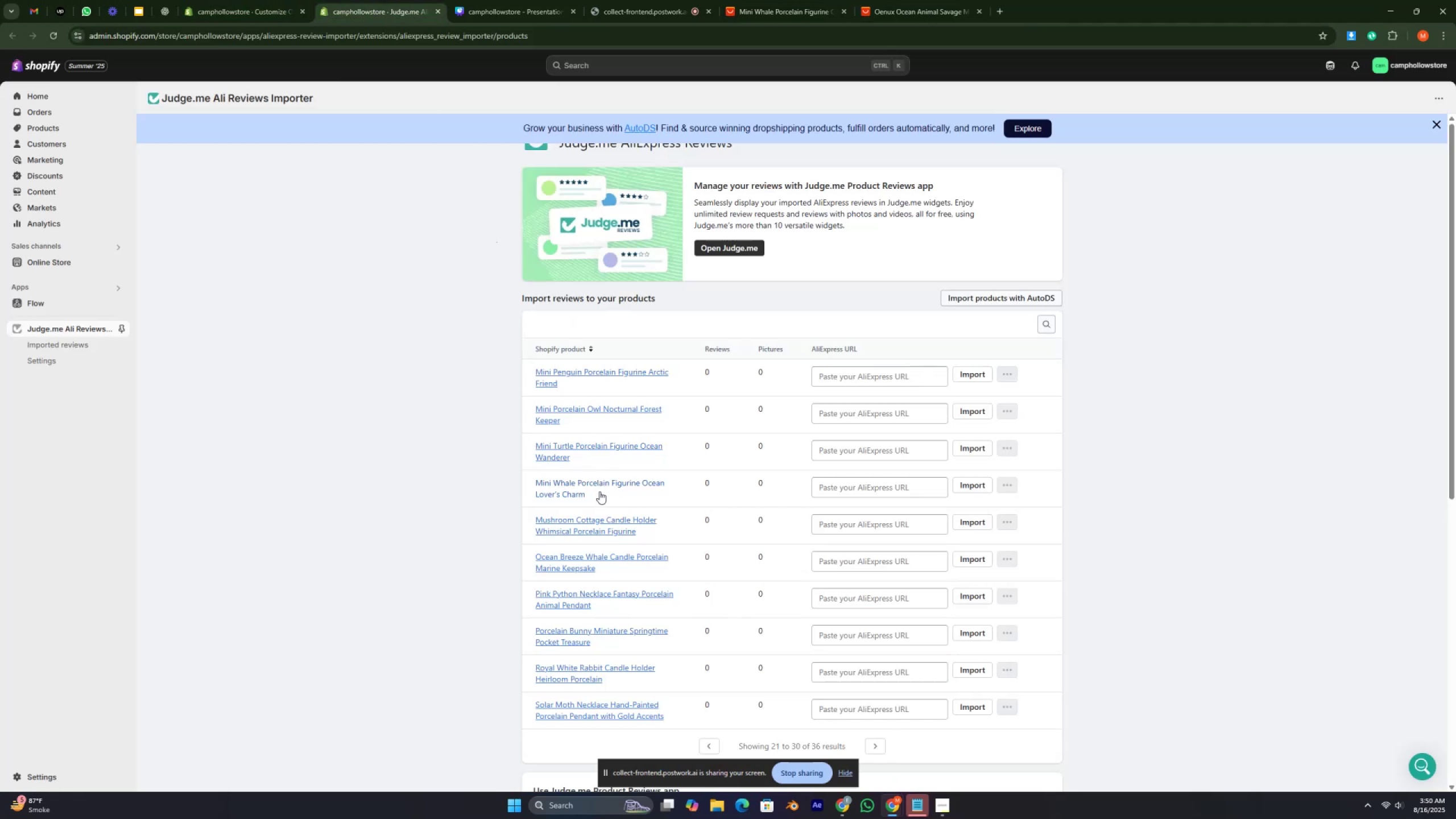 
left_click([845, 489])
 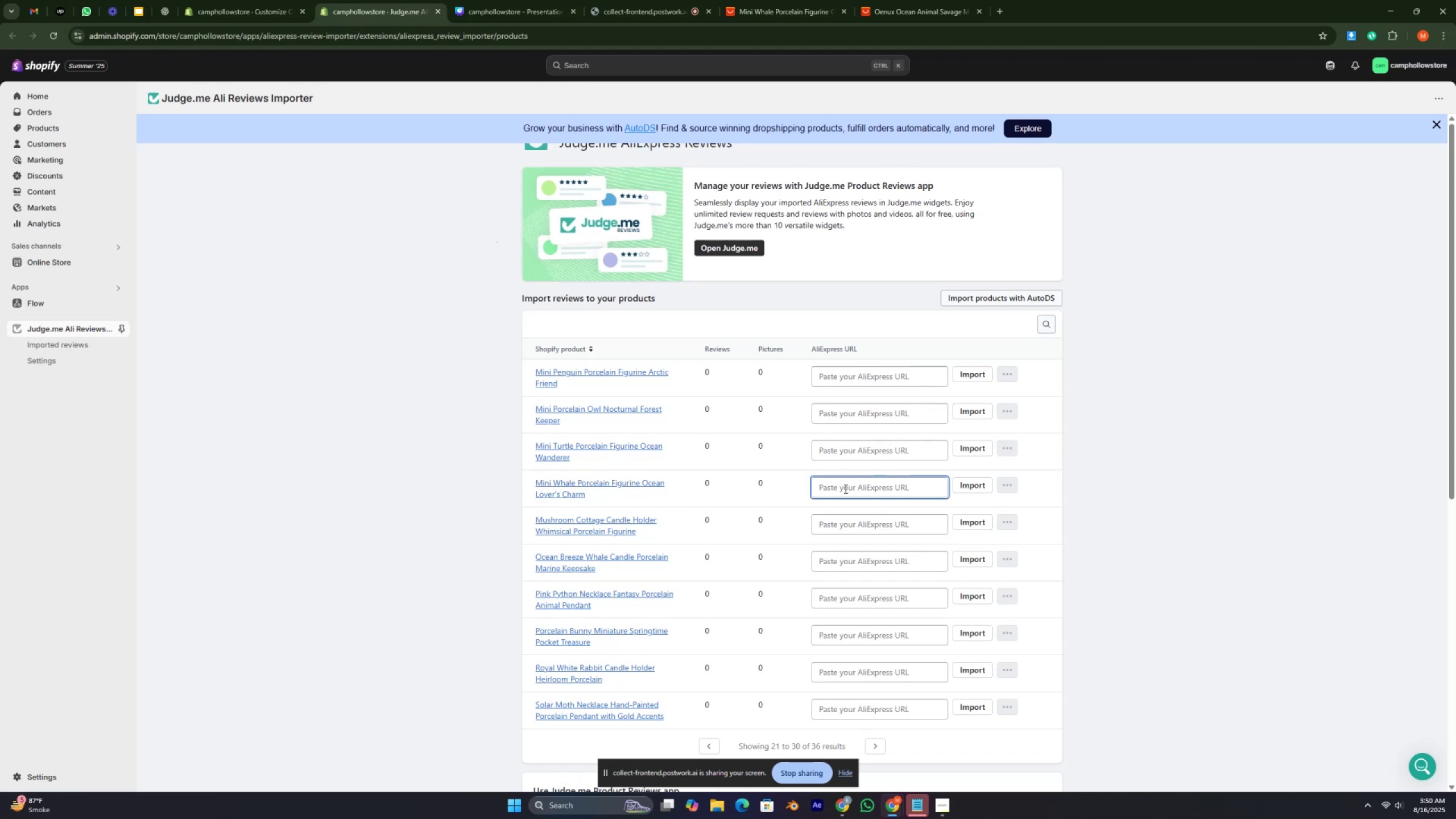 
key(Control+V)
 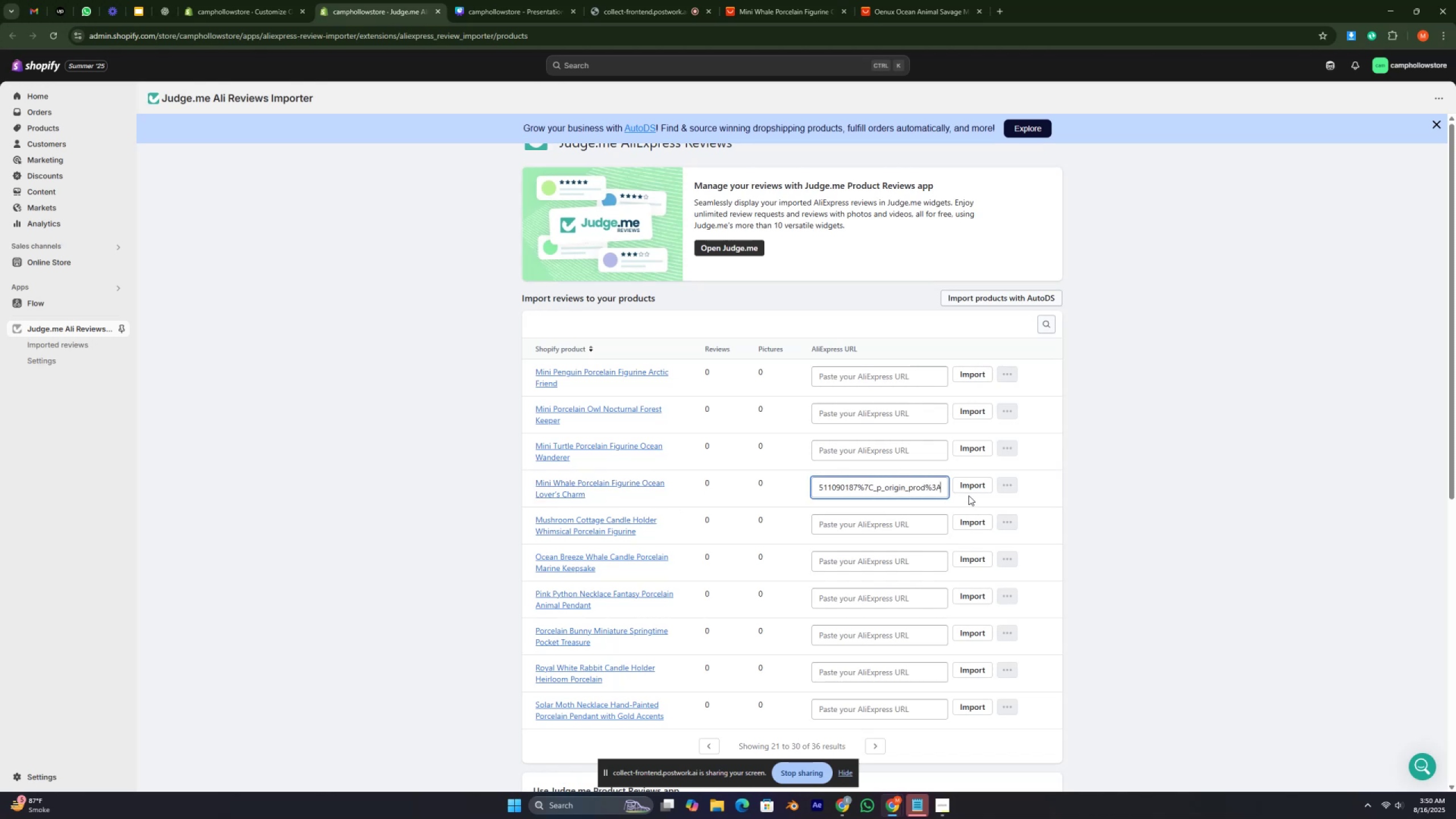 
left_click([970, 486])
 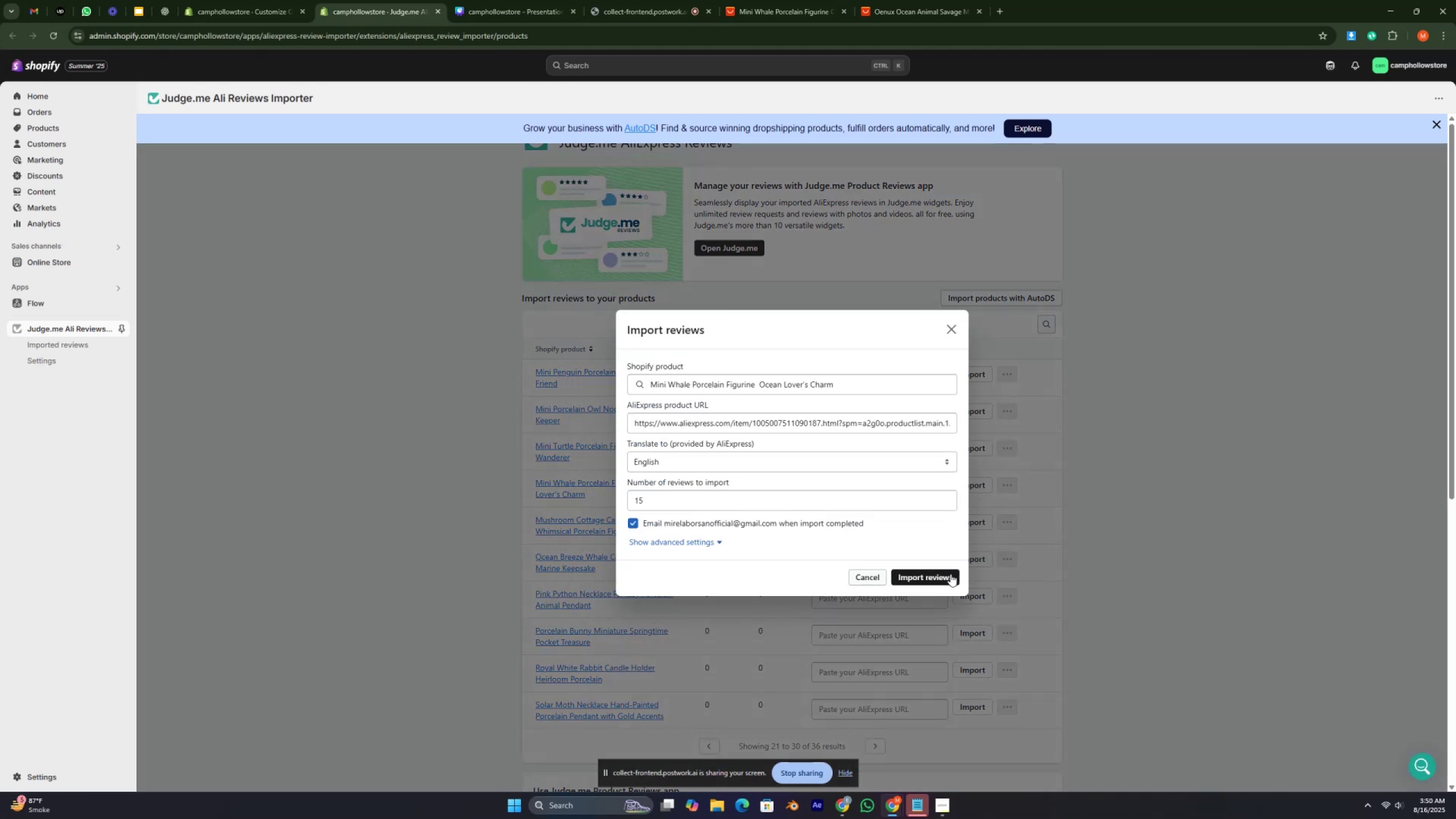 
left_click([936, 580])
 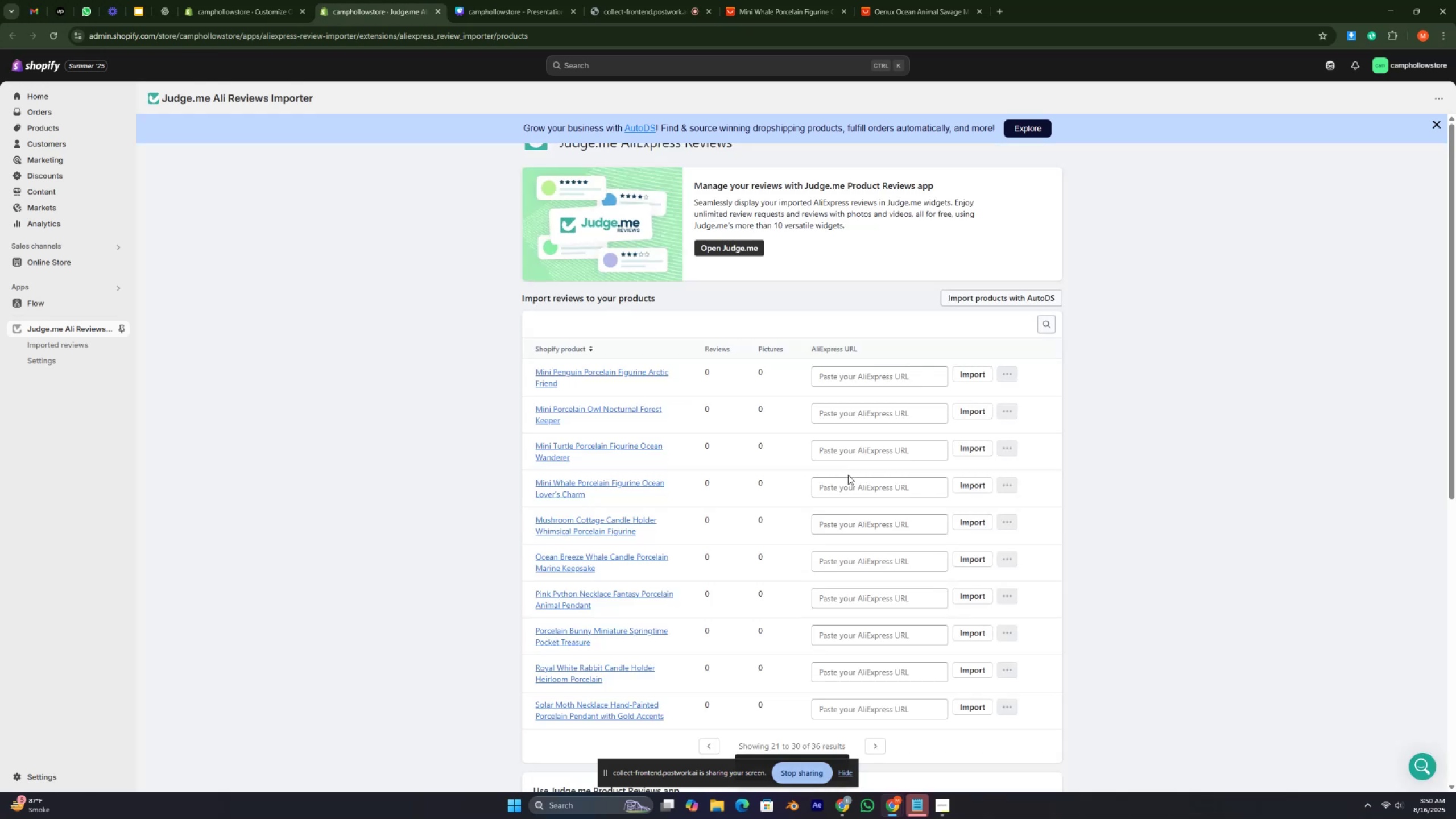 
wait(16.05)
 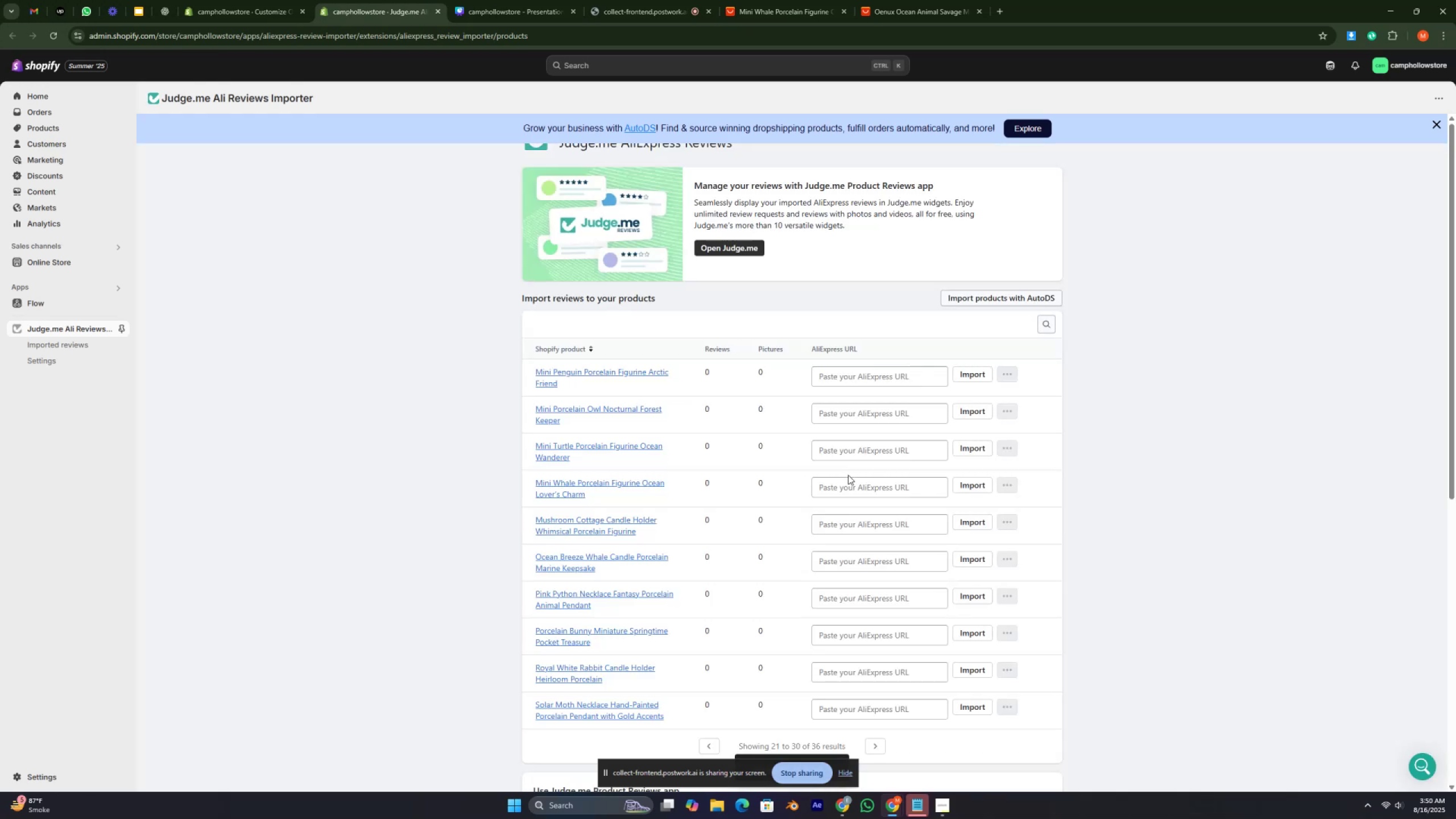 
scroll: coordinate [878, 454], scroll_direction: down, amount: 4.0
 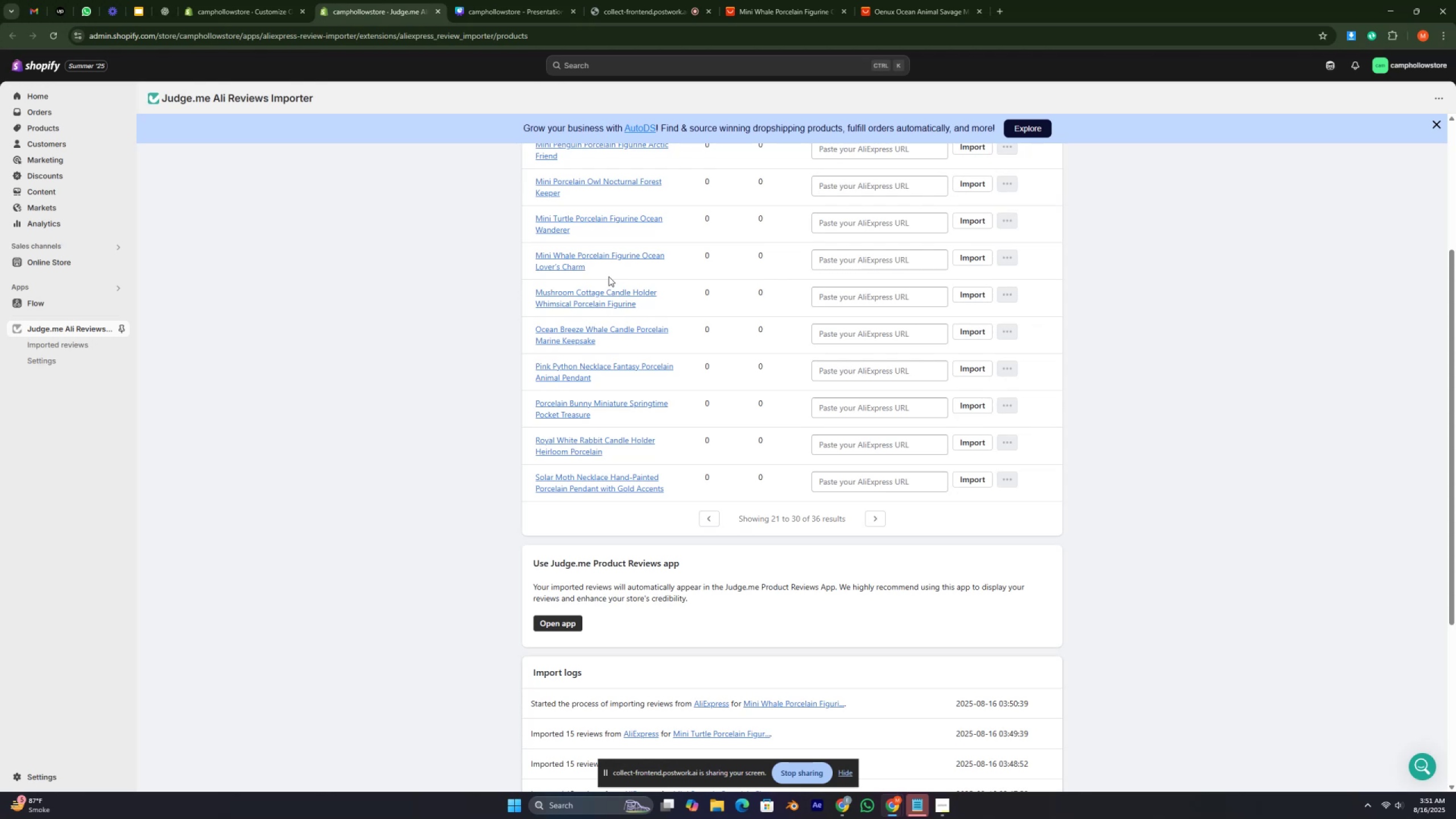 
wait(36.39)
 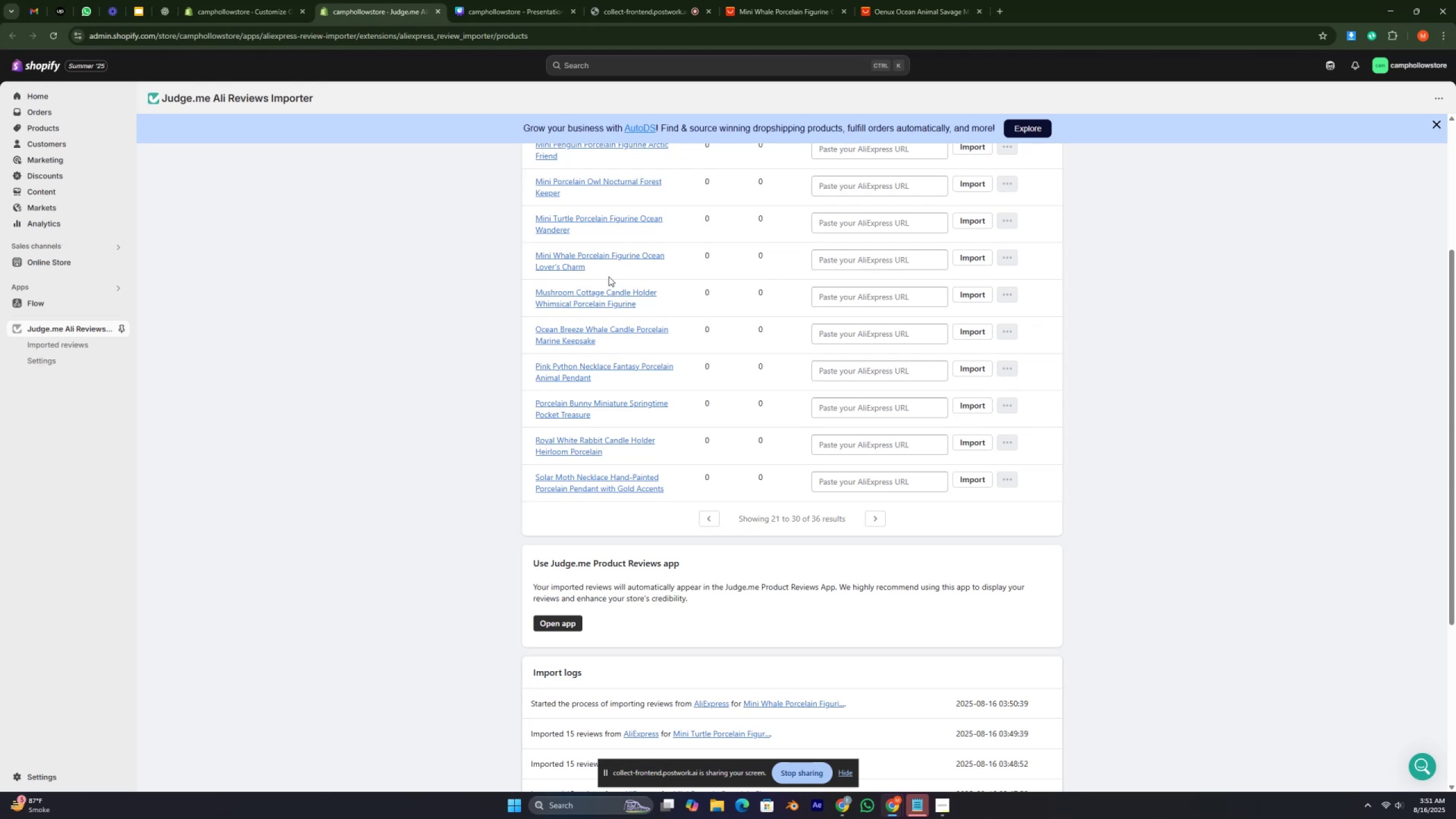 
mouse_move([788, 23])
 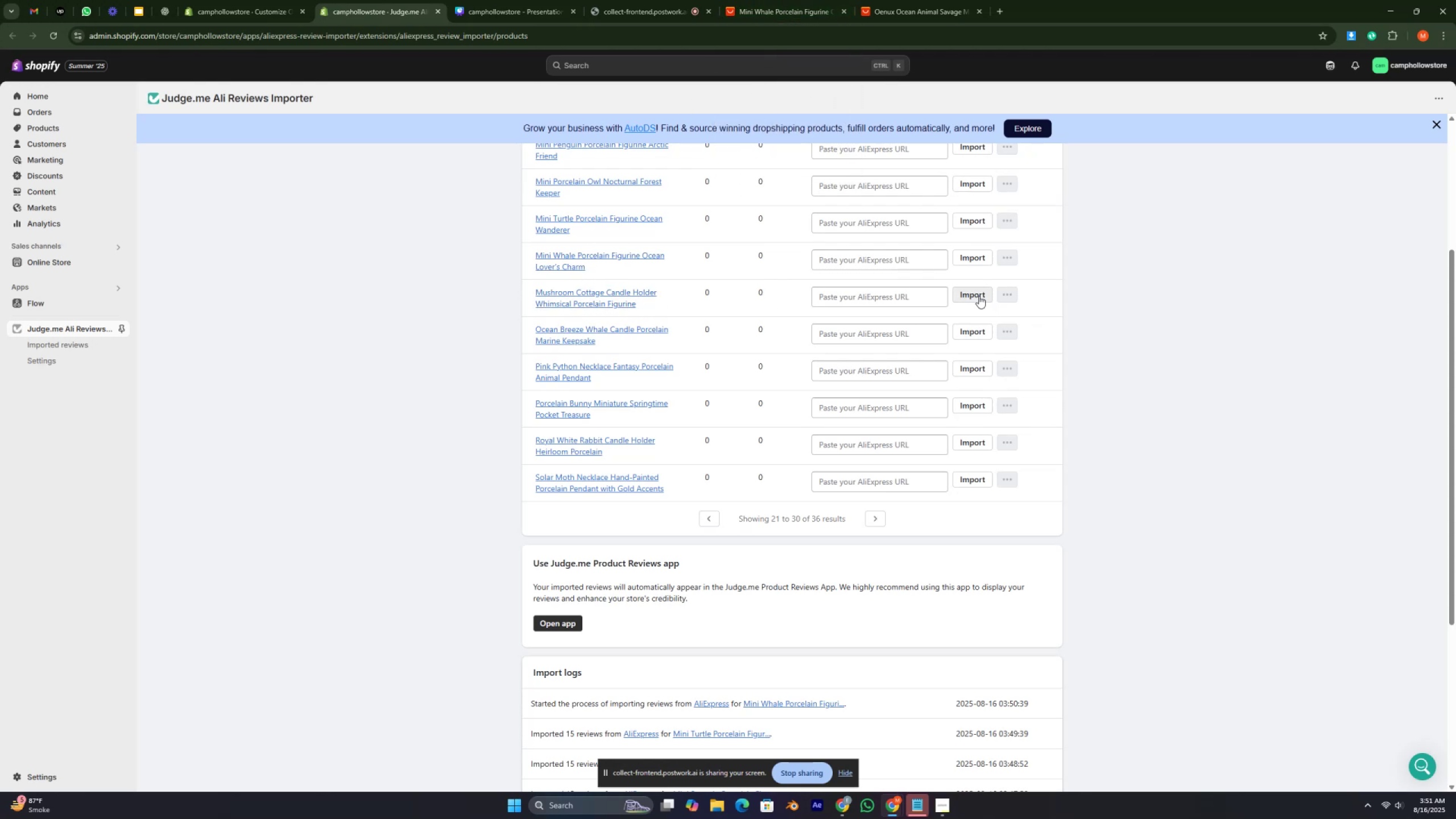 
left_click([759, 390])
 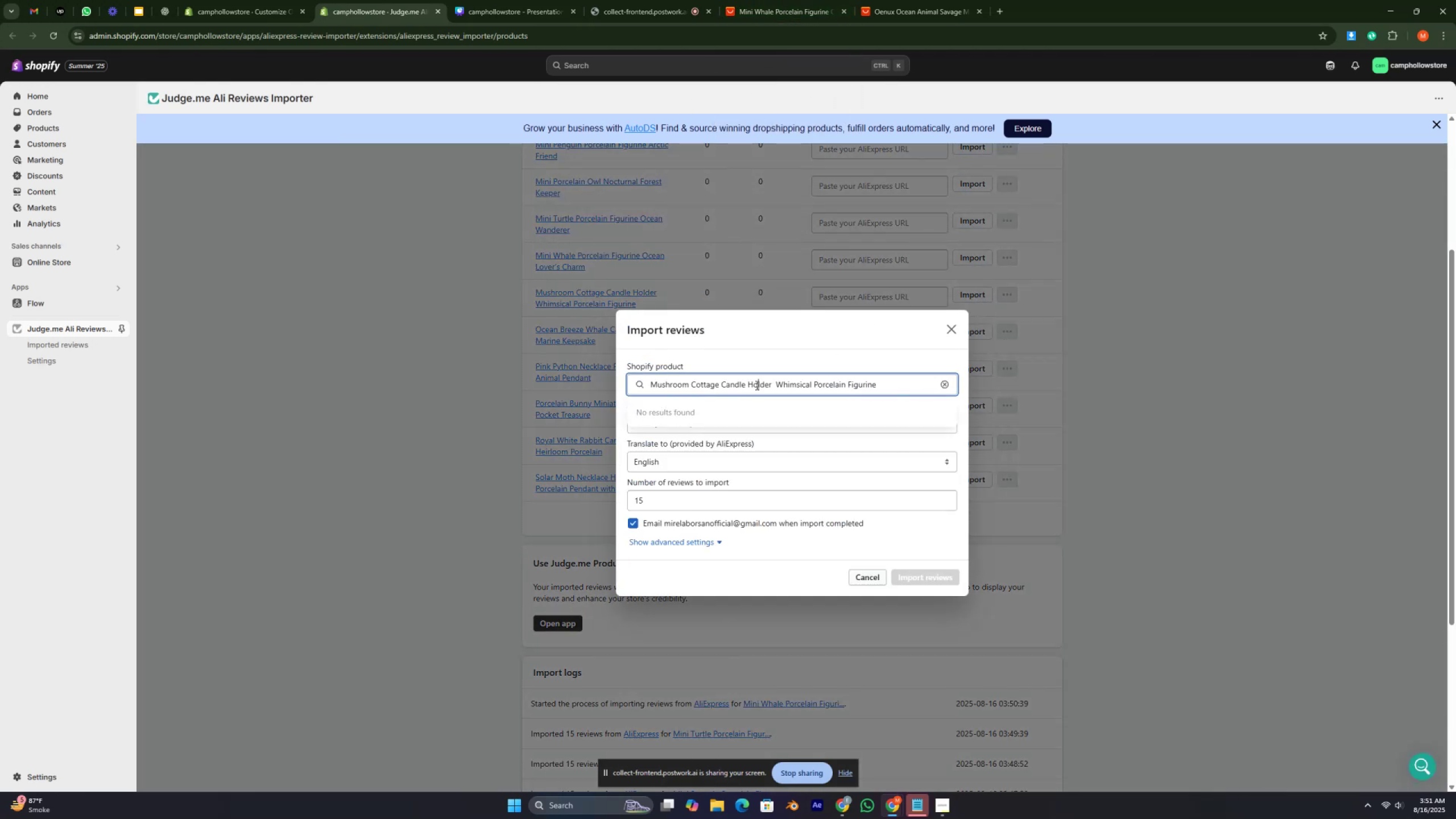 
double_click([756, 385])
 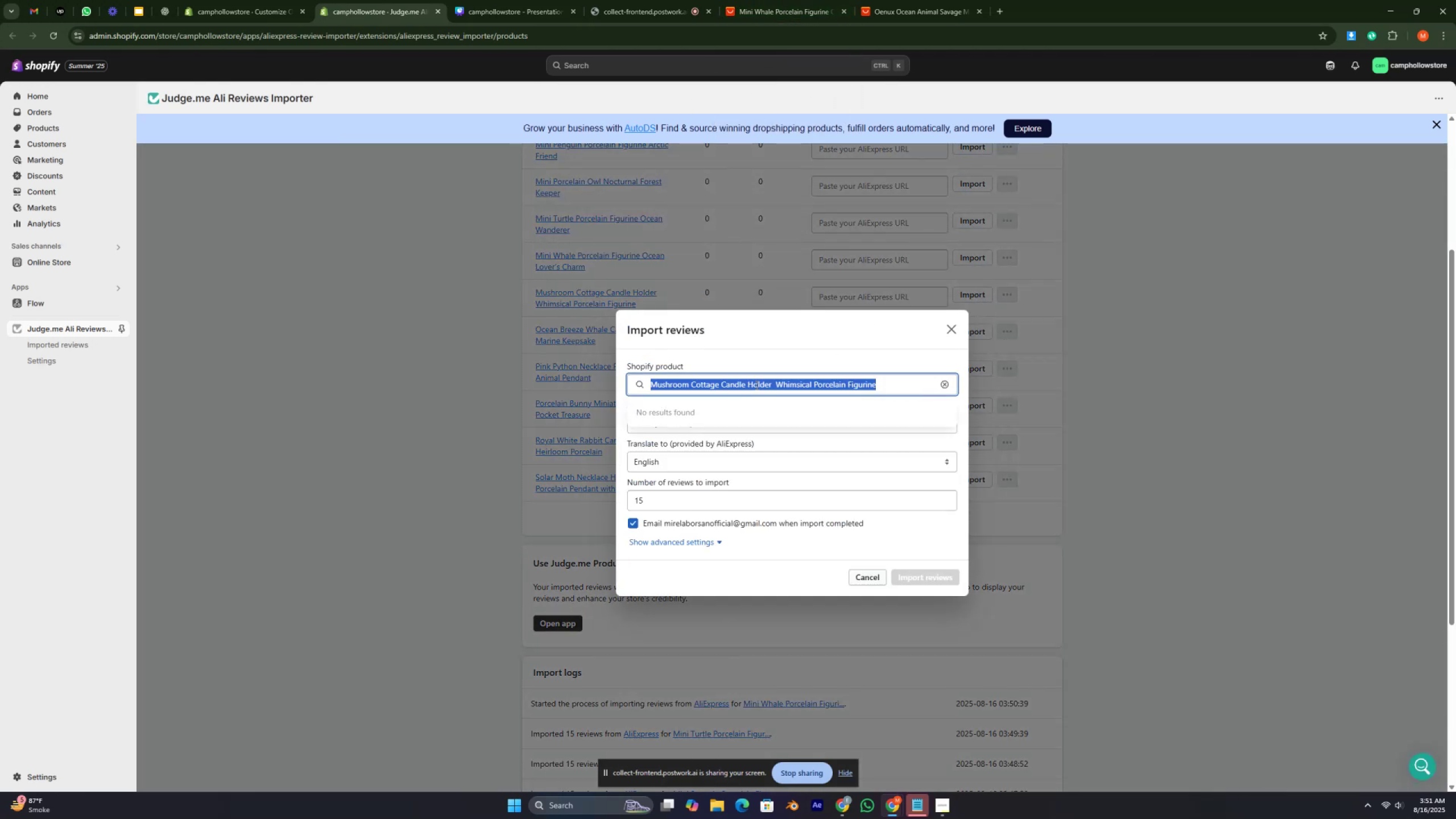 
triple_click([756, 385])
 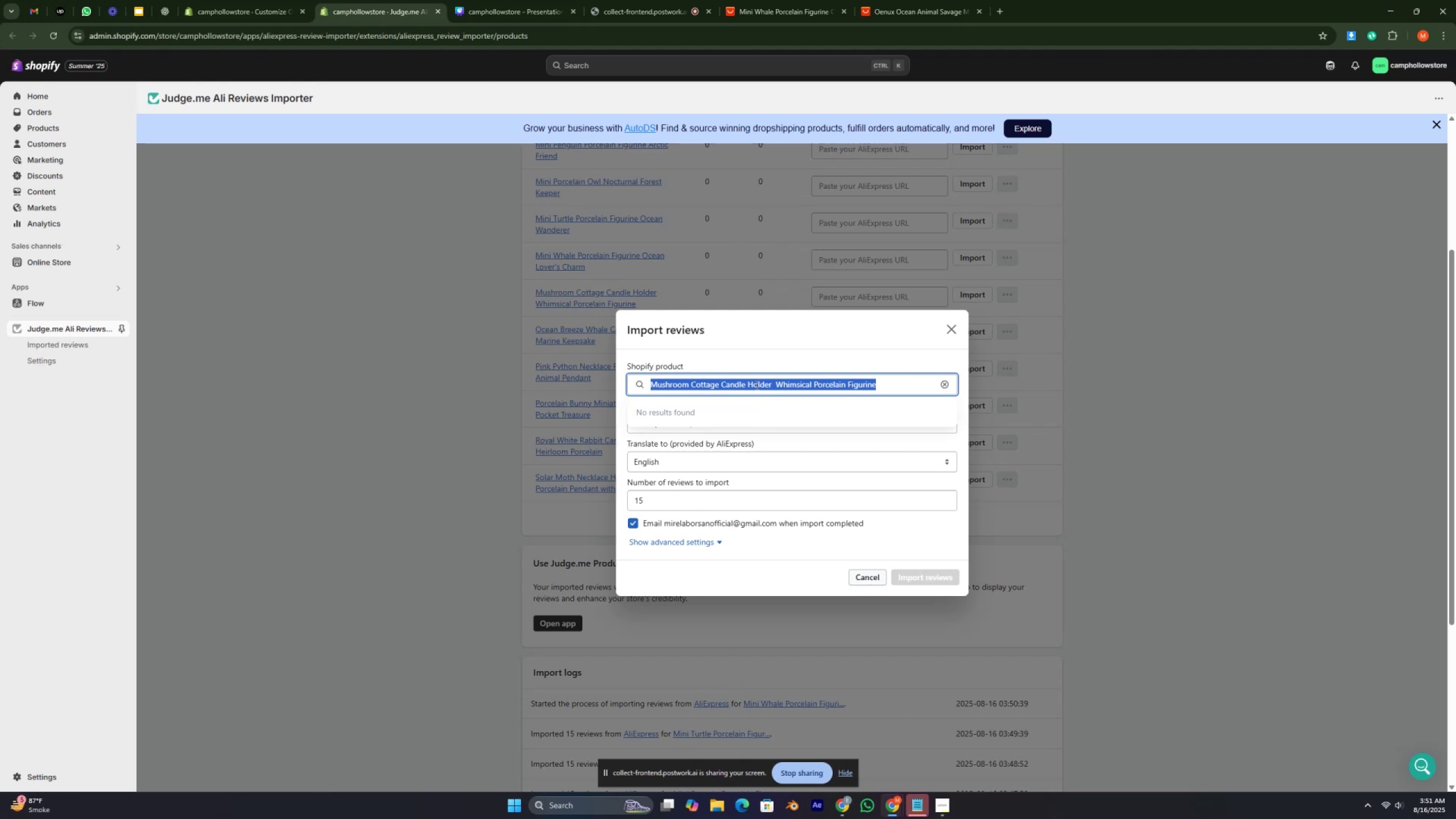 
key(Control+C)
 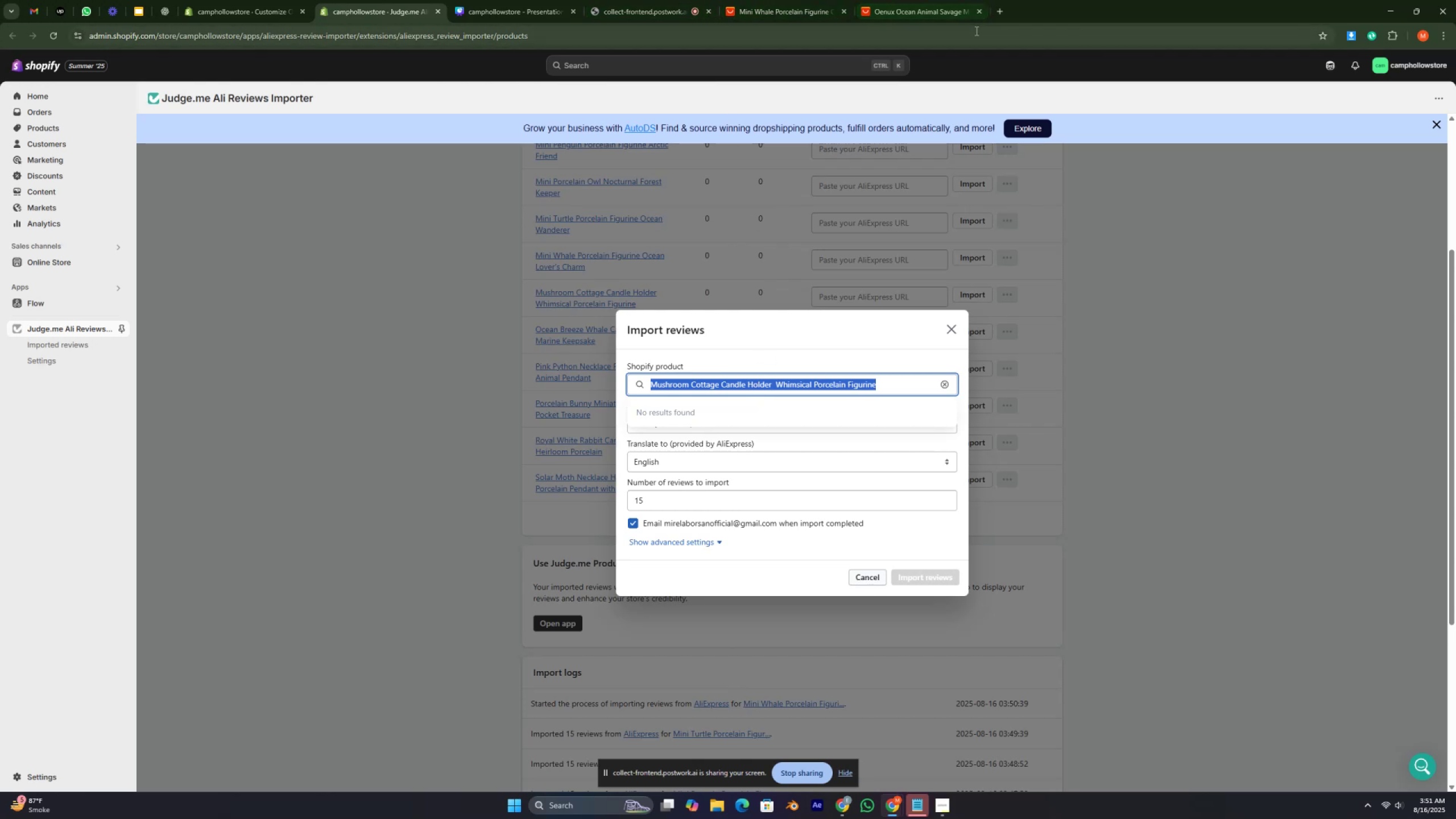 
left_click([982, 13])
 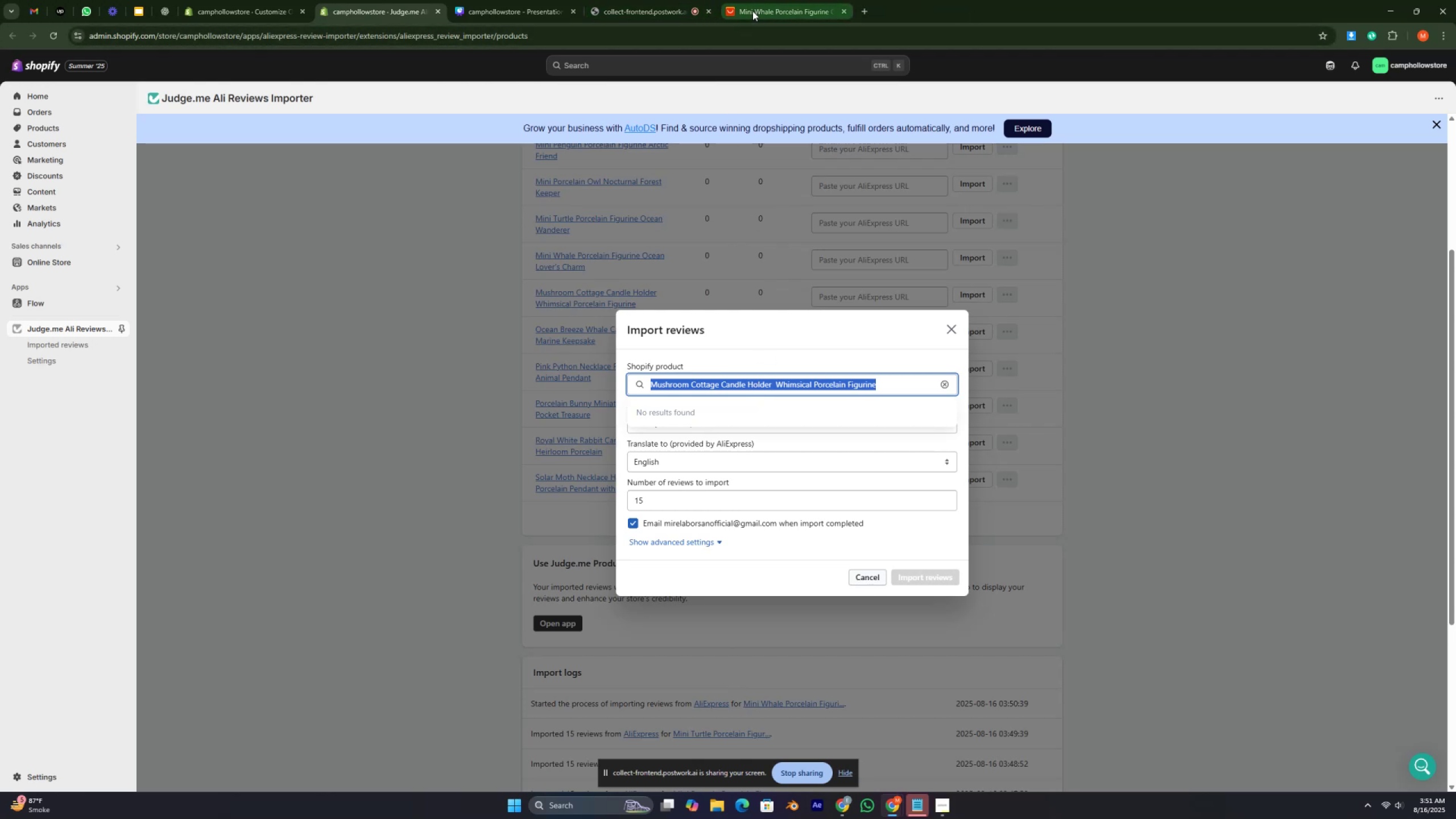 
left_click([752, 11])
 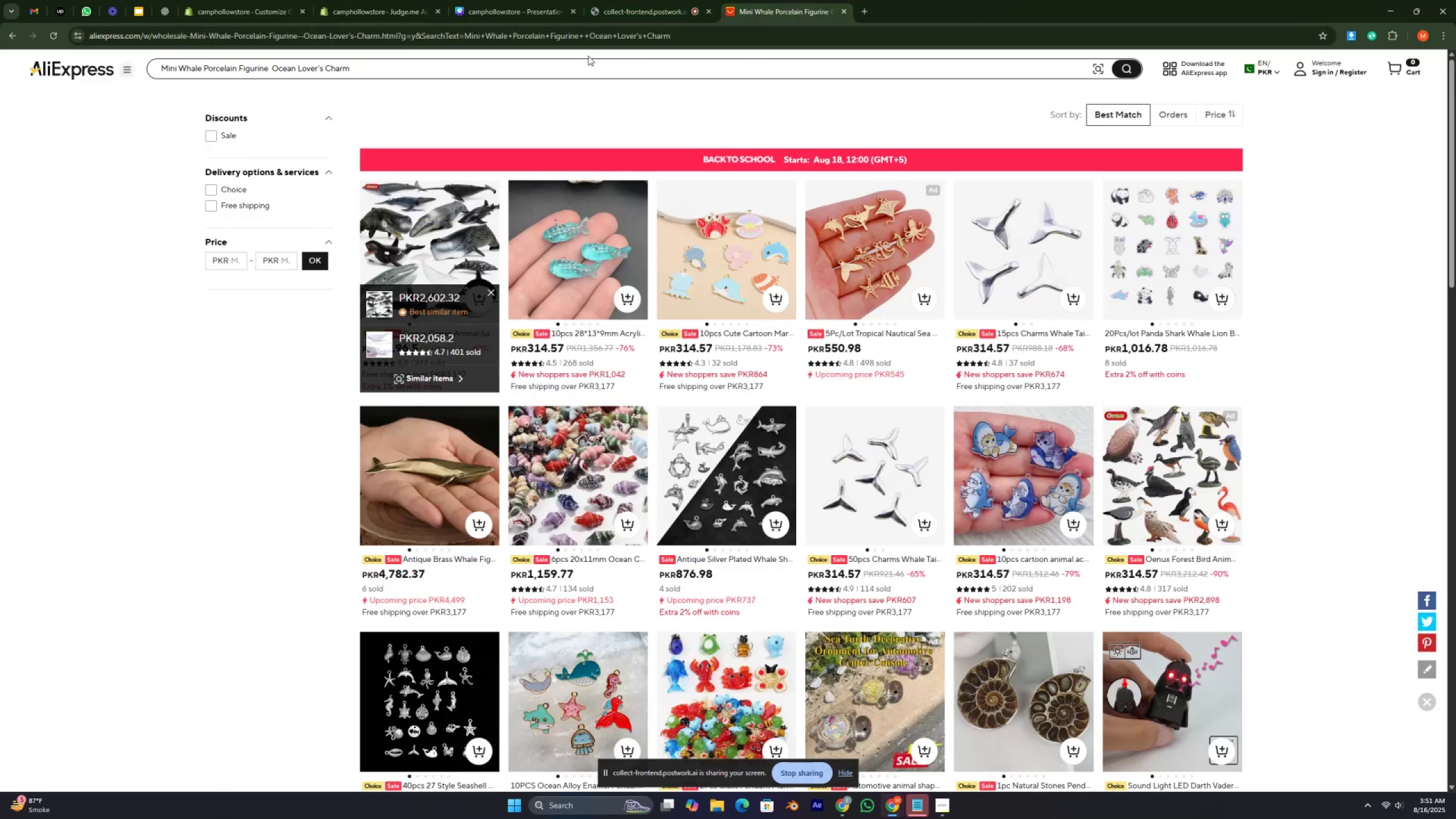 
left_click_drag(start_coordinate=[540, 56], to_coordinate=[535, 60])
 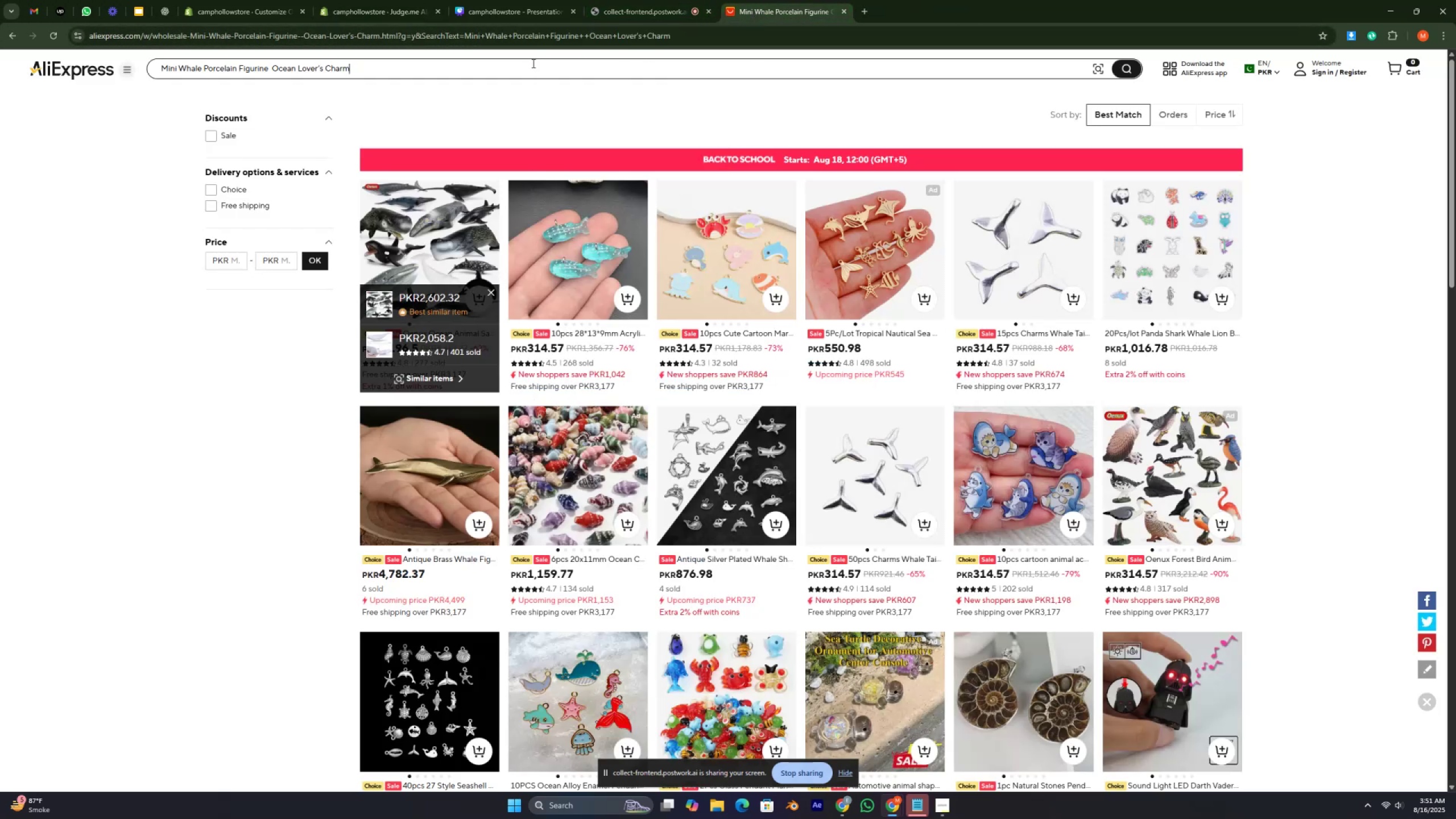 
double_click([532, 63])
 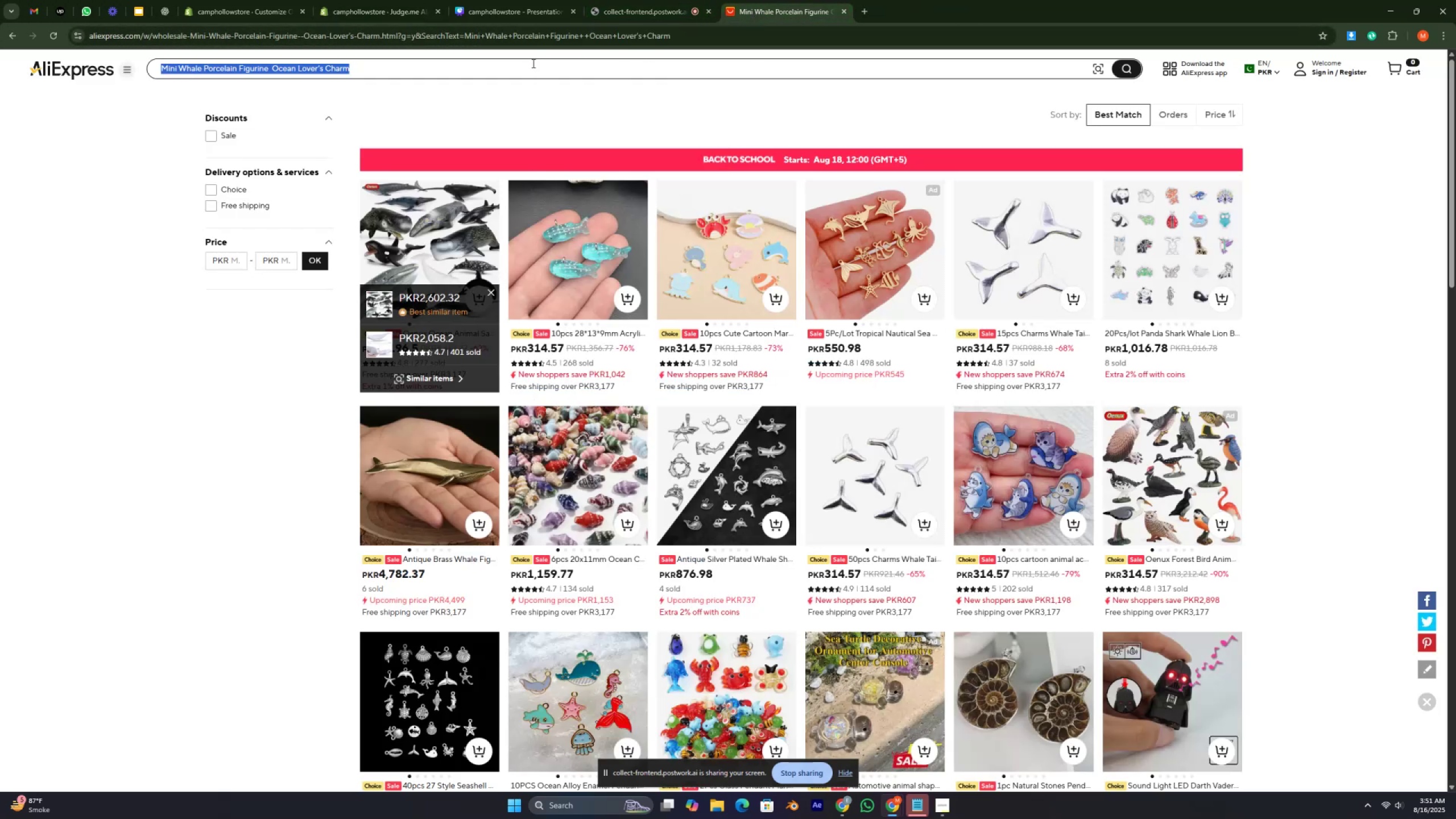 
triple_click([532, 63])
 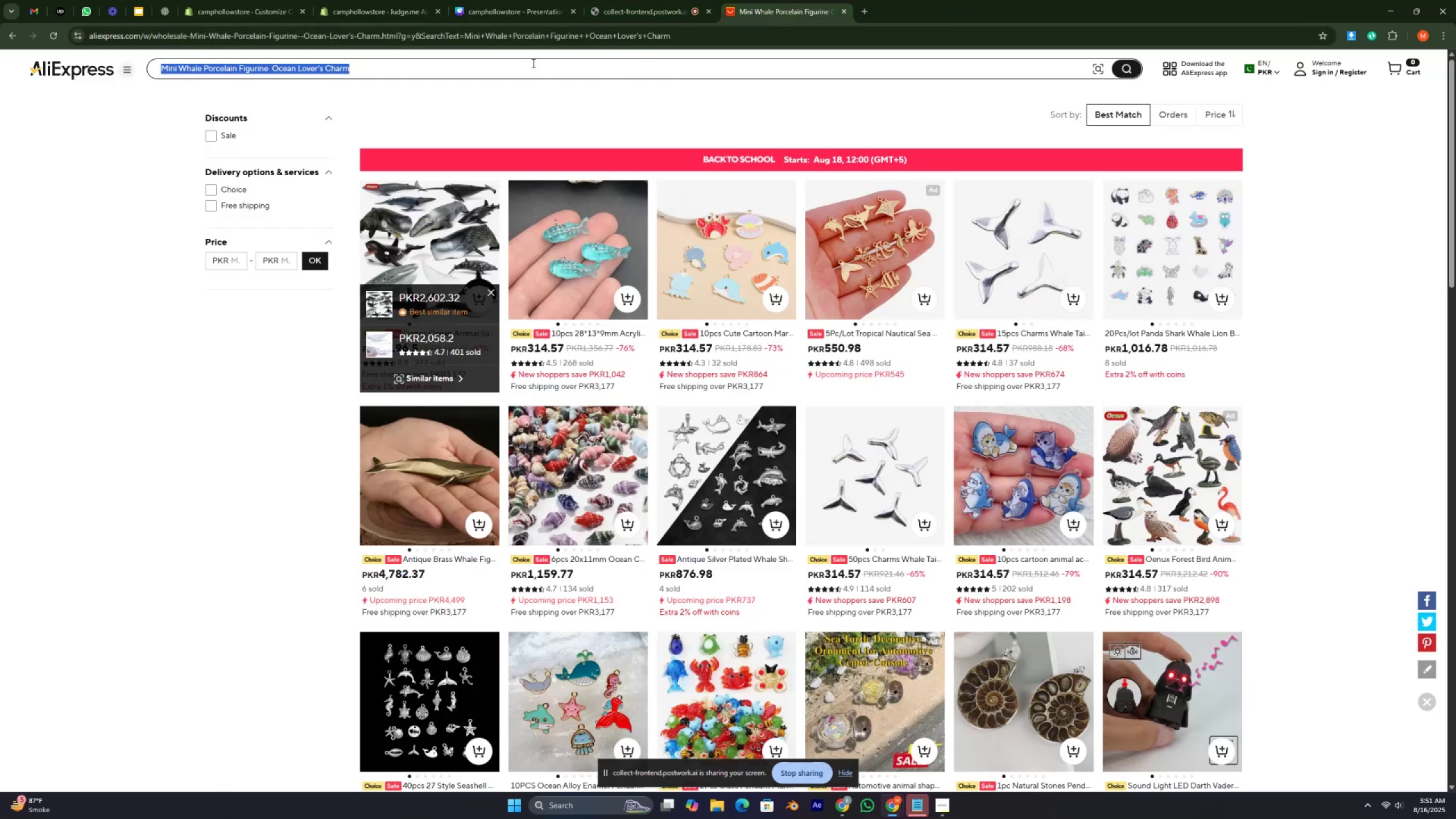 
key(Control+V)
 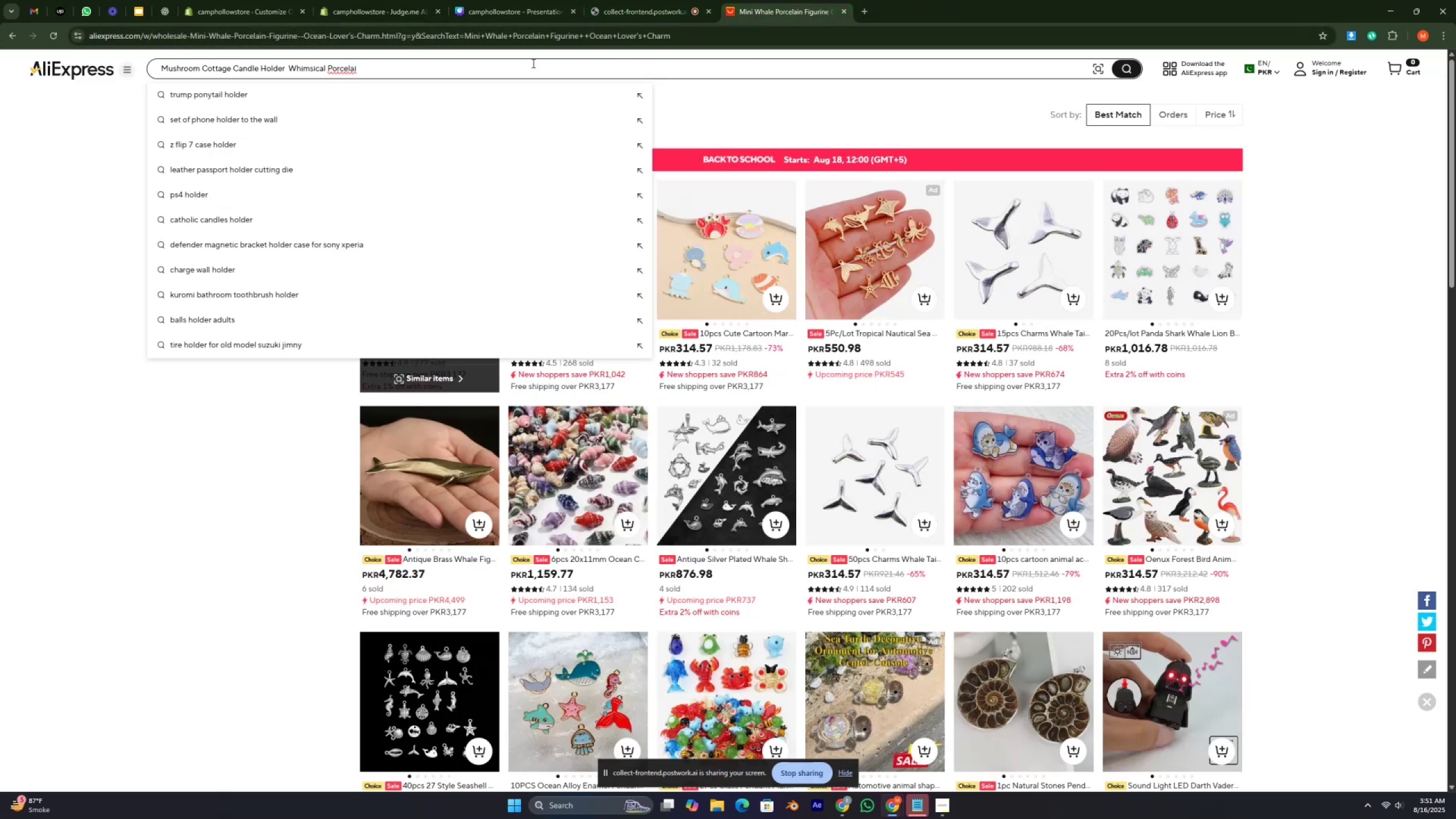 
key(Enter)
 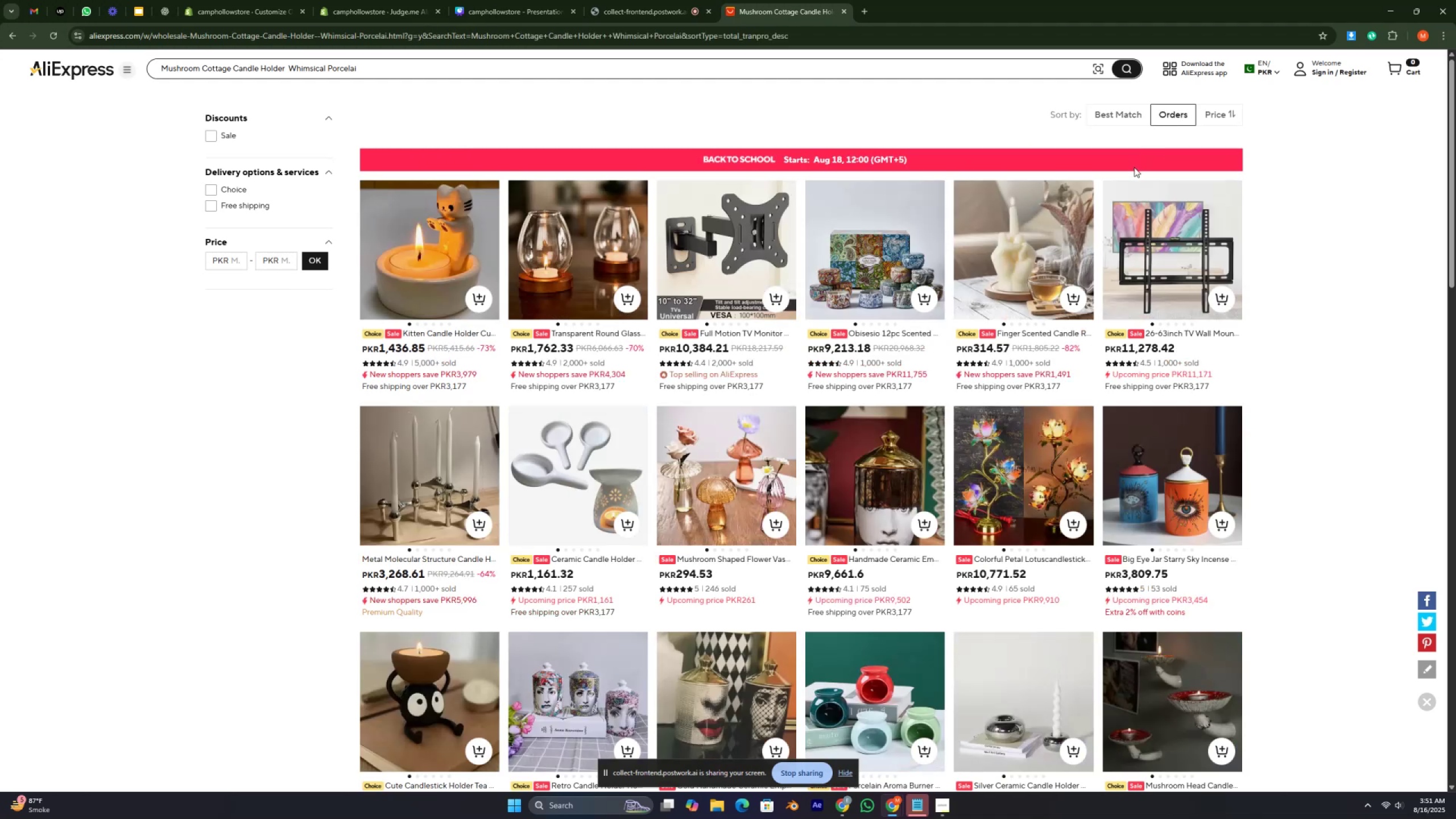 
wait(12.18)
 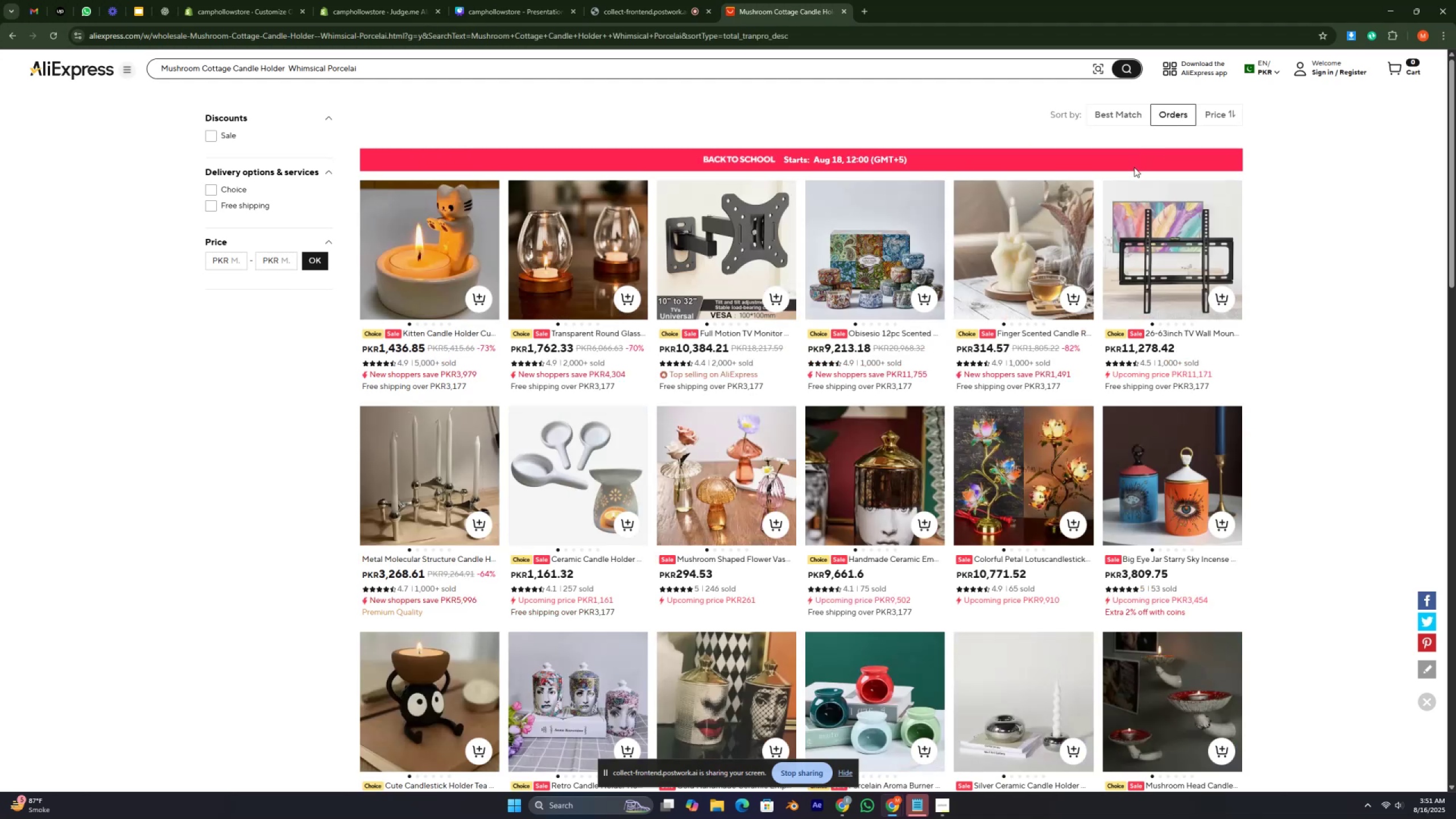 
left_click_drag(start_coordinate=[440, 276], to_coordinate=[439, 272])
 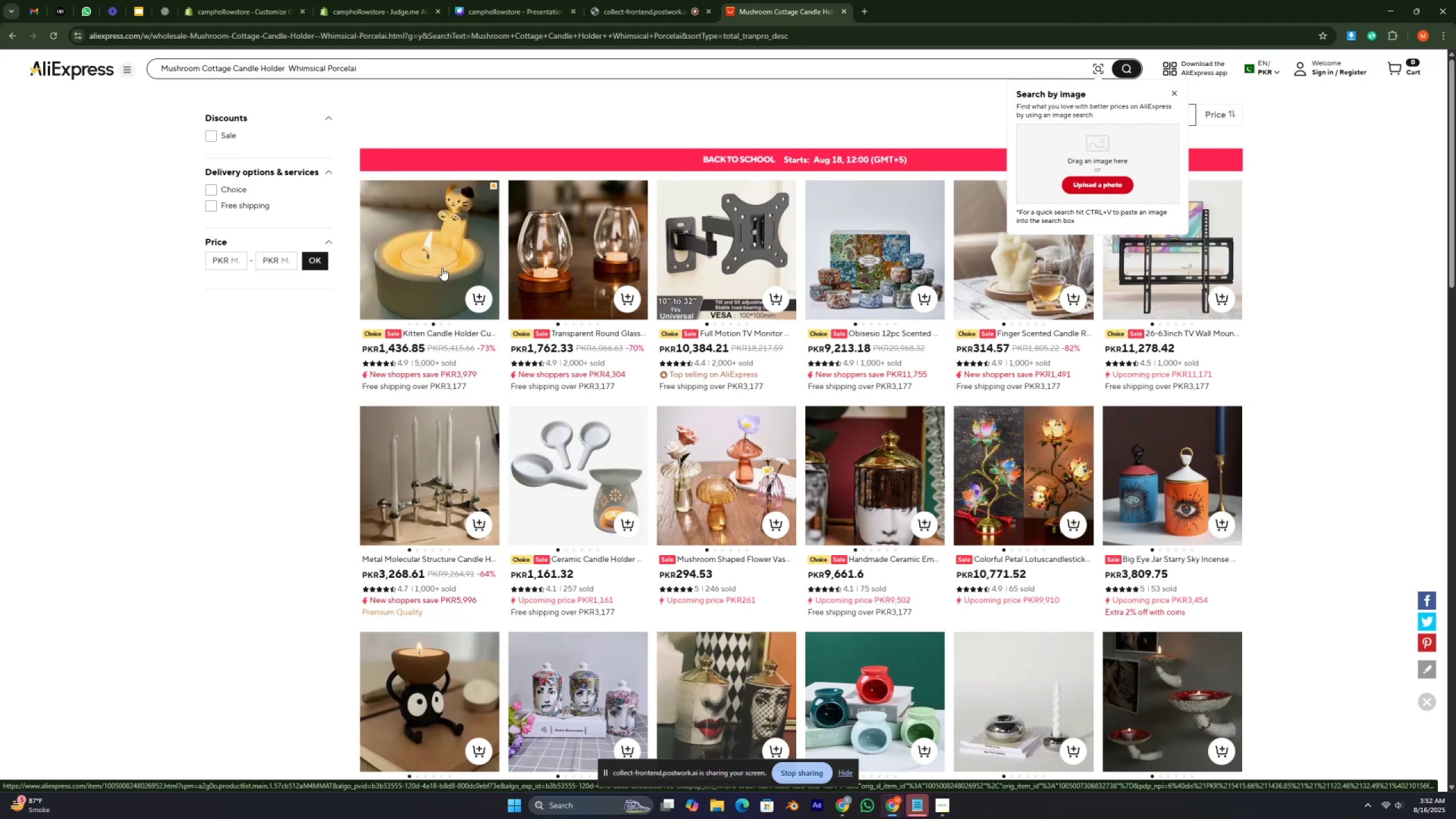 
left_click([442, 268])
 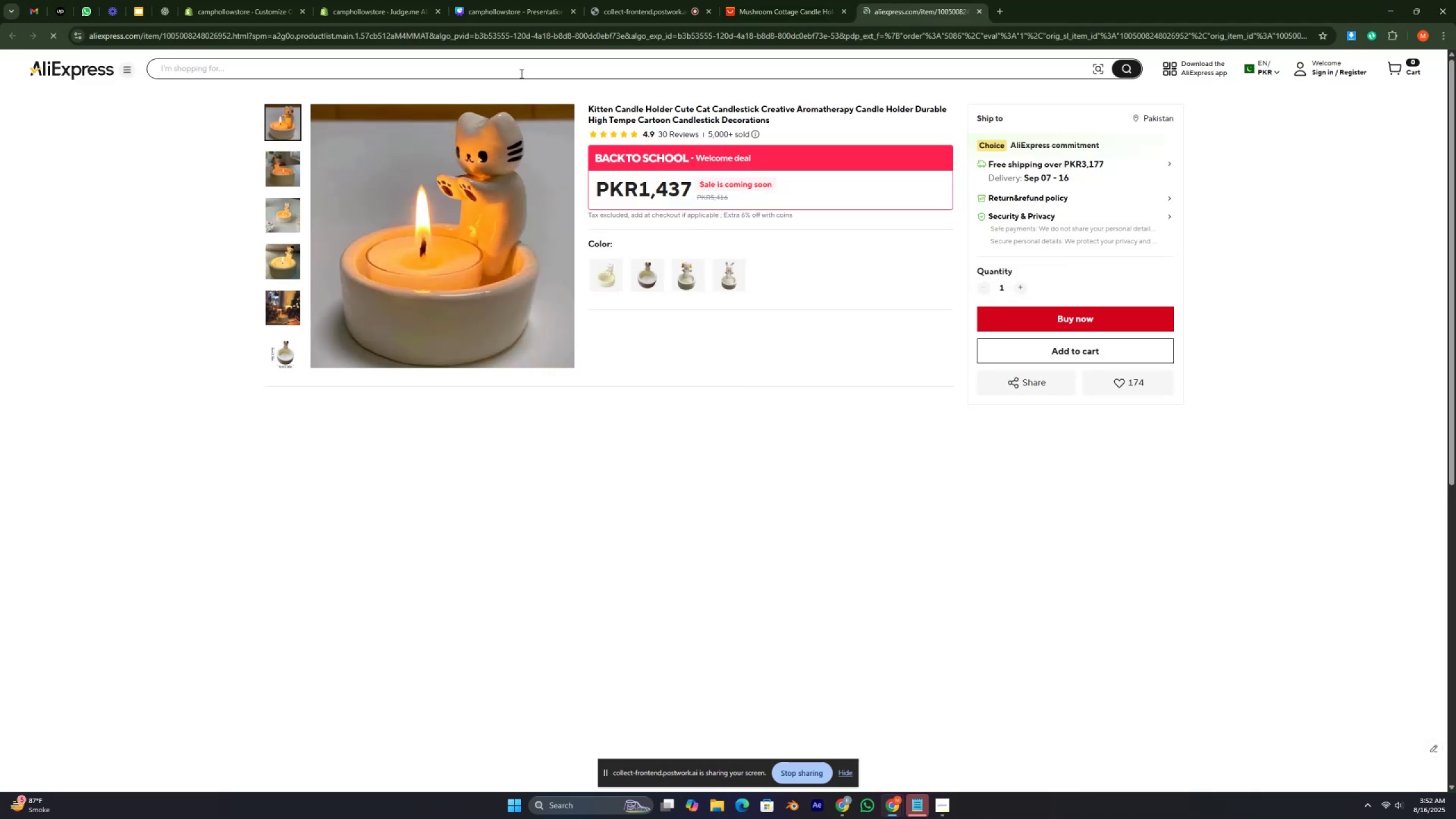 
left_click_drag(start_coordinate=[514, 42], to_coordinate=[511, 35])
 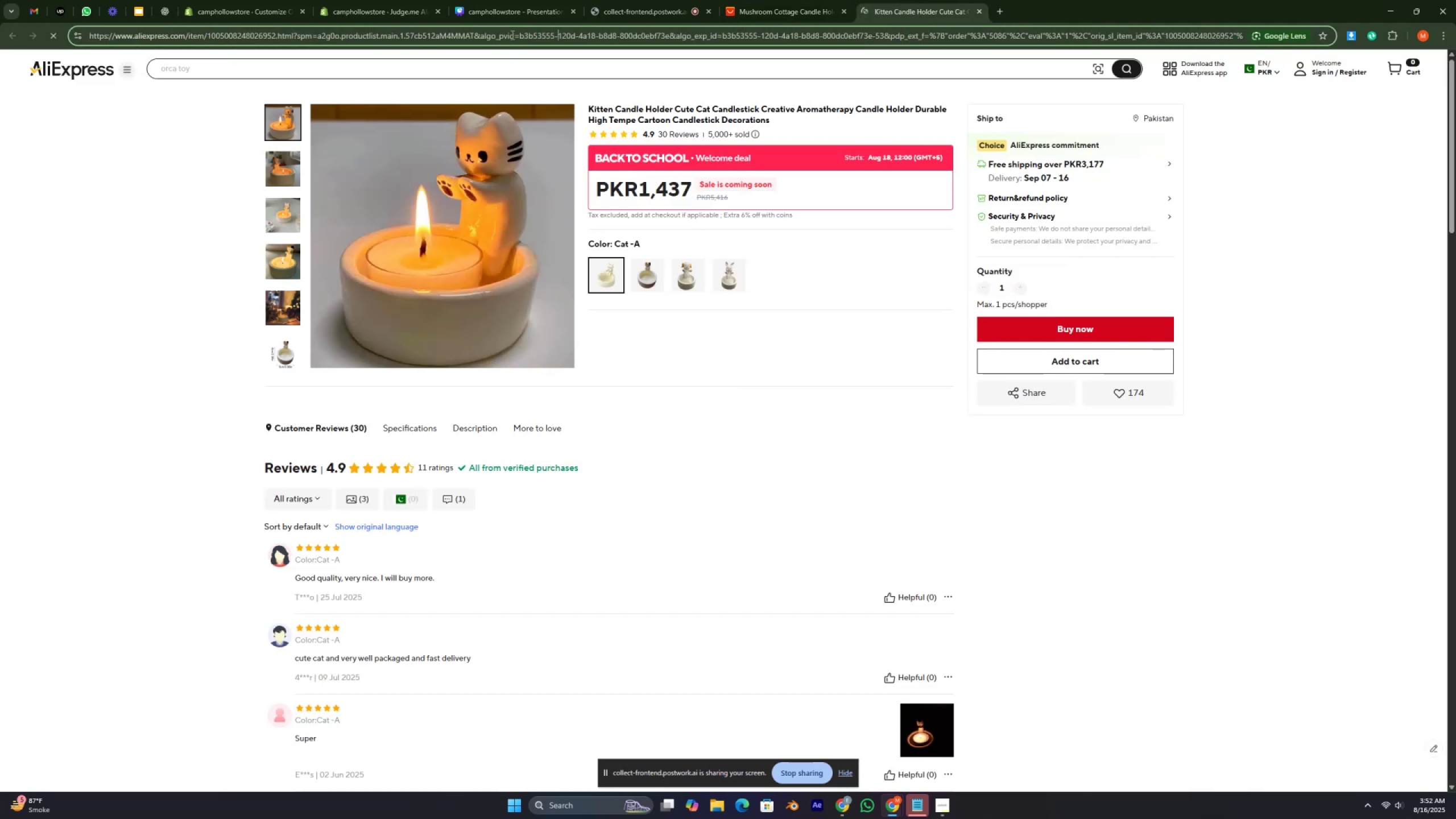 
double_click([511, 35])
 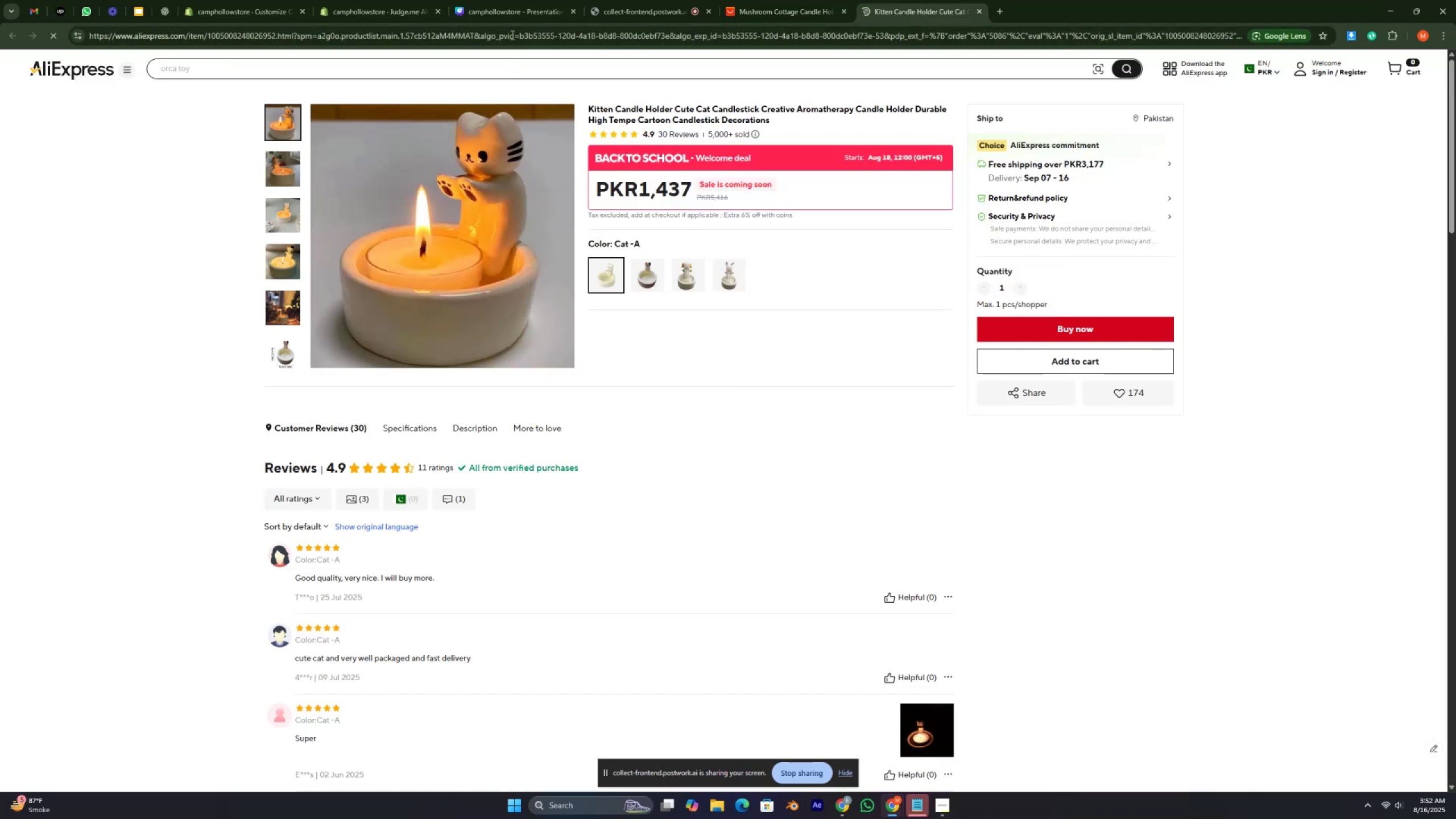 
triple_click([511, 35])
 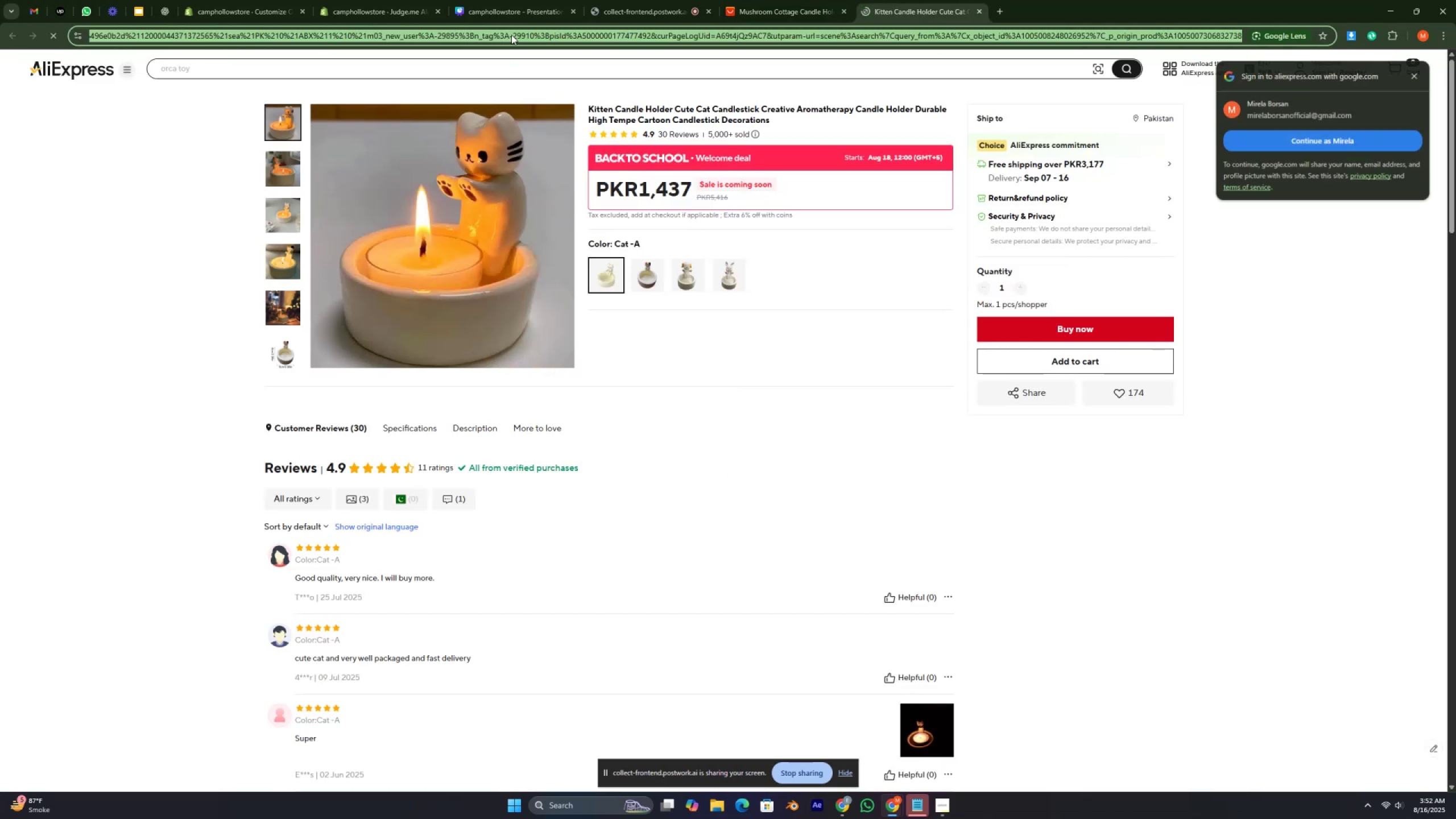 
triple_click([511, 35])
 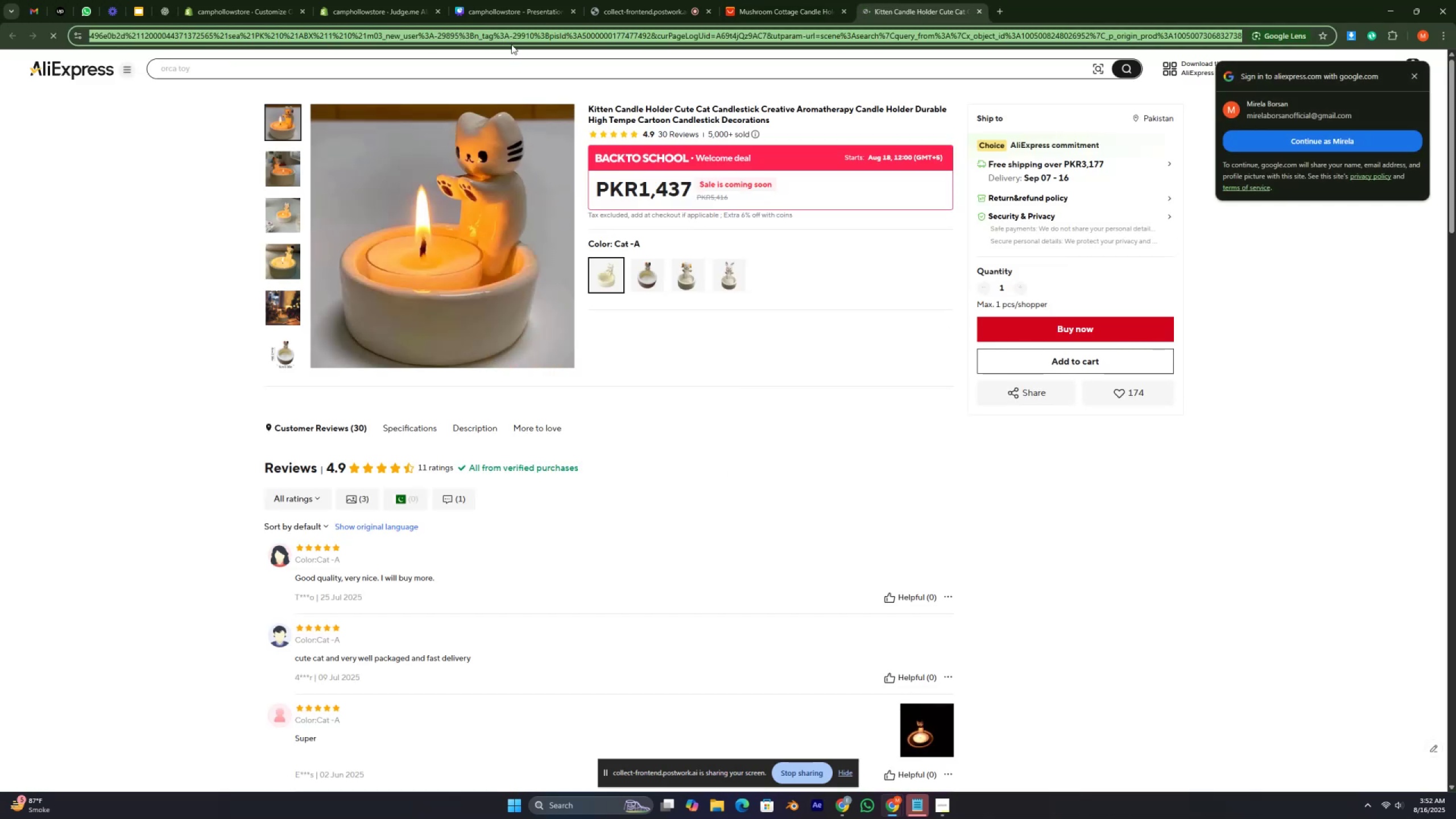 
key(Control+C)
 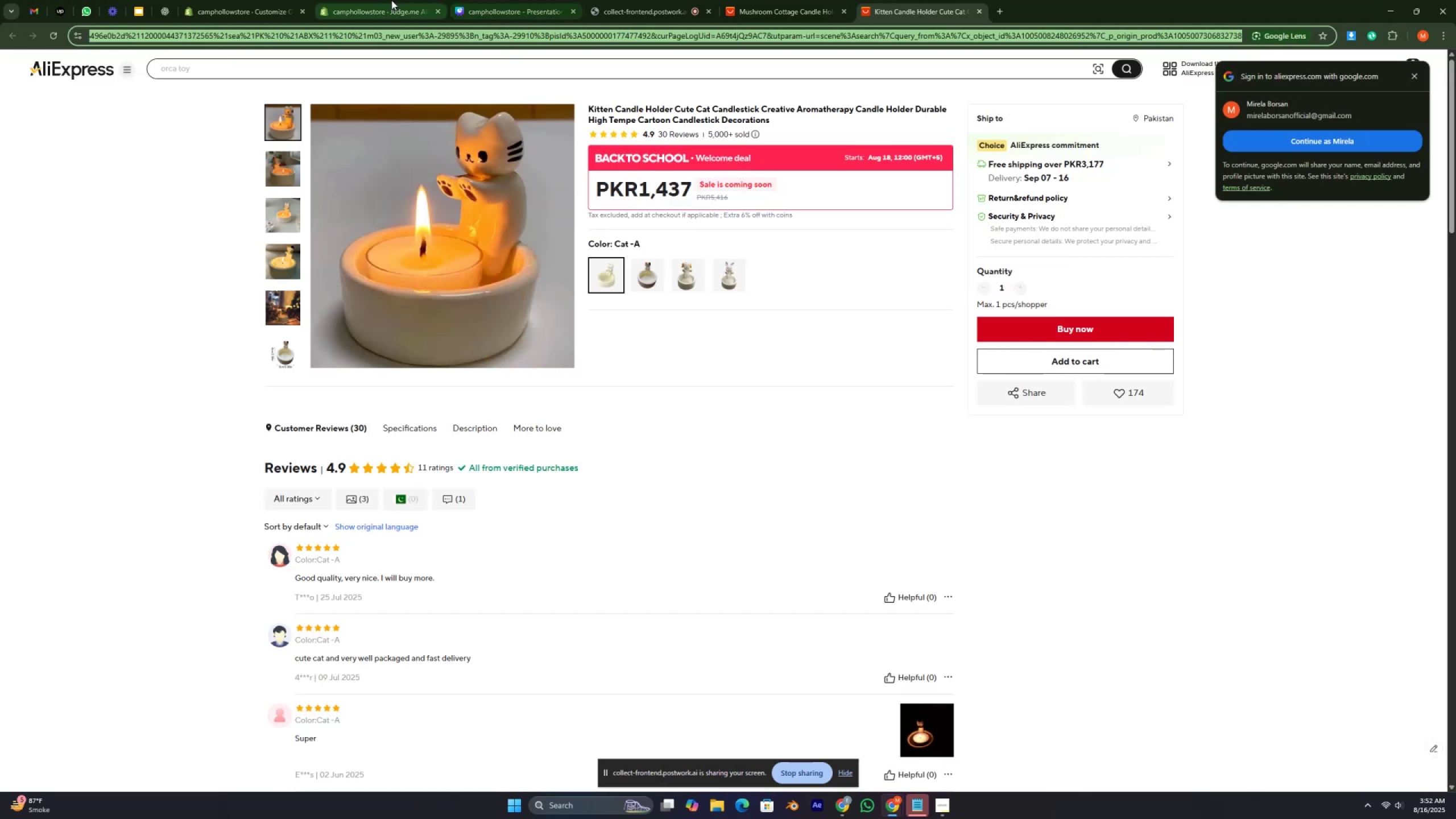 
left_click([386, 6])
 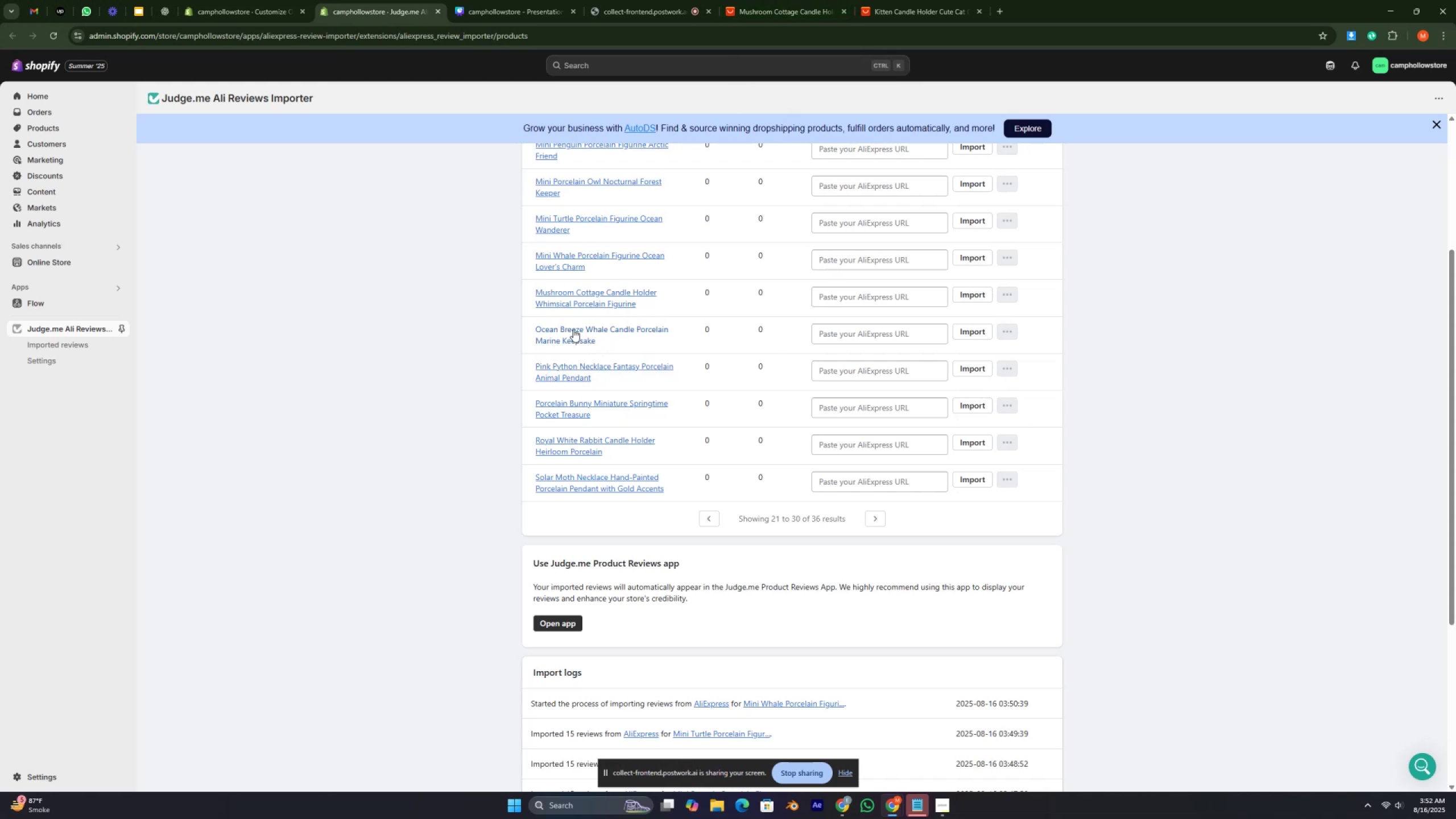 
wait(5.23)
 